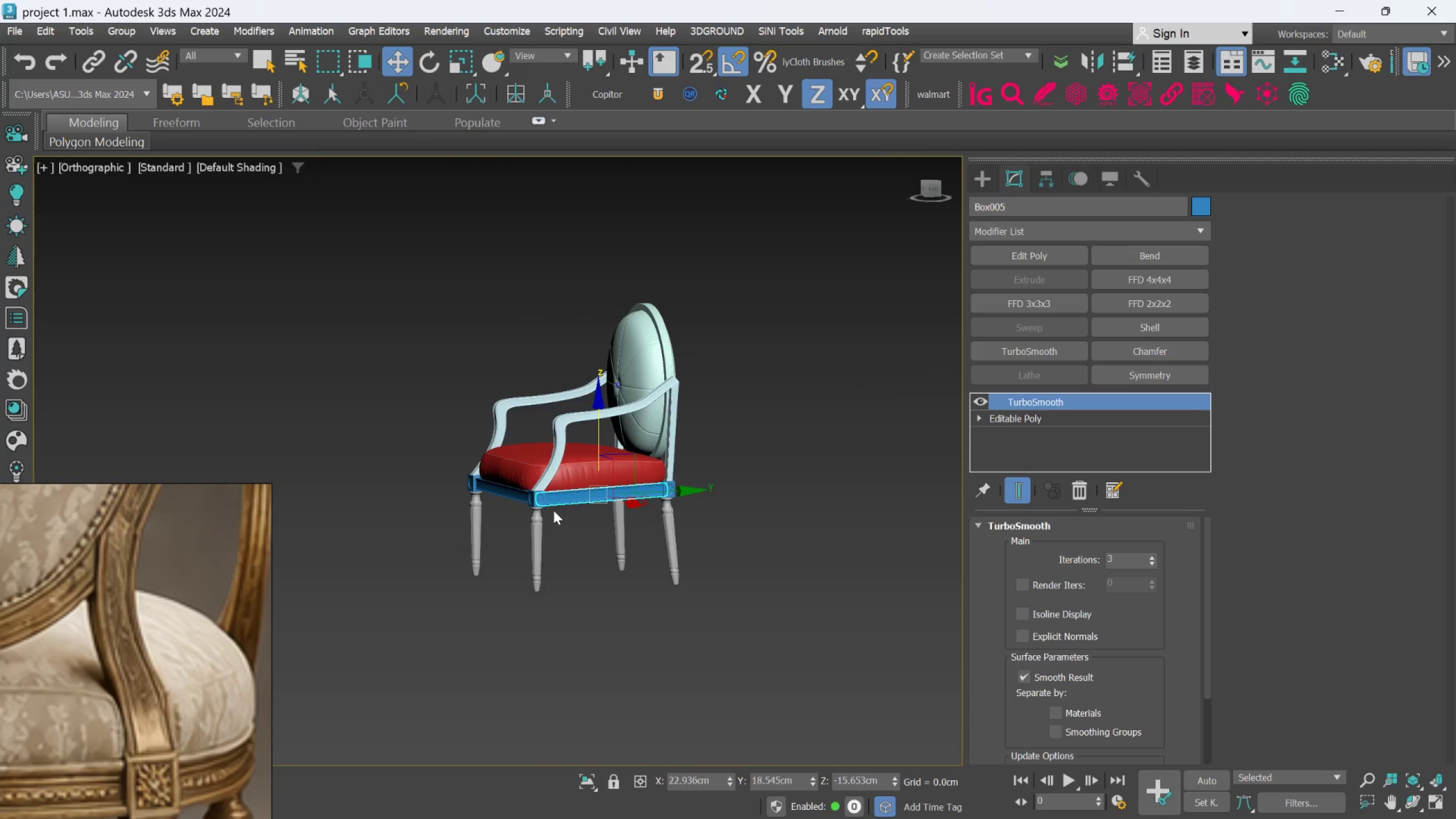 
hold_key(key=AltLeft, duration=1.53)
 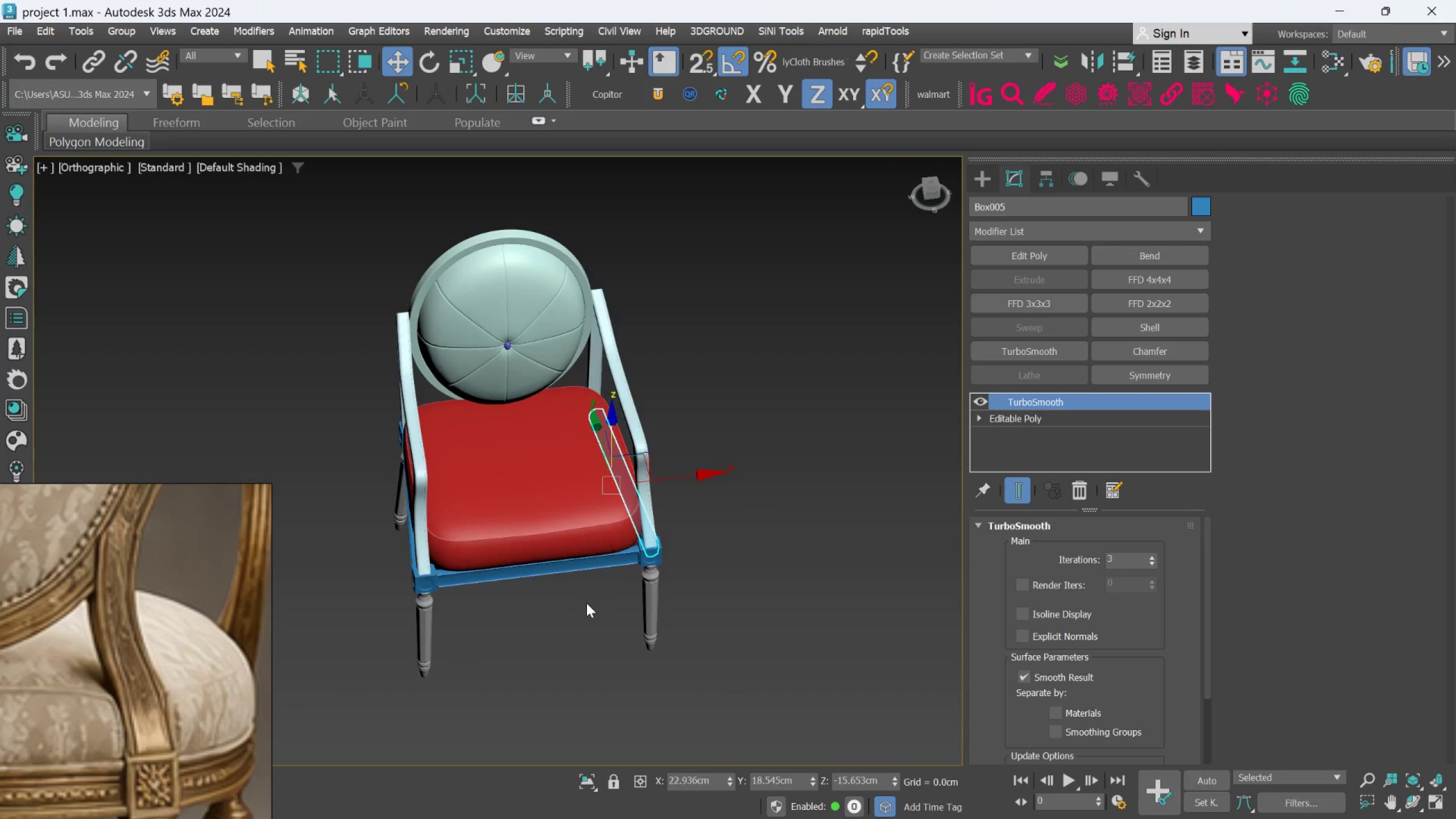 
scroll: coordinate [545, 518], scroll_direction: up, amount: 1.0
 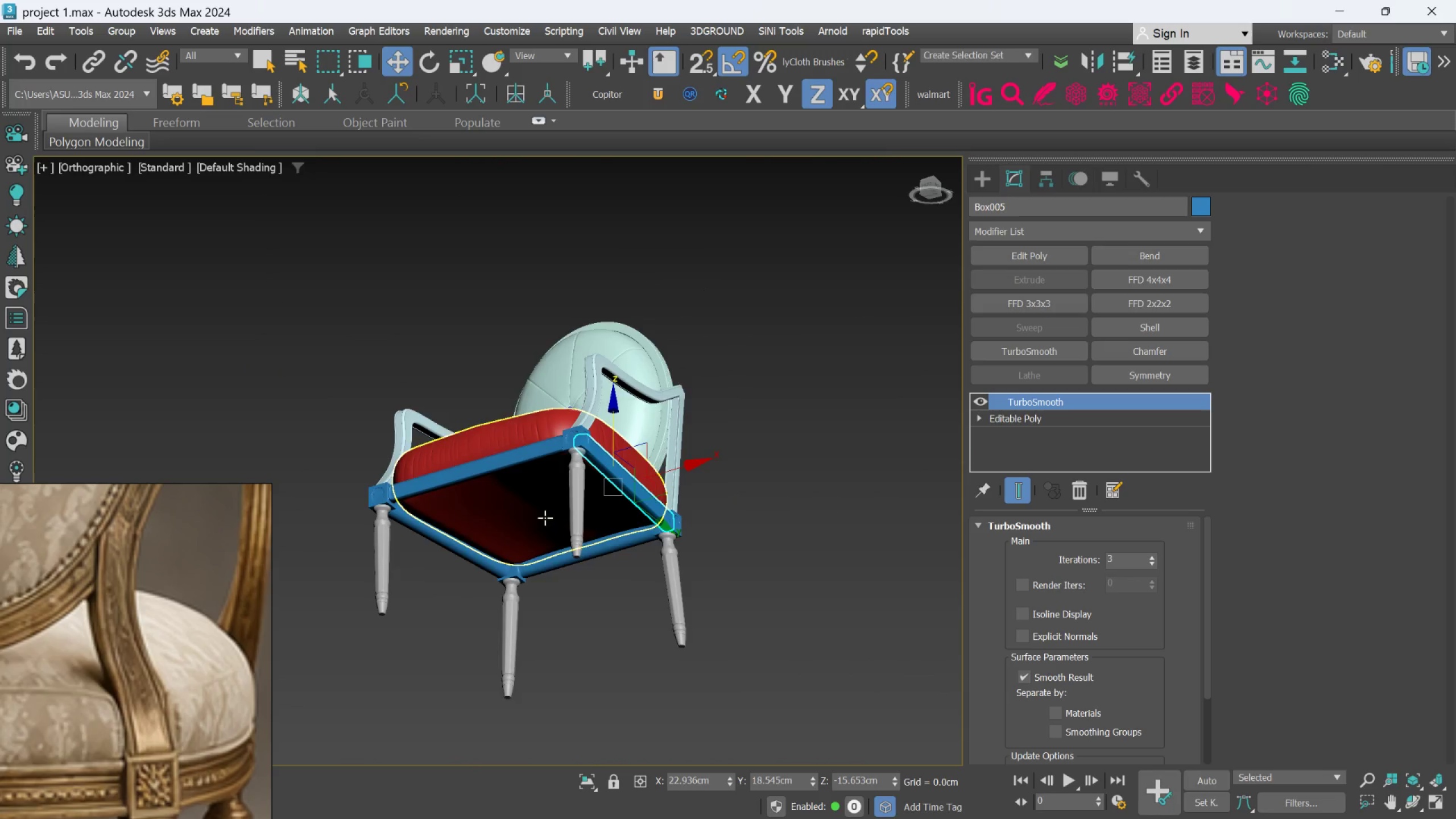 
hold_key(key=AltLeft, duration=0.8)
 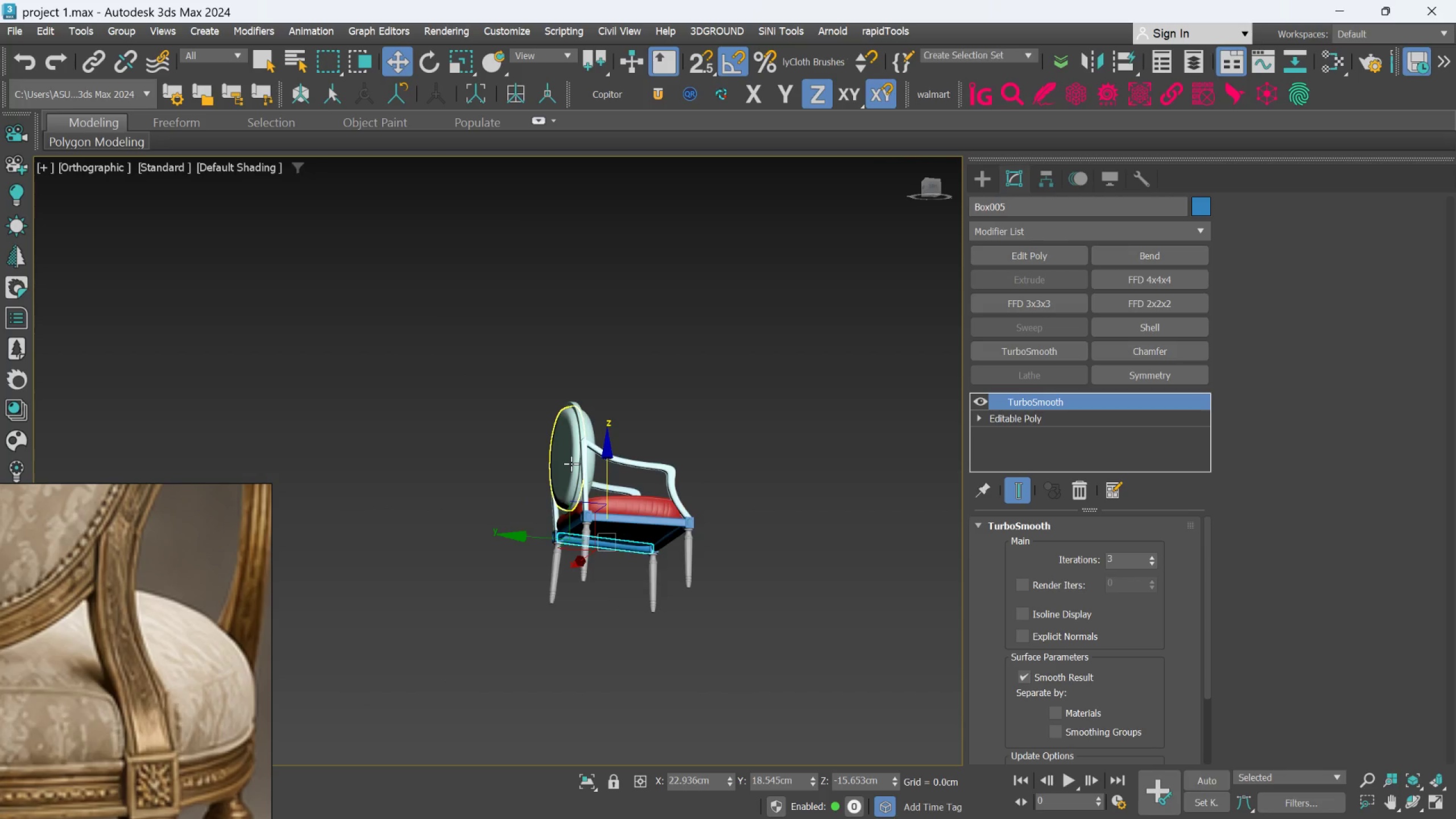 
scroll: coordinate [586, 603], scroll_direction: down, amount: 2.0
 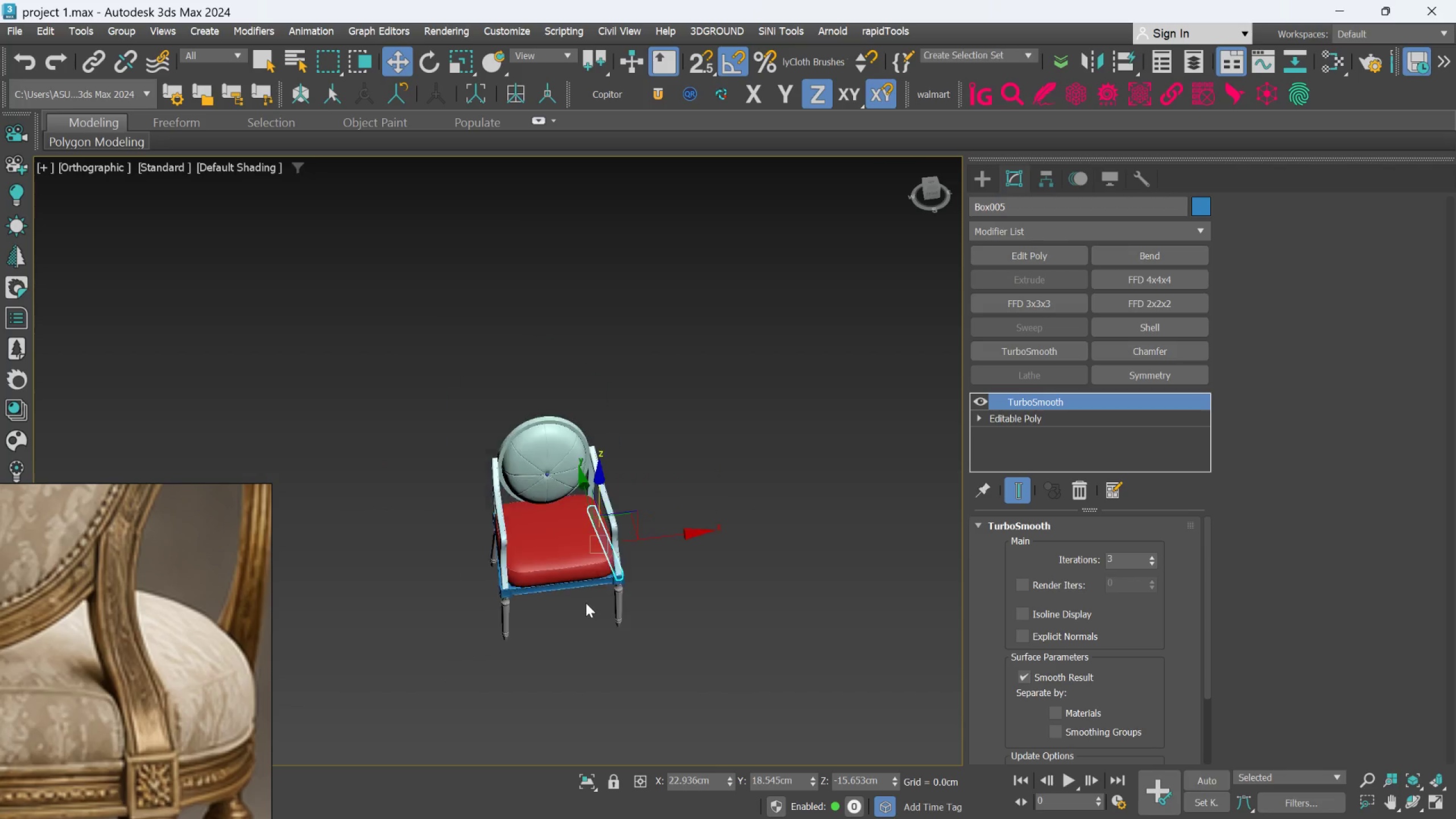 
left_click([570, 462])
 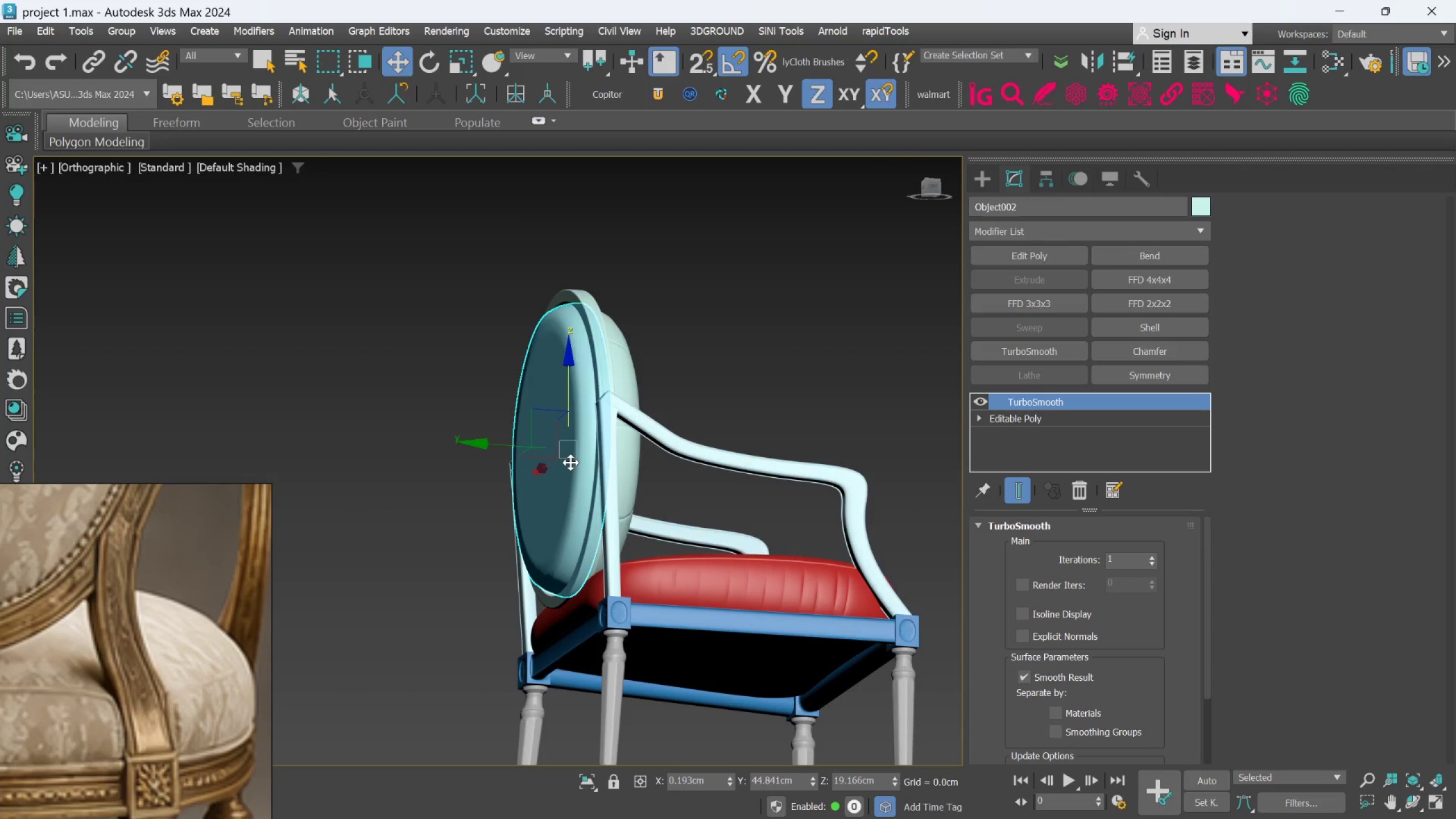 
scroll: coordinate [570, 463], scroll_direction: up, amount: 3.0
 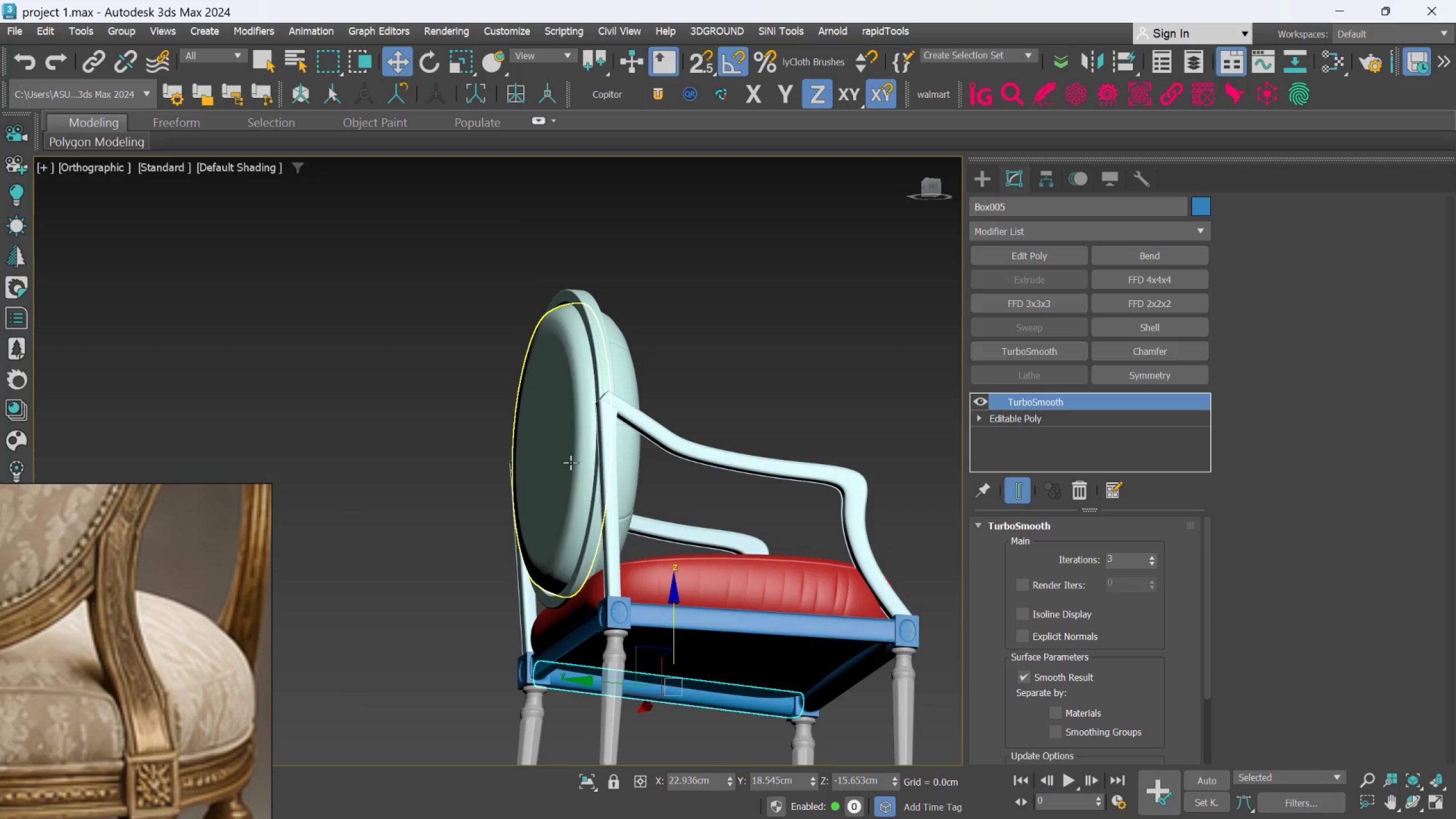 
hold_key(key=AltLeft, duration=0.7)
 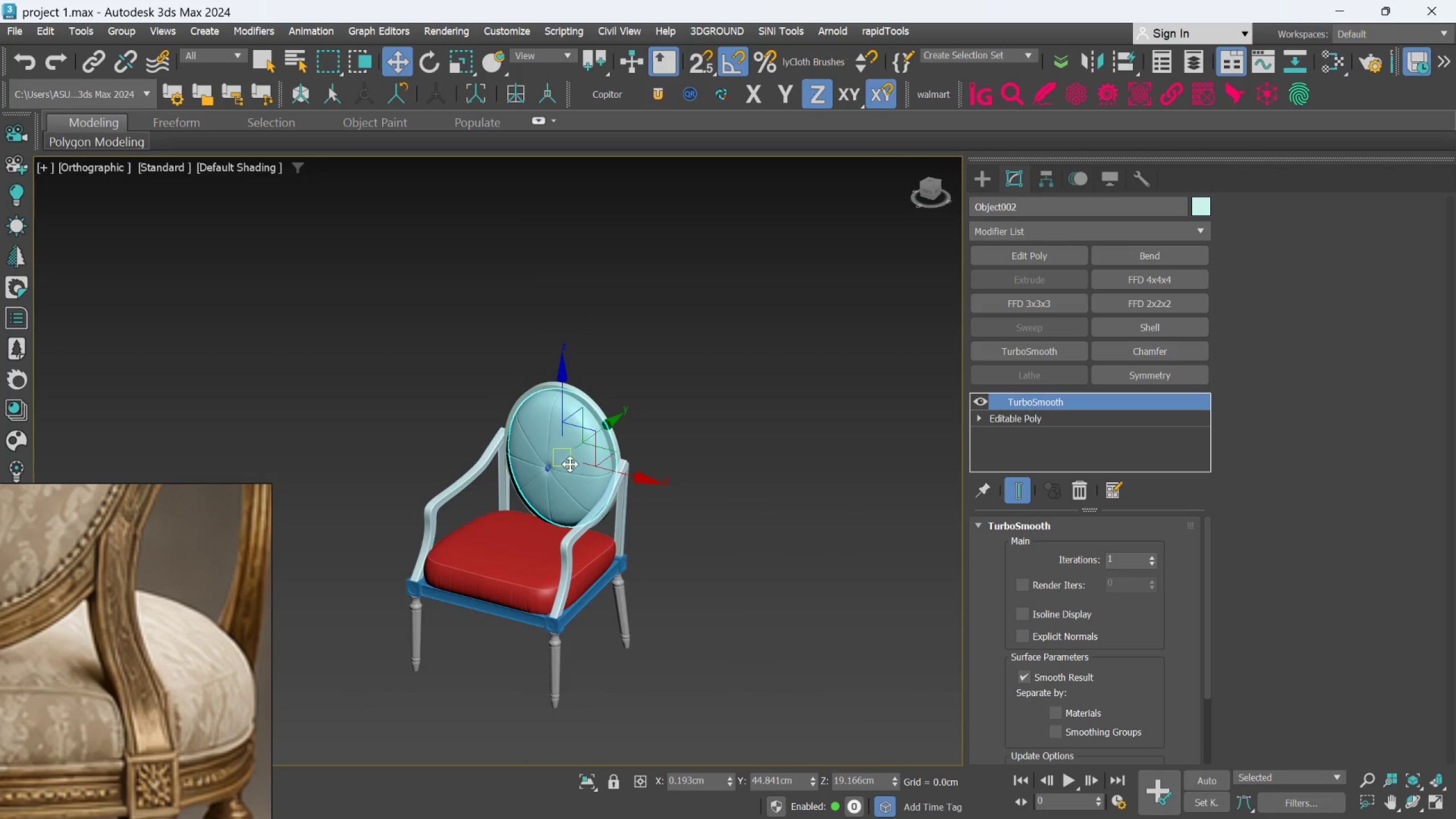 
scroll: coordinate [569, 462], scroll_direction: down, amount: 2.0
 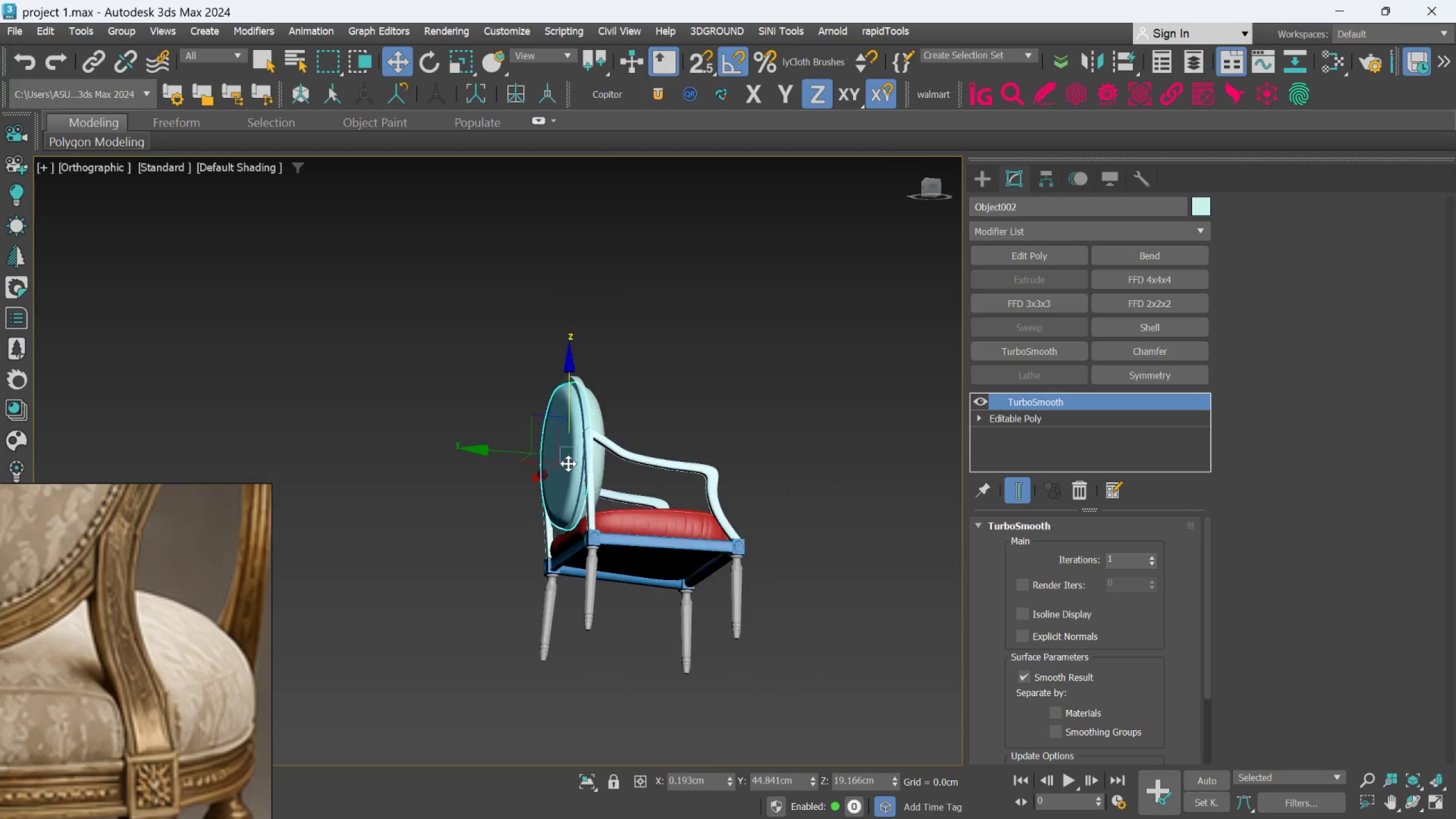 
key(Alt+AltLeft)
 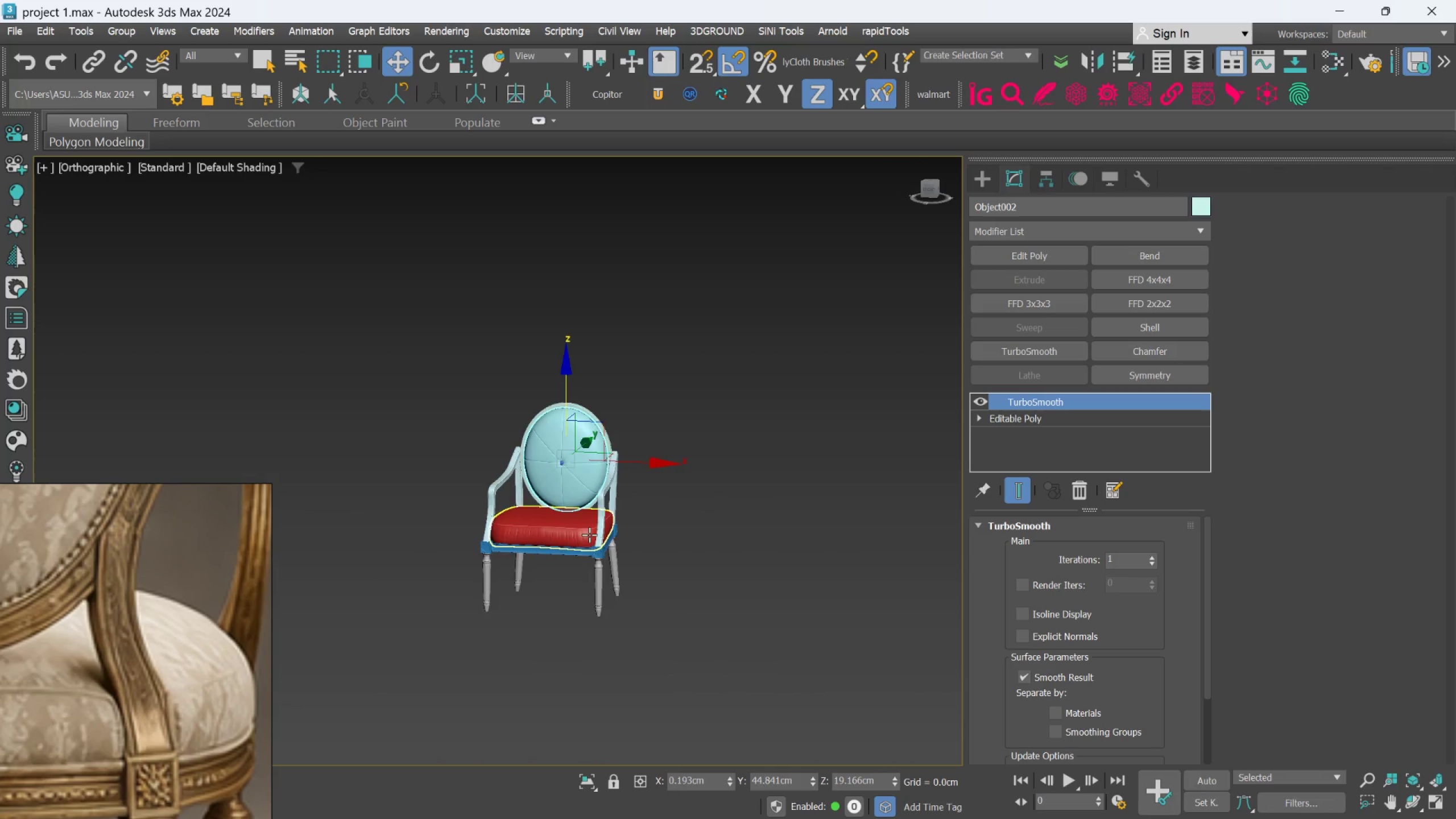 
scroll: coordinate [572, 464], scroll_direction: down, amount: 1.0
 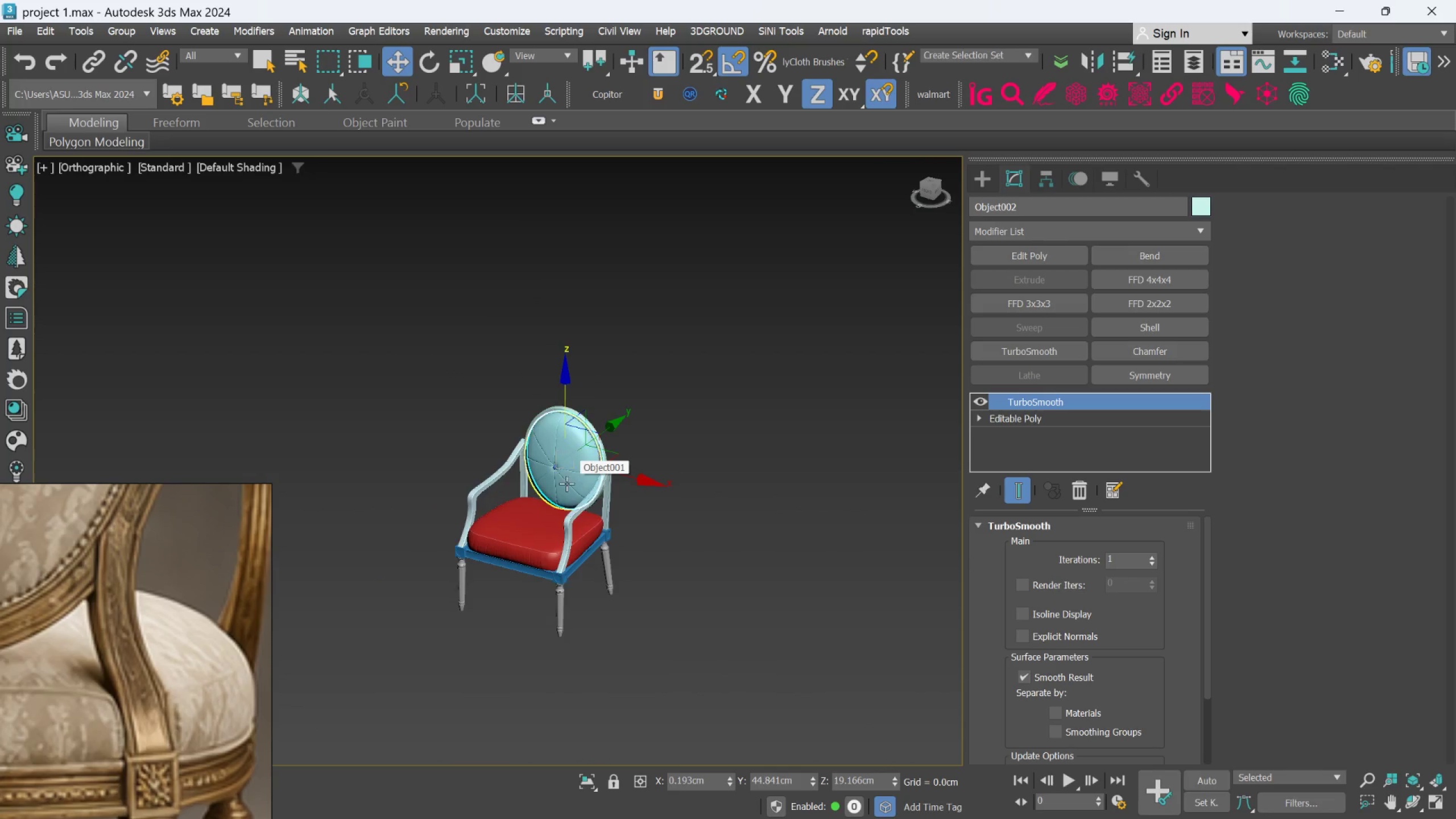 
key(F)
 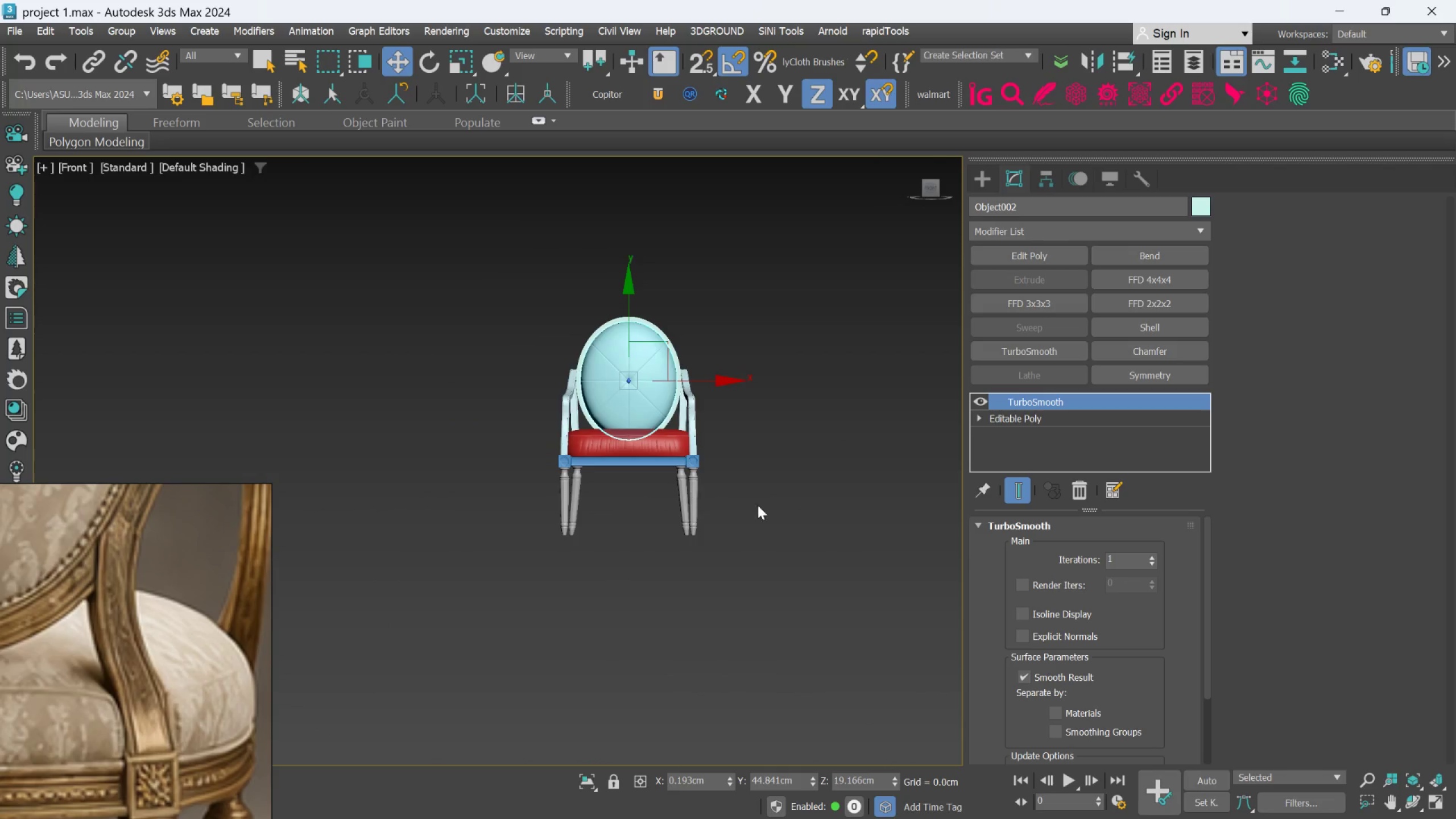 
scroll: coordinate [618, 449], scroll_direction: up, amount: 9.0
 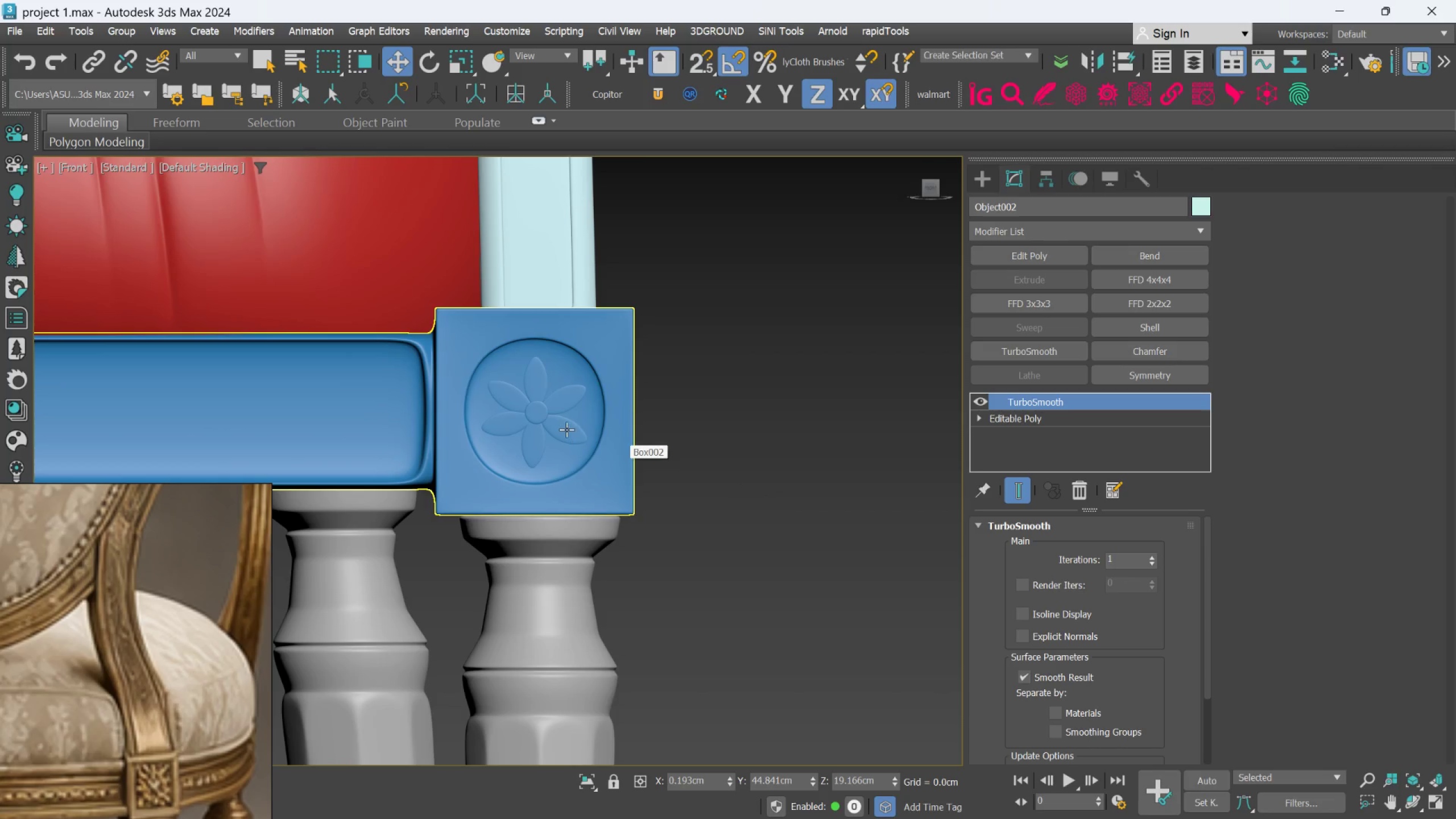 
scroll: coordinate [546, 423], scroll_direction: down, amount: 5.0
 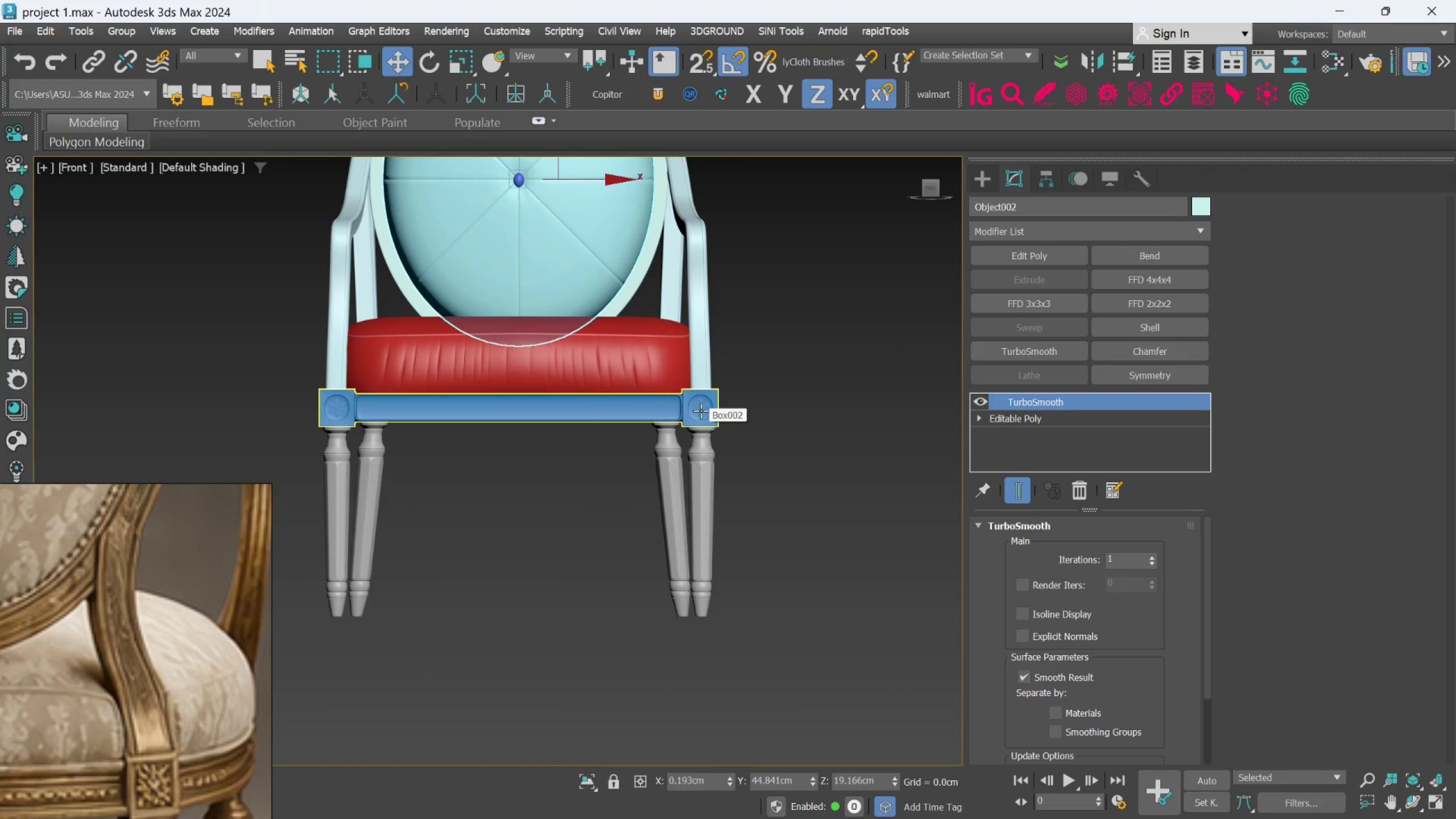 
wait(6.44)
 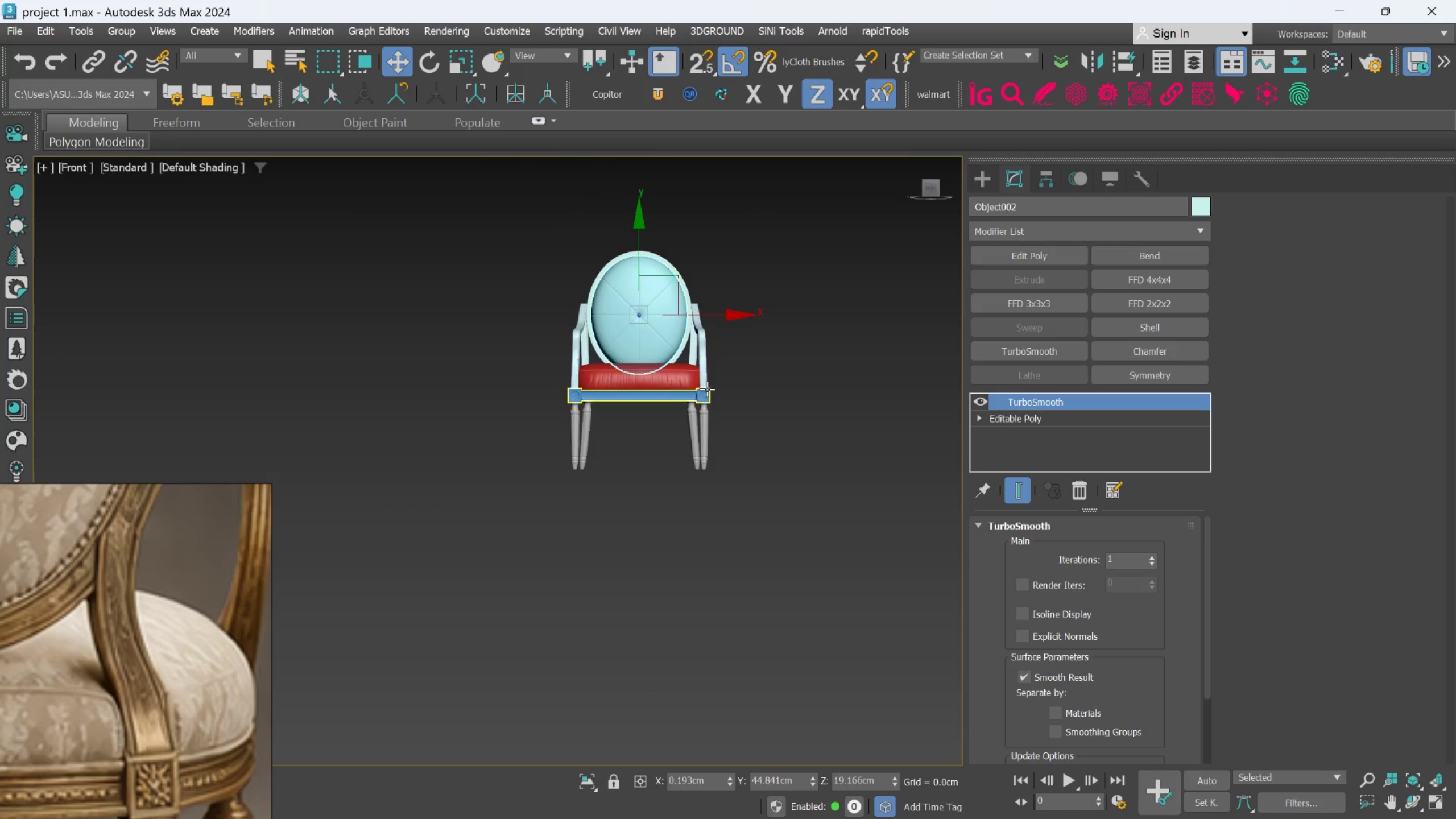 
hold_key(key=AltLeft, duration=0.5)
 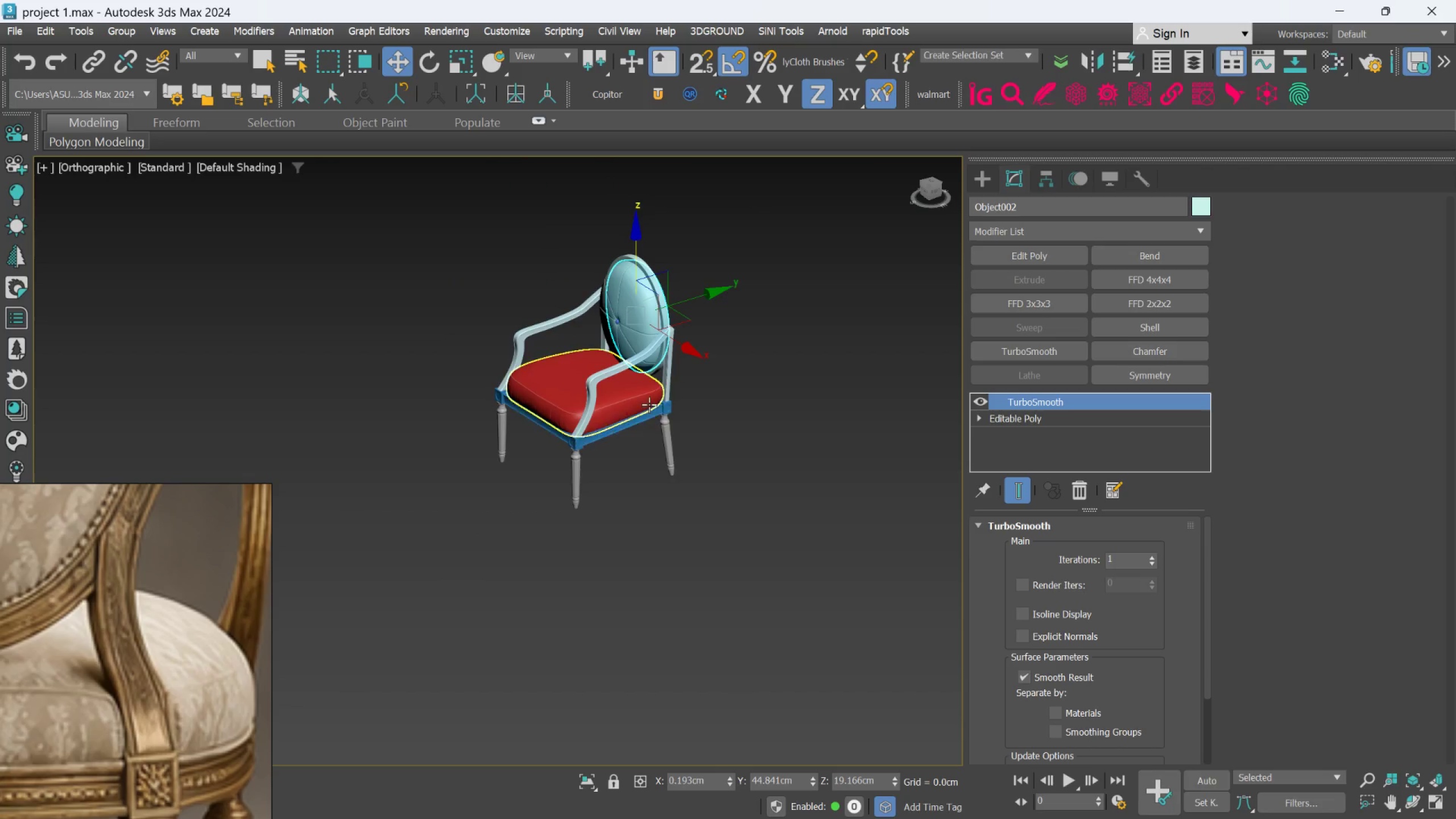 
scroll: coordinate [705, 389], scroll_direction: down, amount: 3.0
 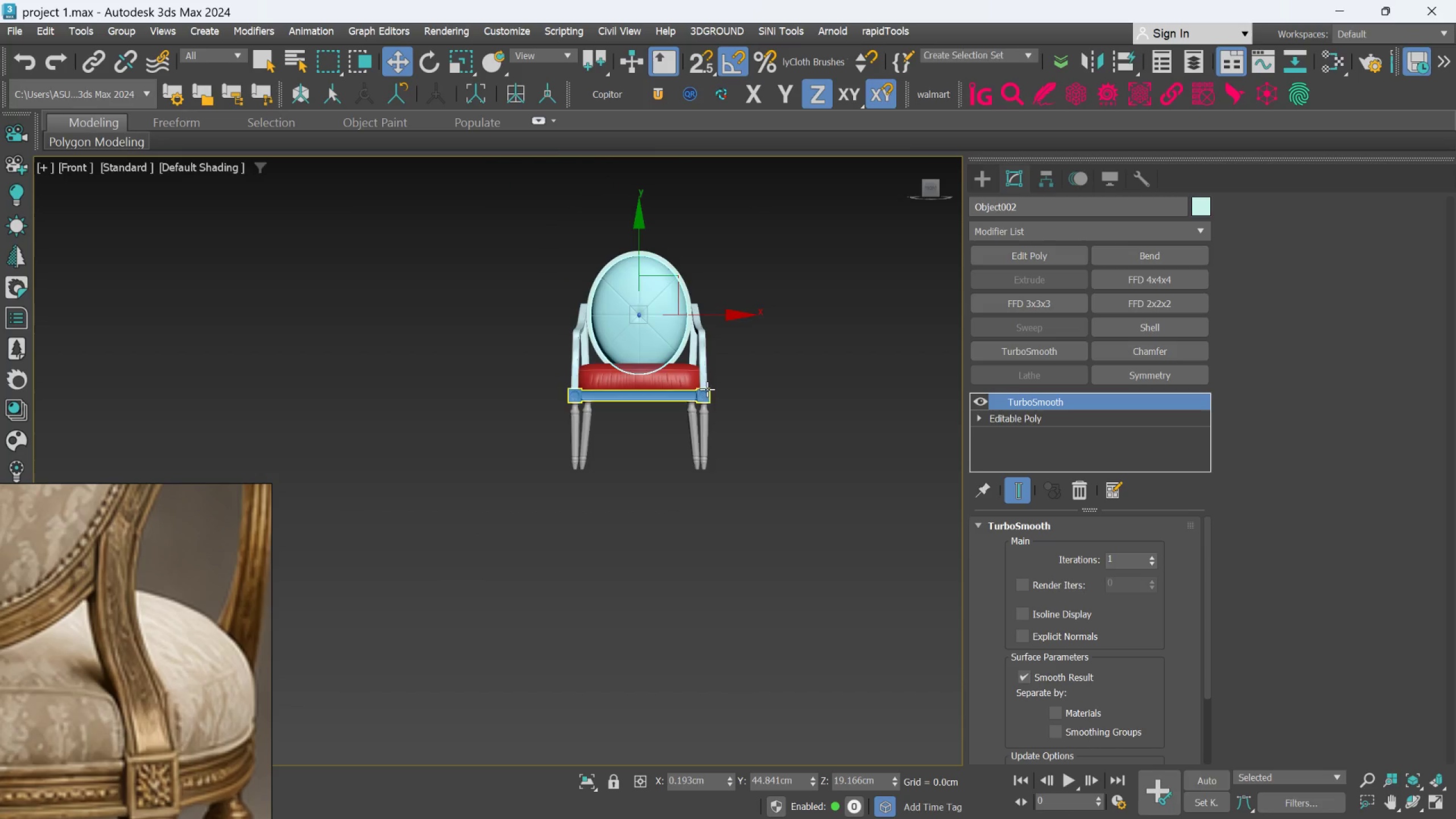 
hold_key(key=AltLeft, duration=1.5)
 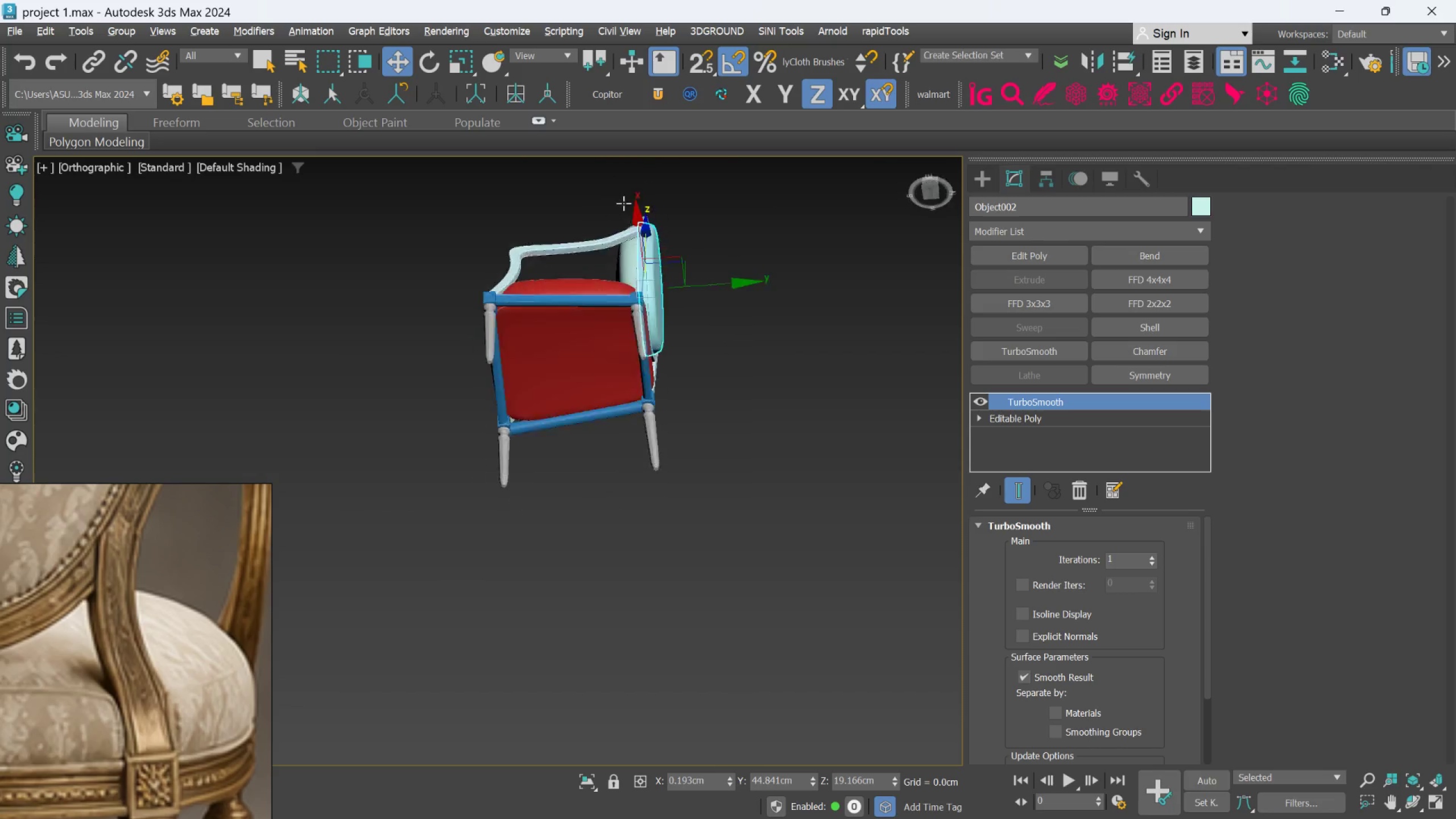 
scroll: coordinate [644, 404], scroll_direction: none, amount: 0.0
 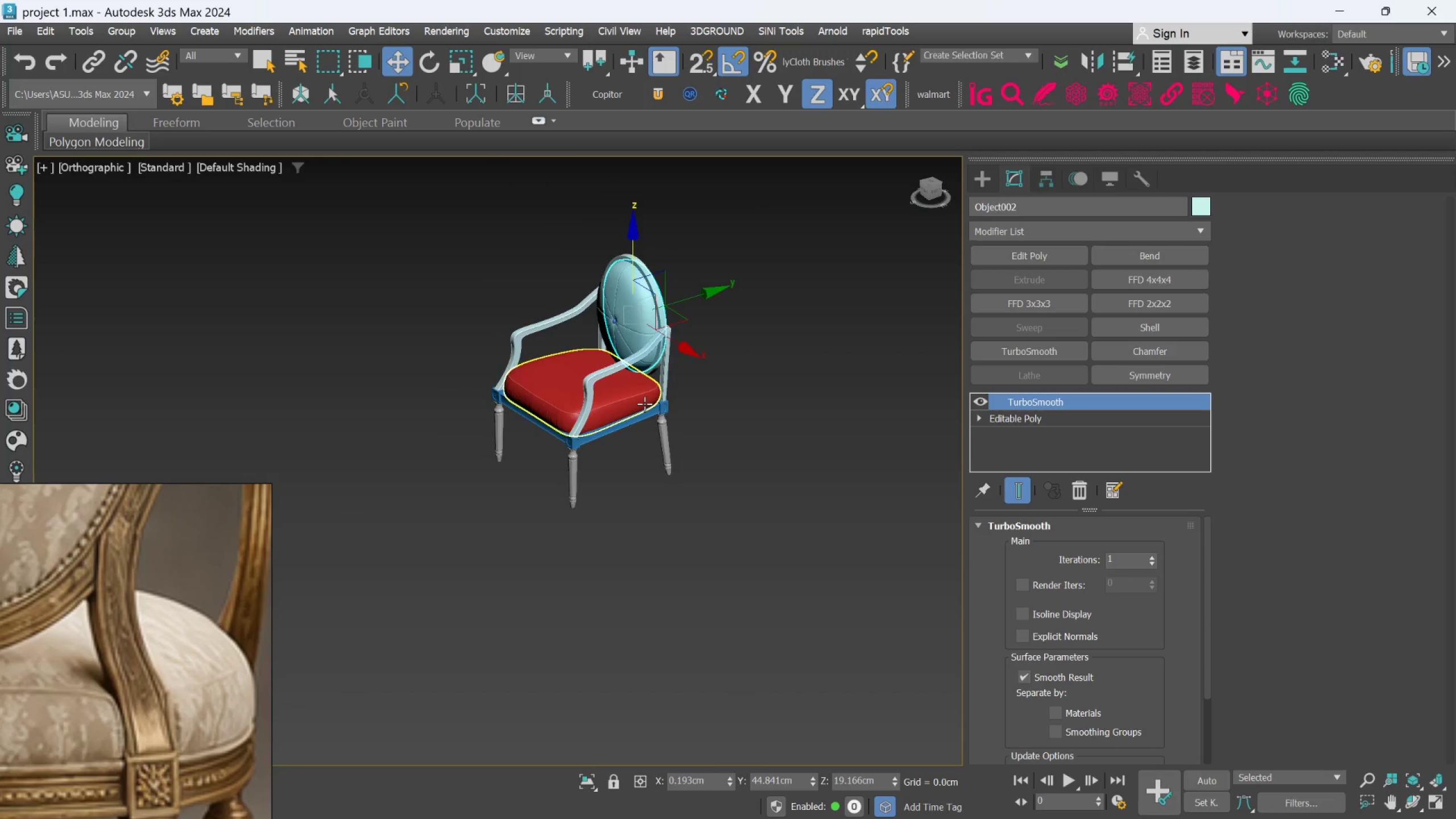 
hold_key(key=AltLeft, duration=1.41)
 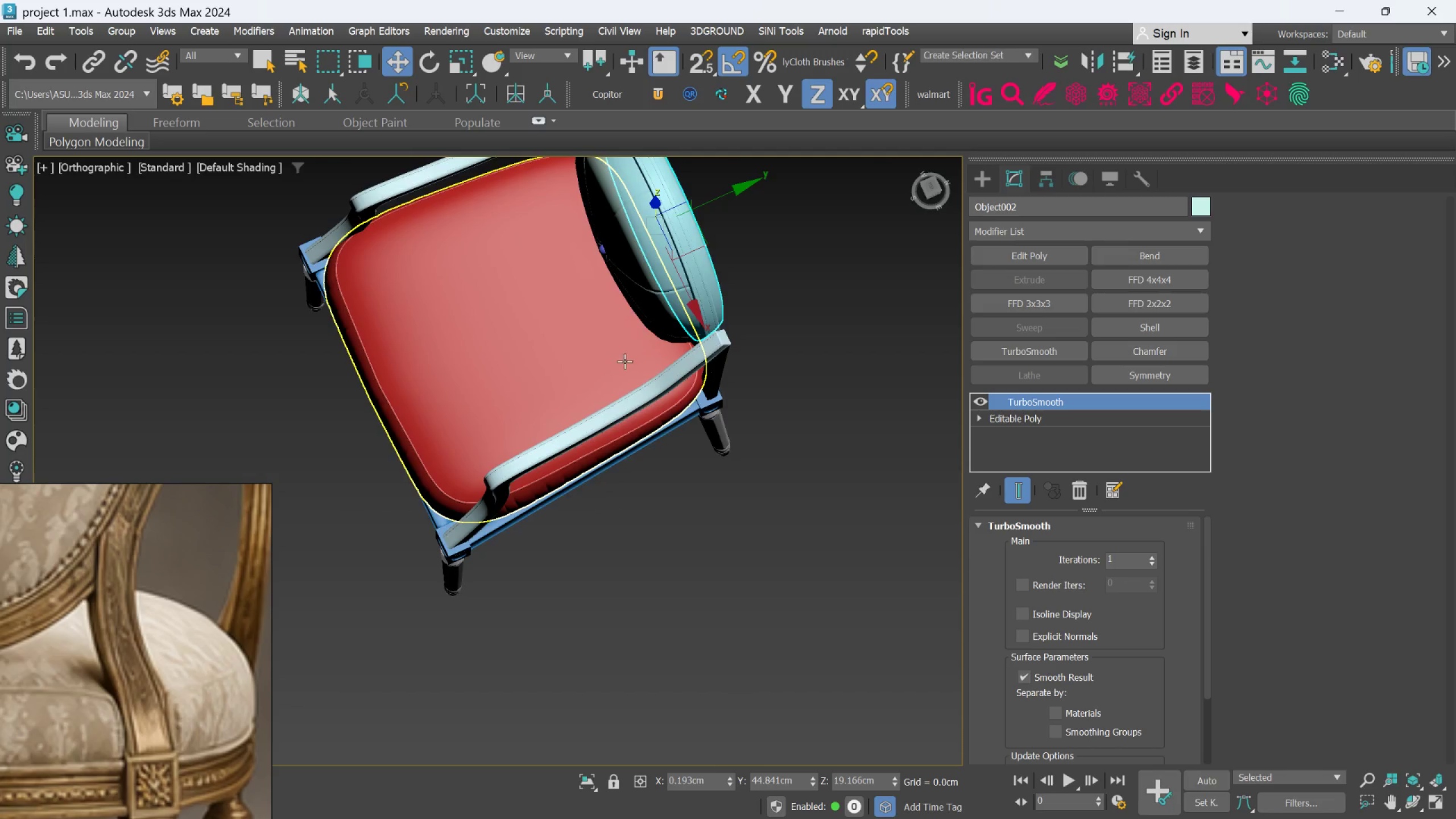 
scroll: coordinate [580, 413], scroll_direction: up, amount: 2.0
 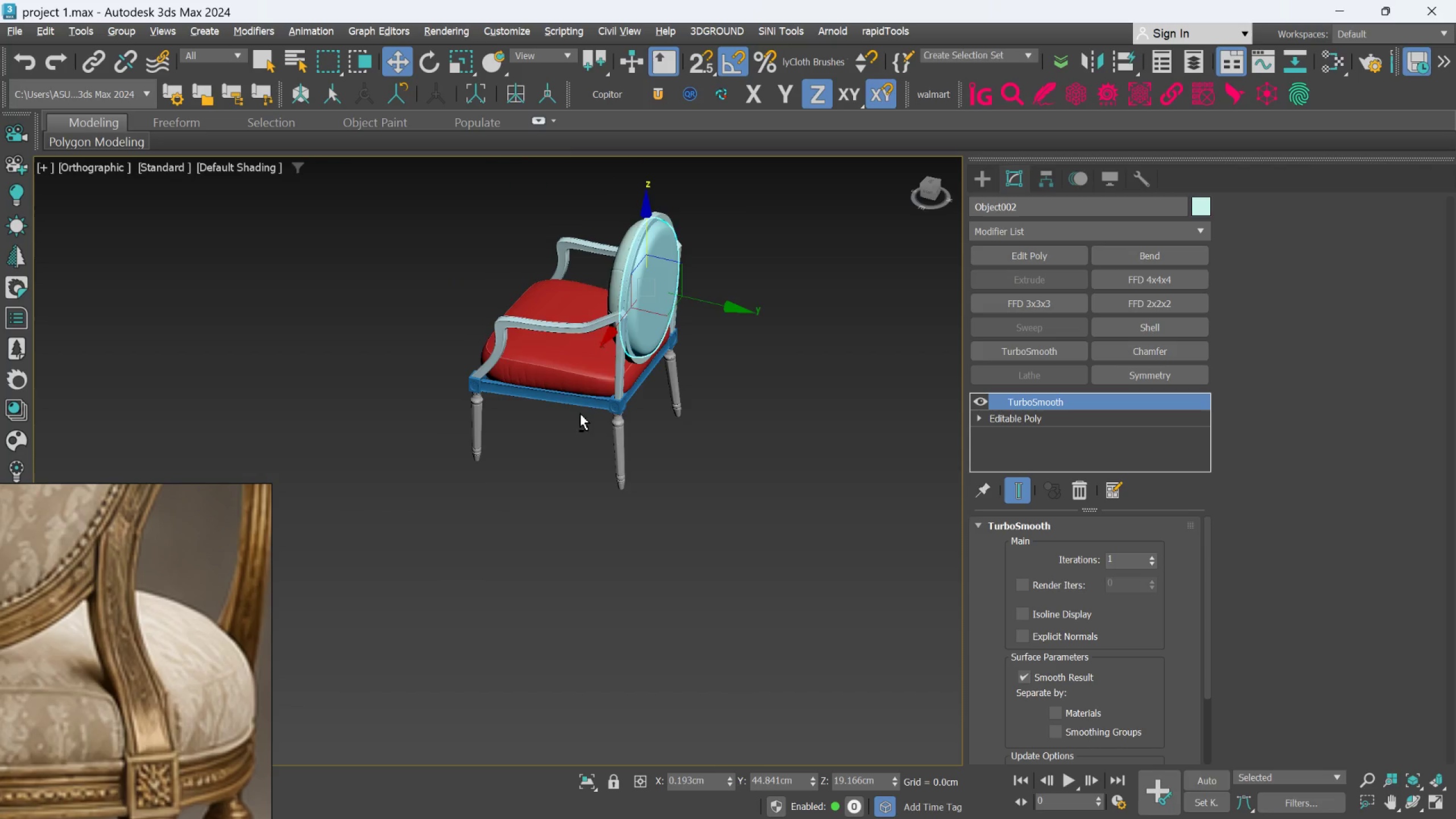 
hold_key(key=AltLeft, duration=0.94)
scroll: coordinate [636, 355], scroll_direction: up, amount: 2.0
 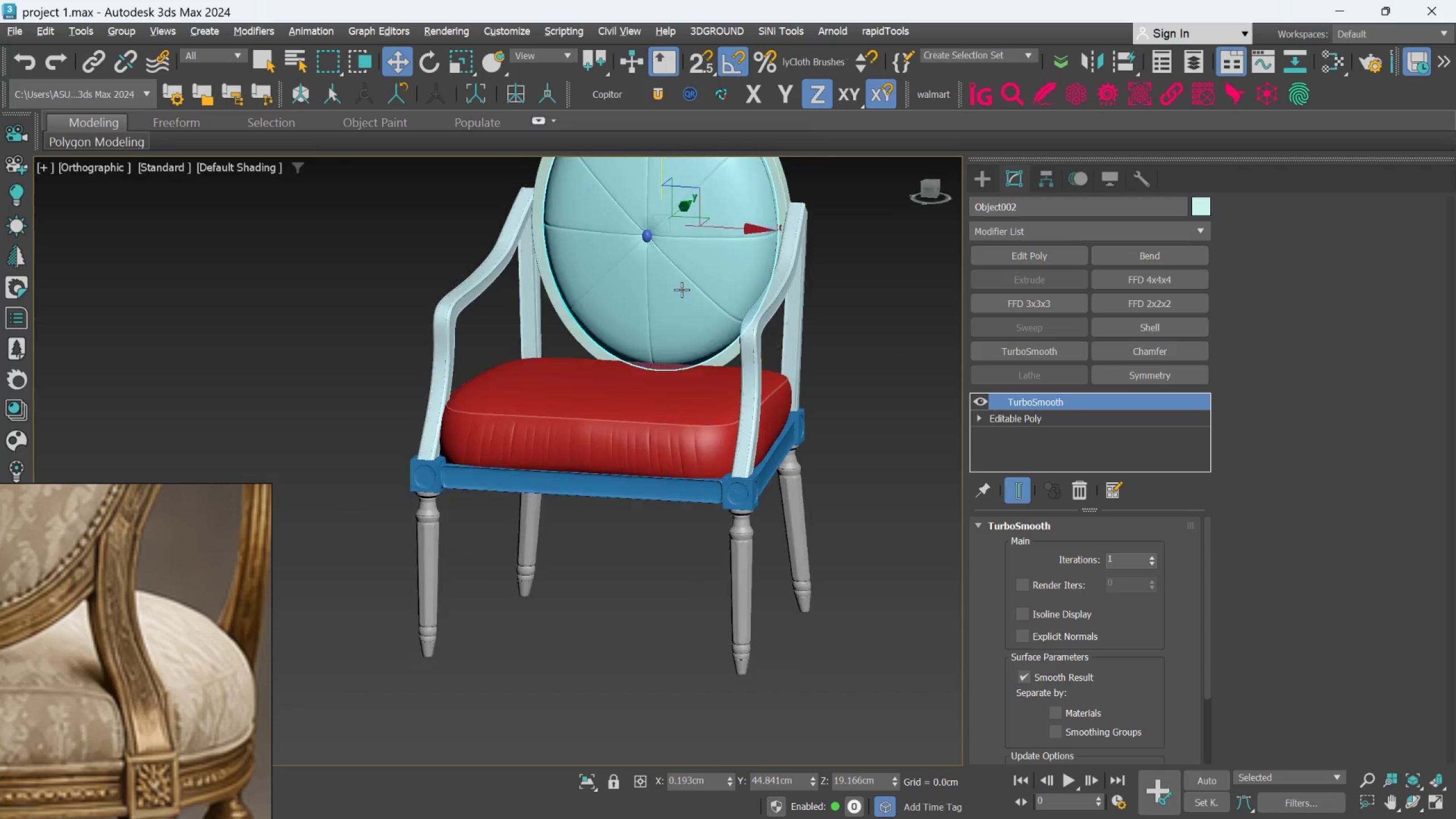 
hold_key(key=AltLeft, duration=0.38)
 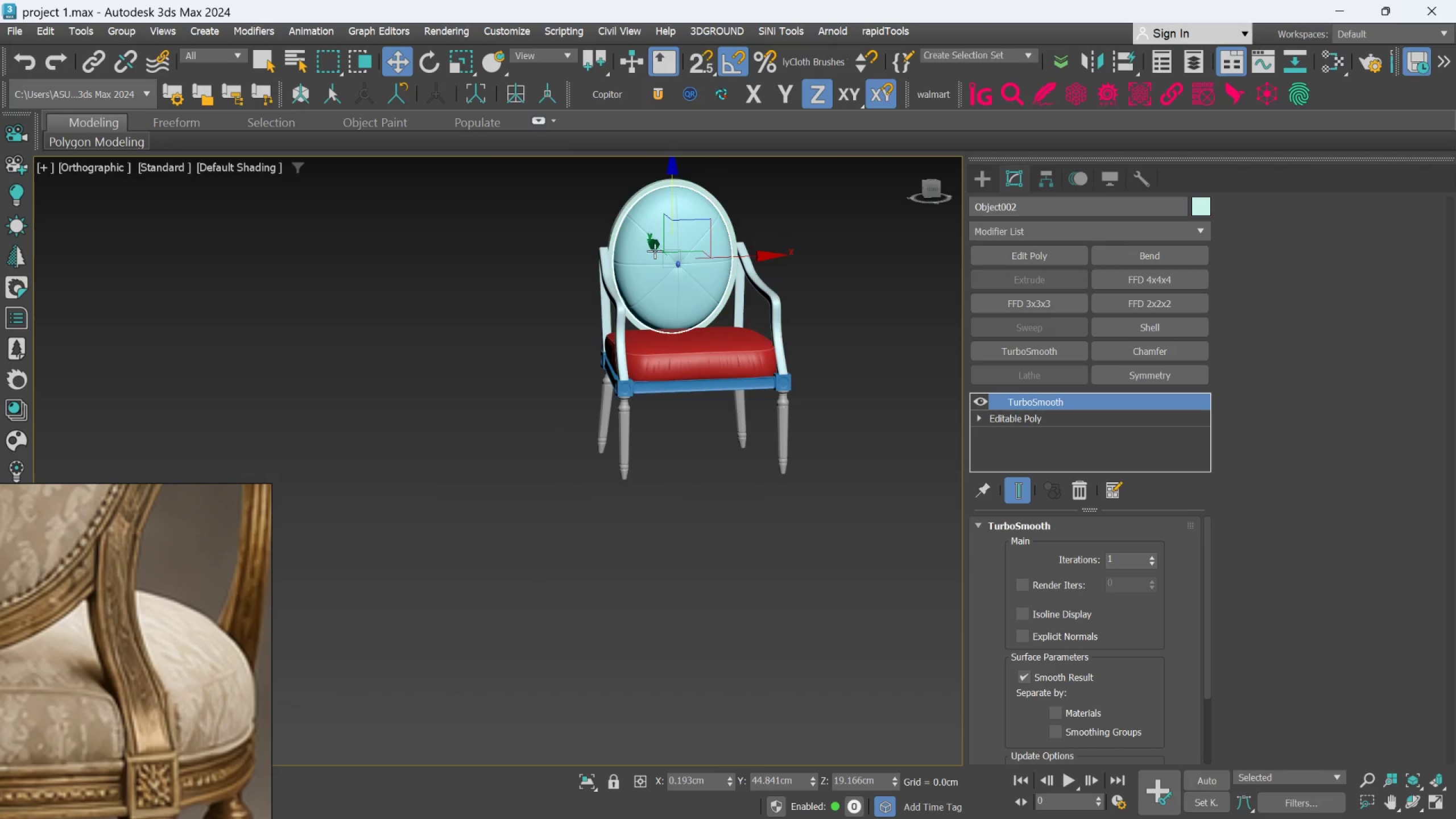 
scroll: coordinate [677, 296], scroll_direction: down, amount: 2.0
 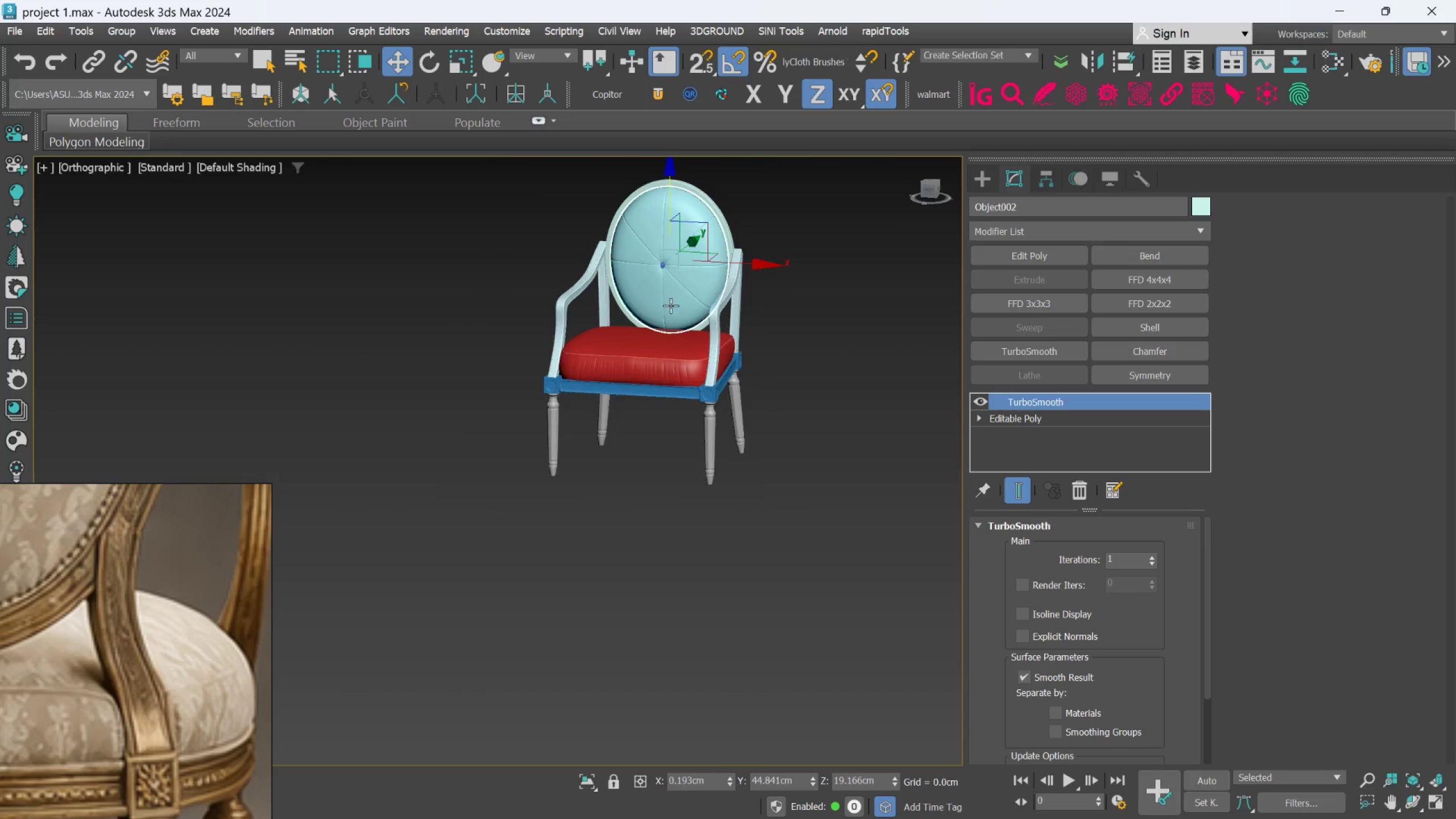 
scroll: coordinate [661, 246], scroll_direction: up, amount: 2.0
 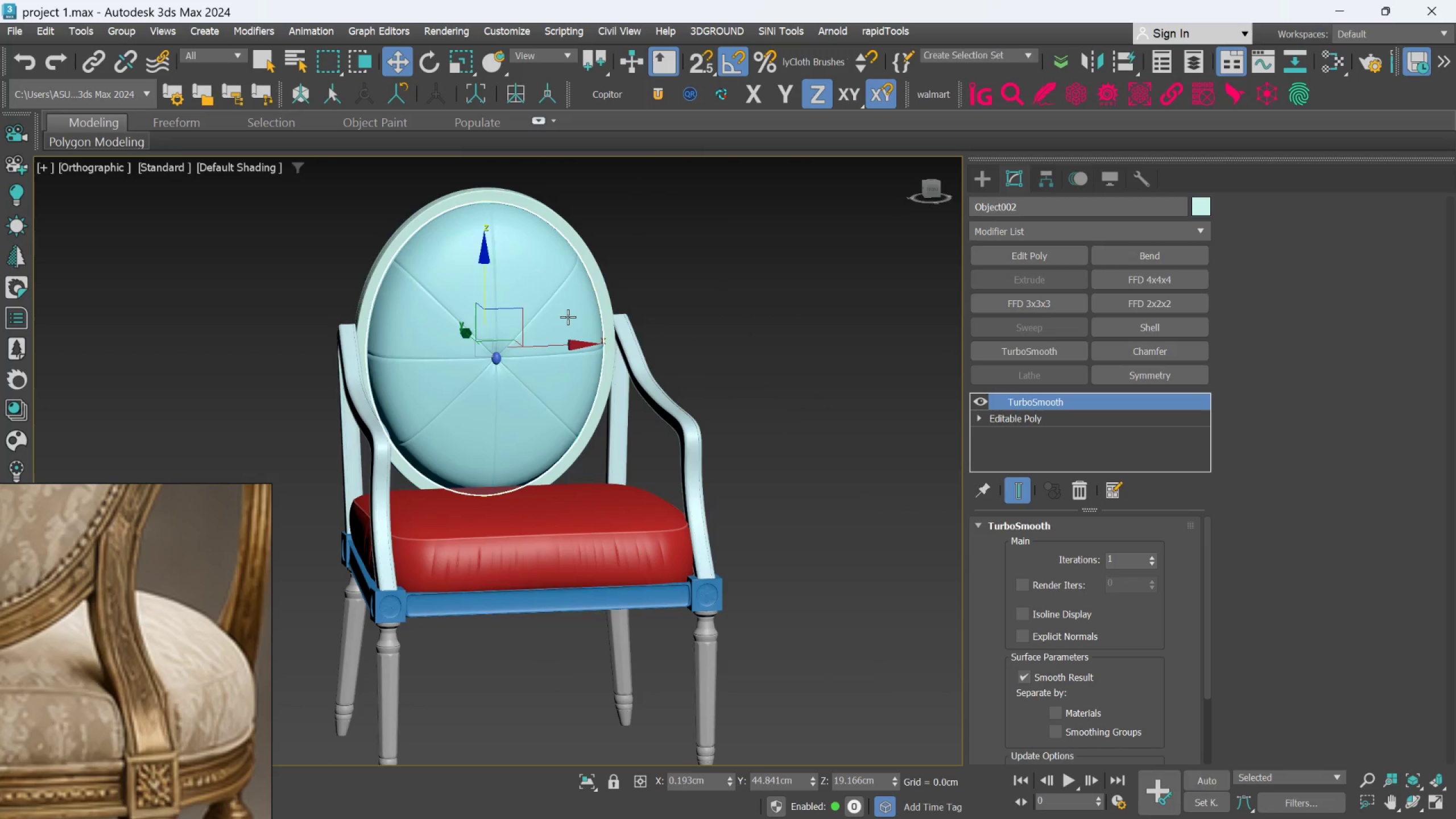 
mouse_move([570, 308])
 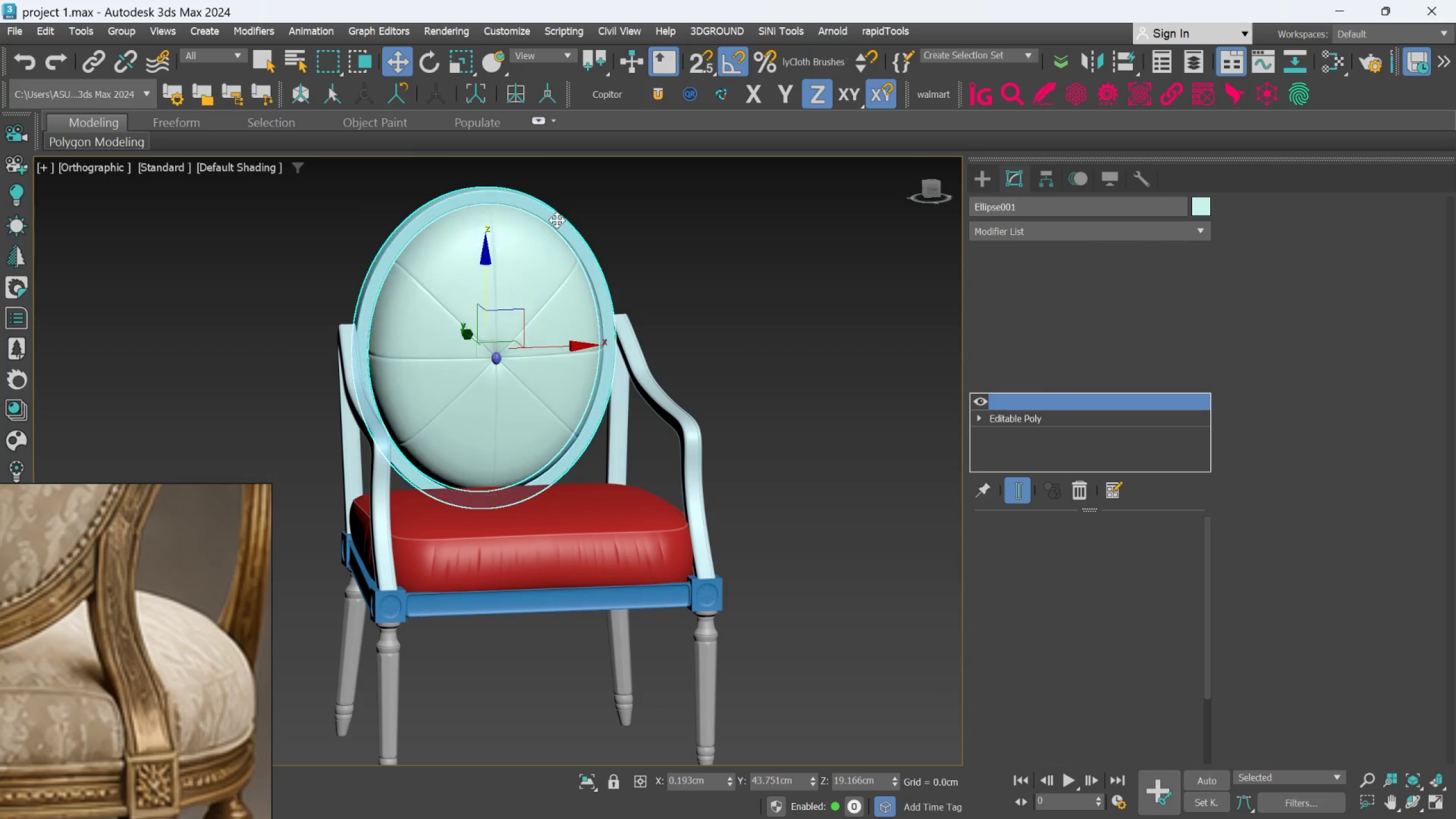 
left_click([557, 220])
 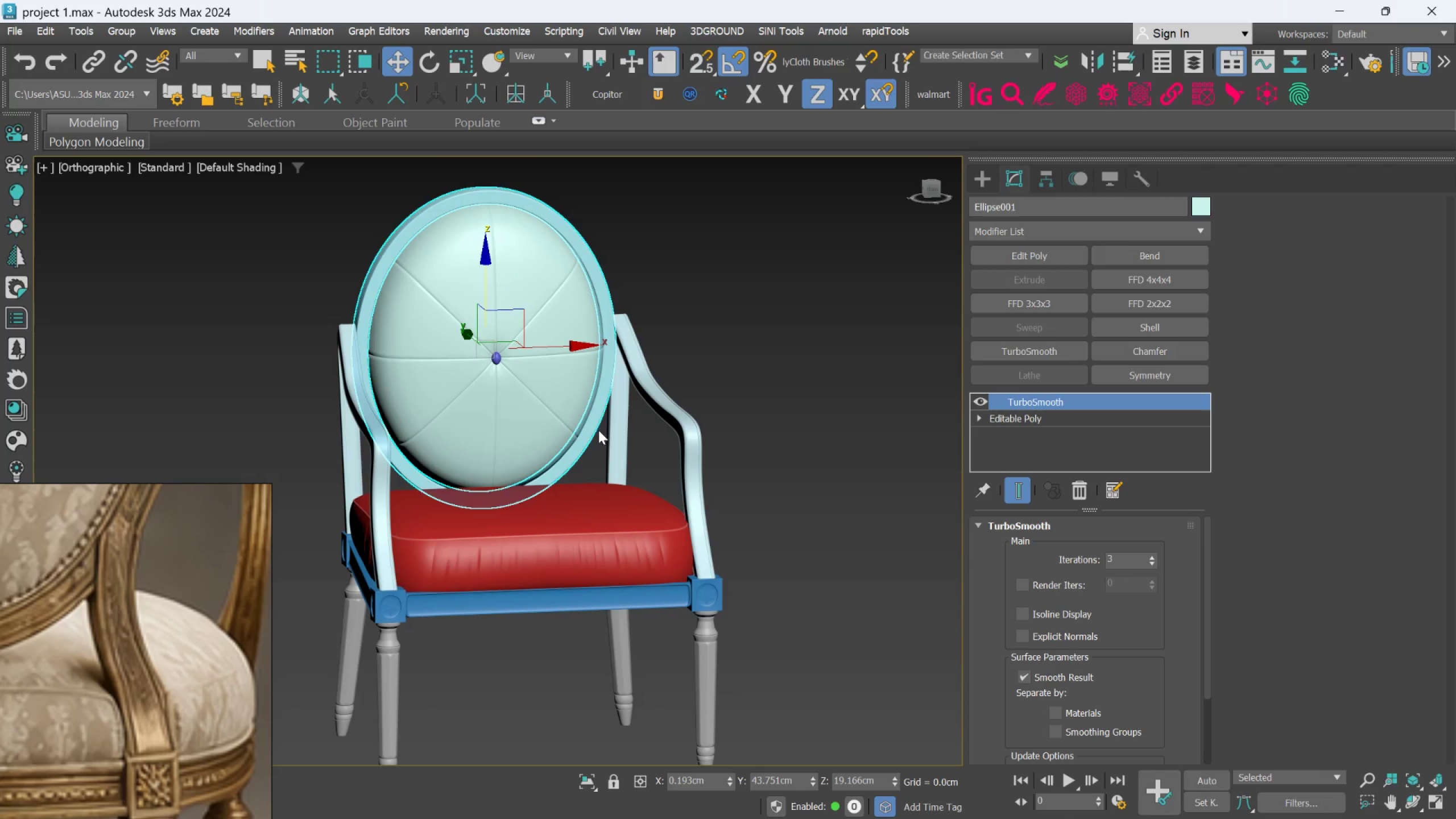 
wait(5.39)
 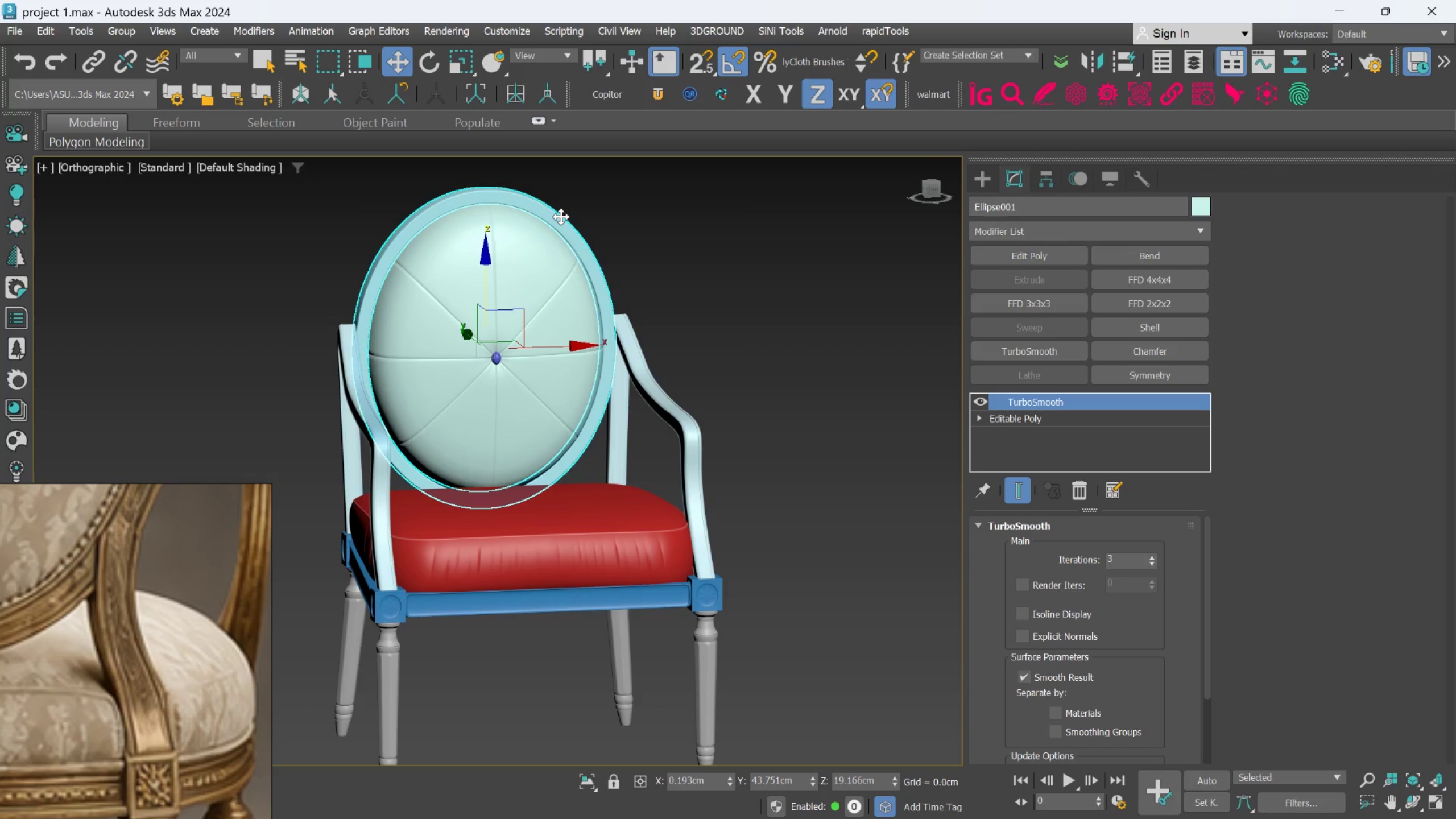 
left_click([1086, 494])
 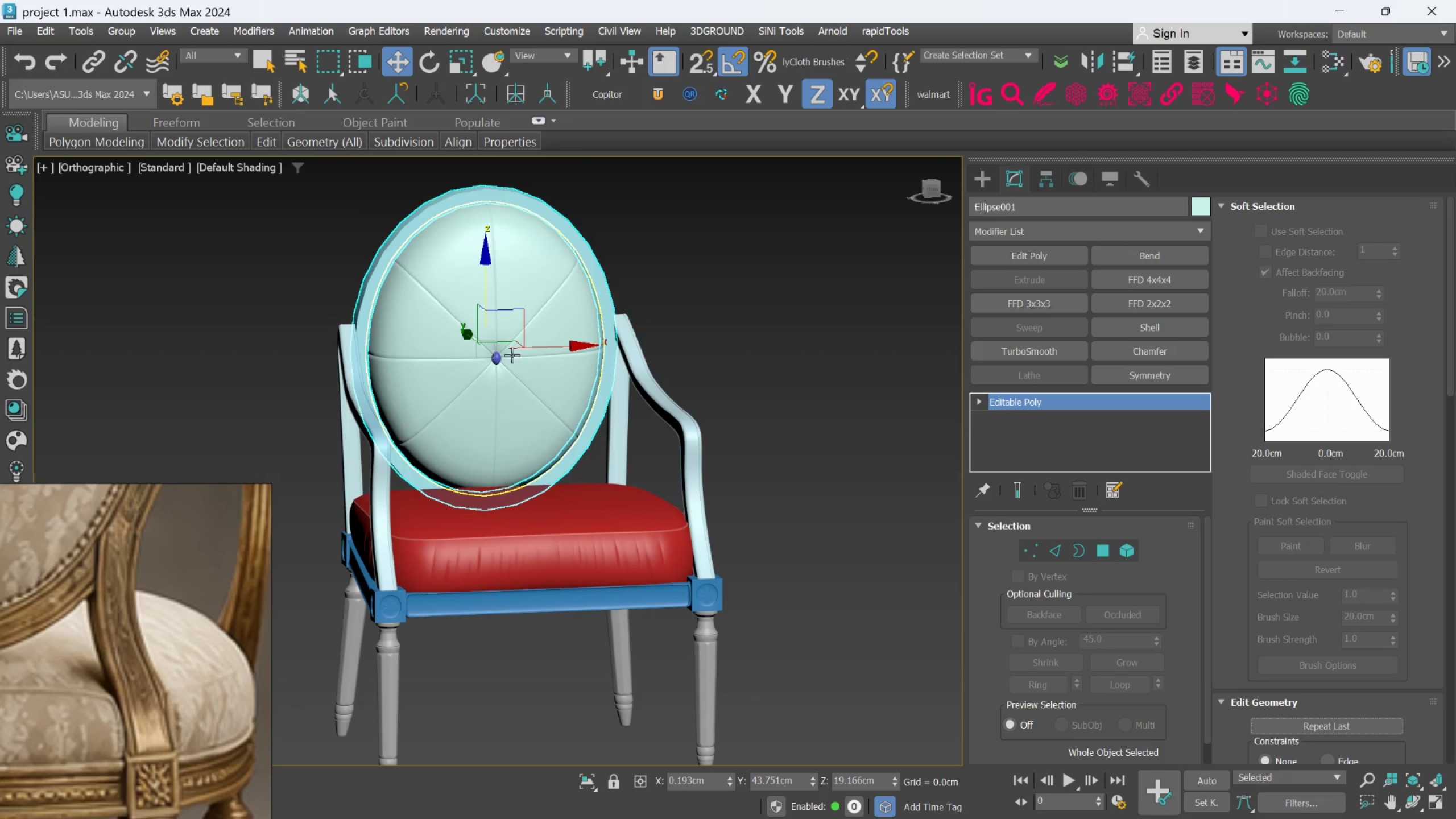 
left_click([506, 354])
 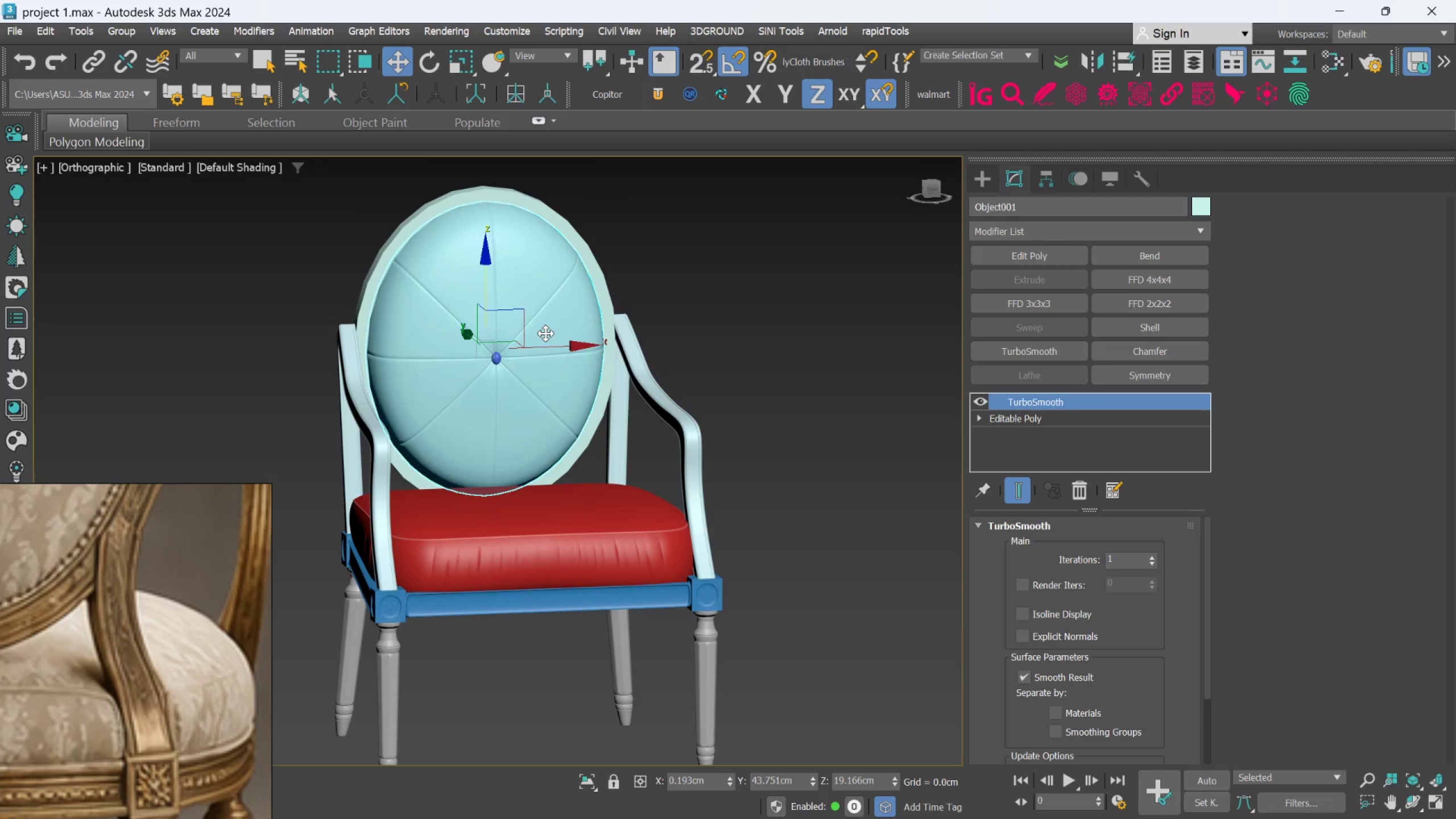 
wait(8.02)
 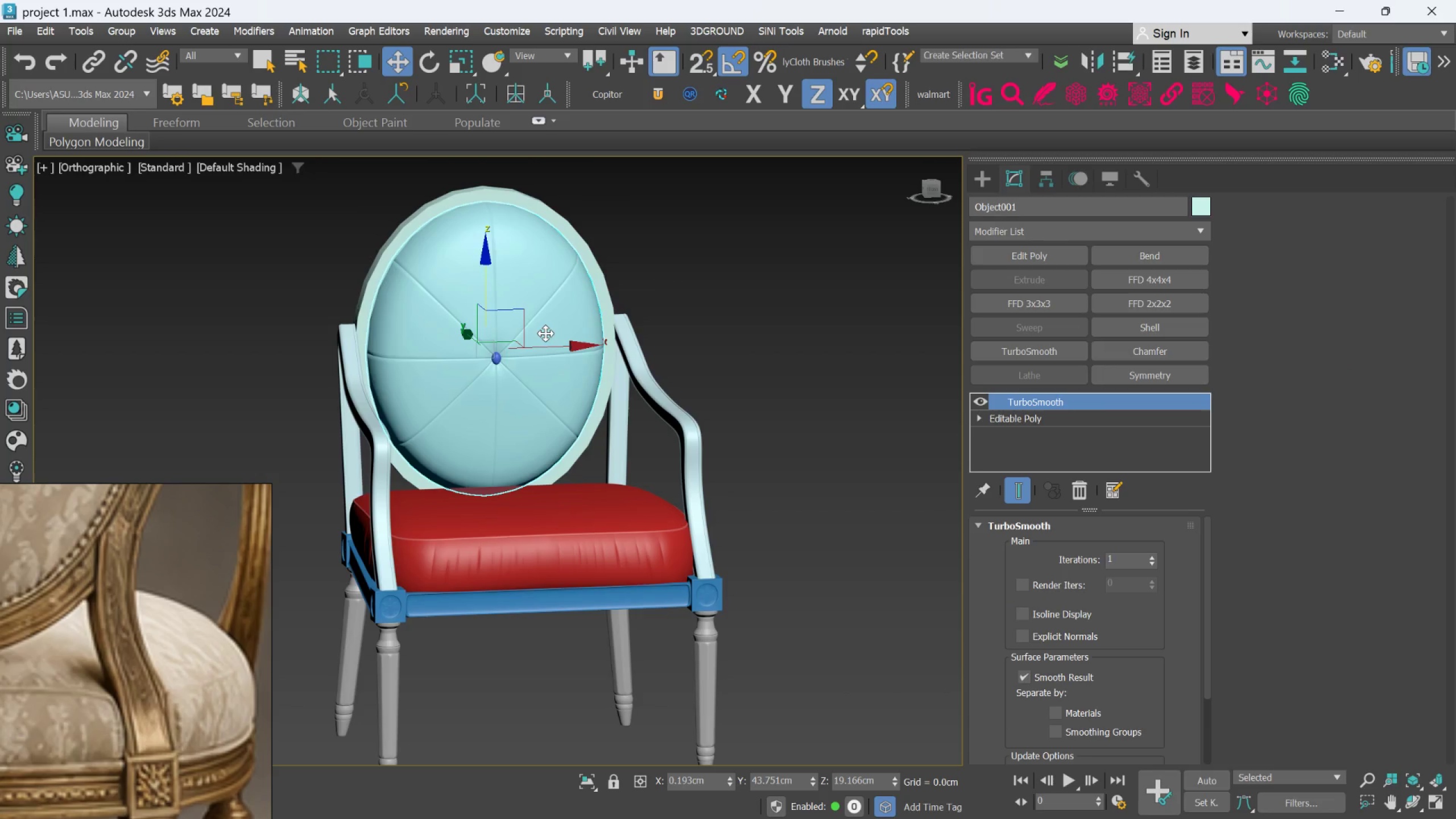 
left_click([499, 363])
 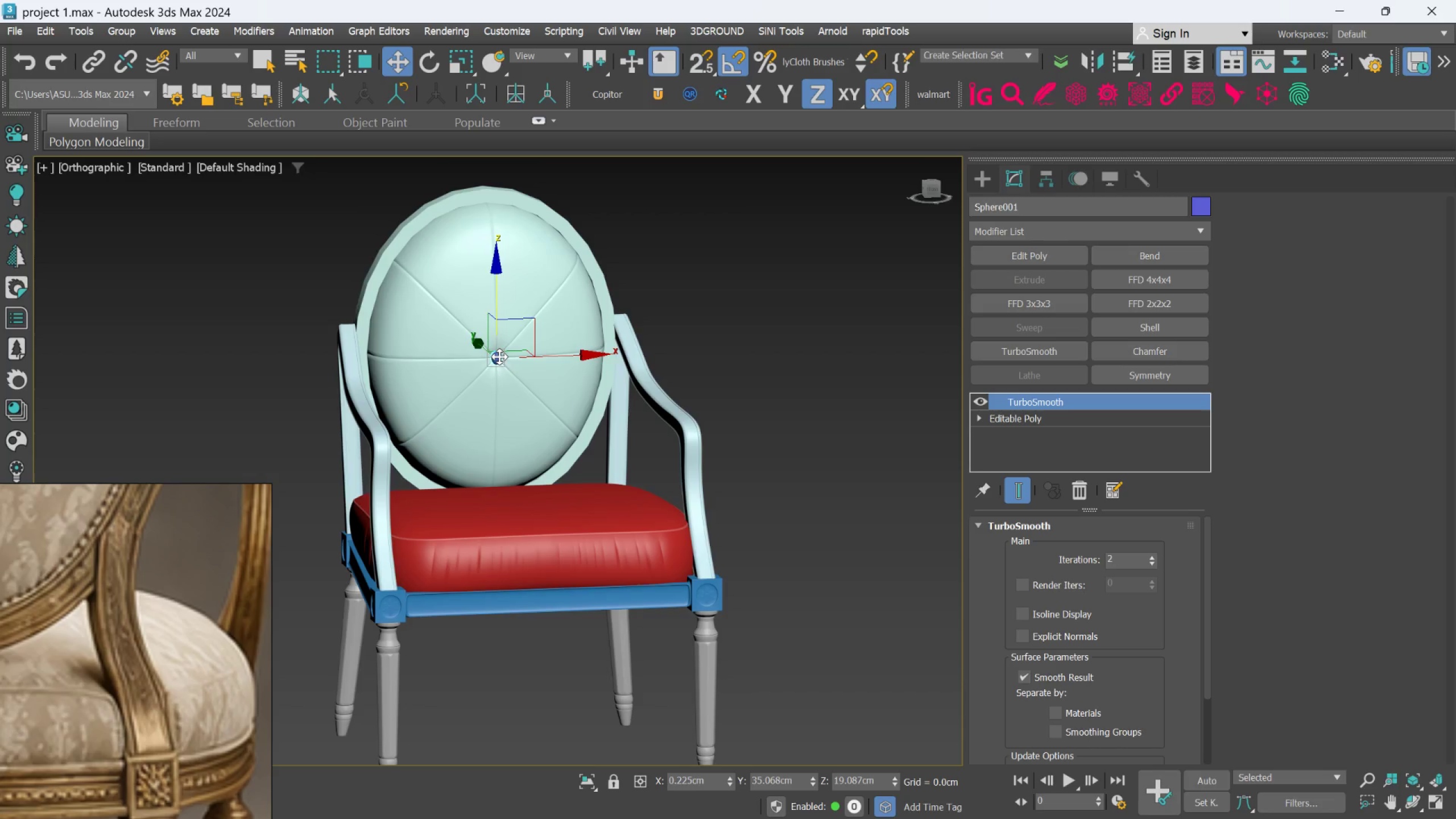 
wait(11.73)
 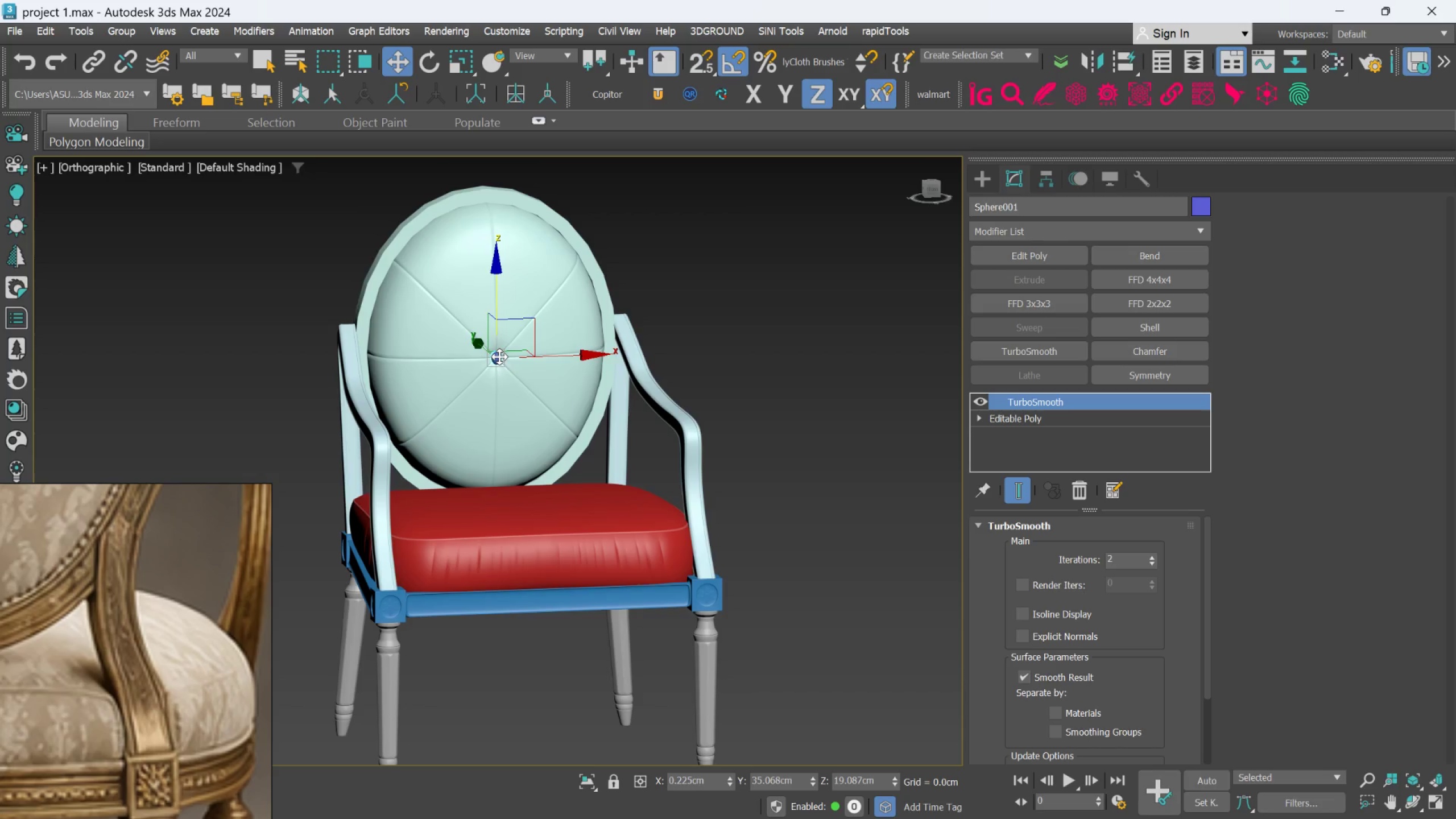 
left_click([1073, 480])
 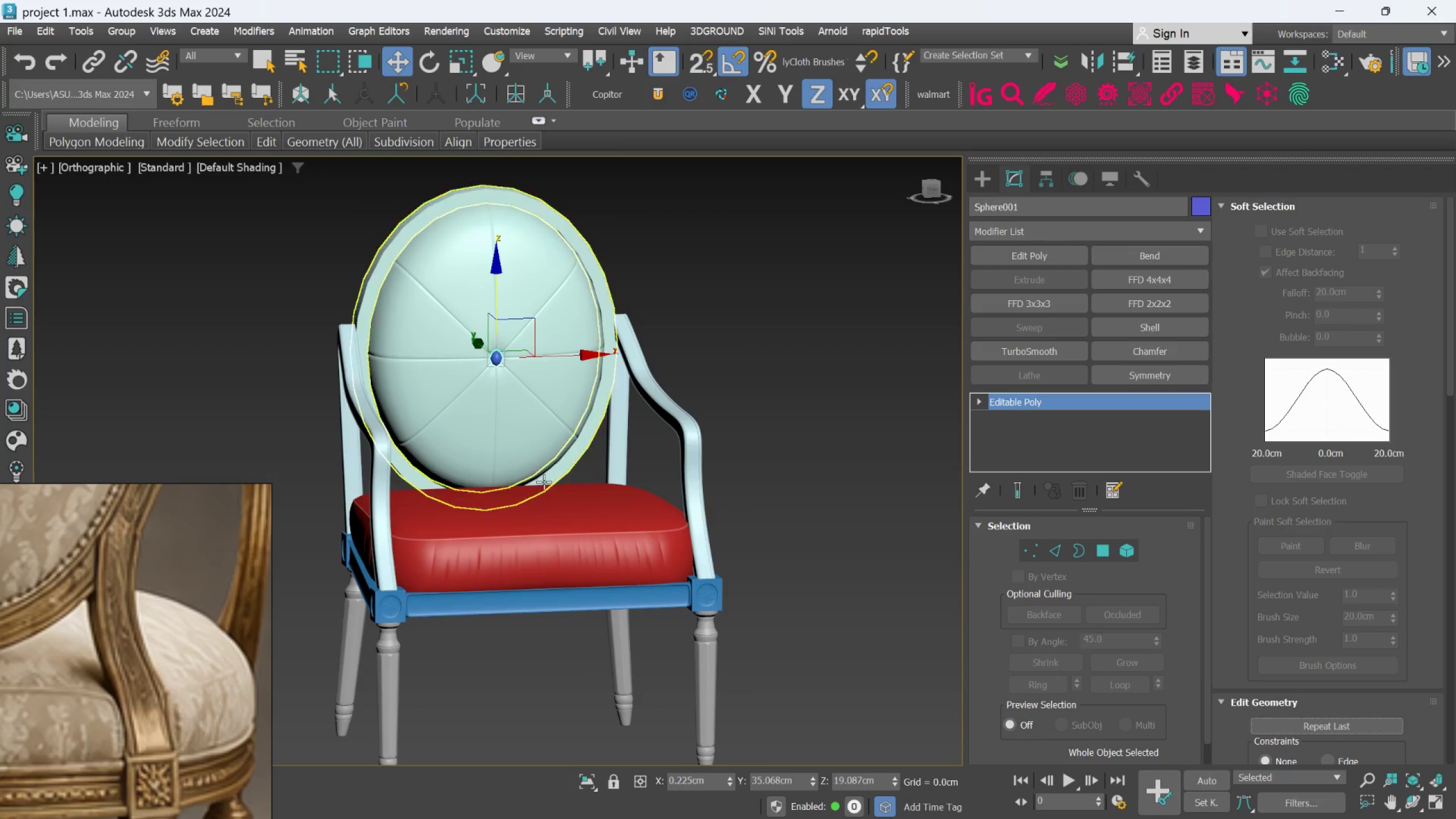 
hold_key(key=AltLeft, duration=0.45)
 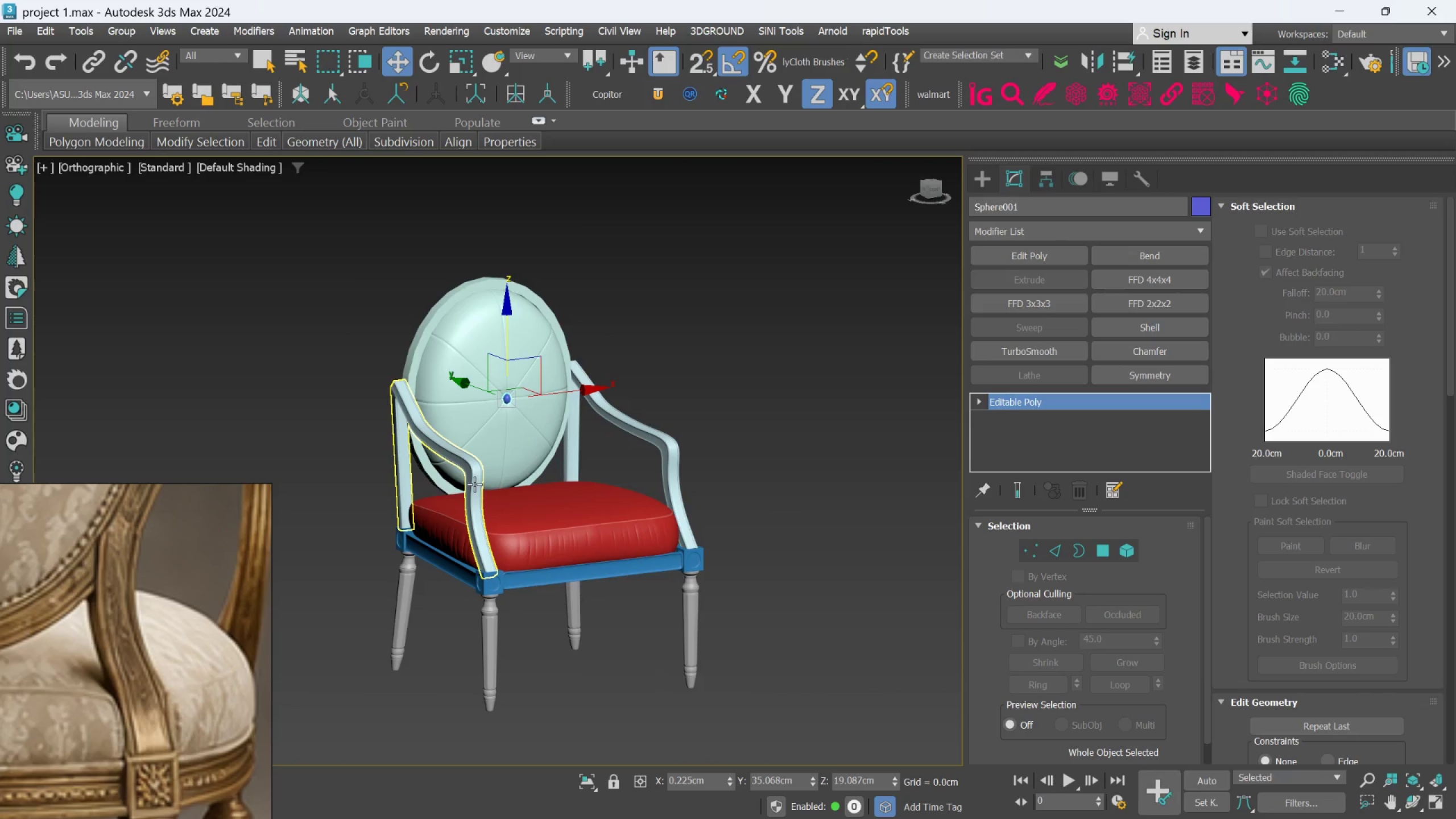 
scroll: coordinate [535, 491], scroll_direction: down, amount: 1.0
 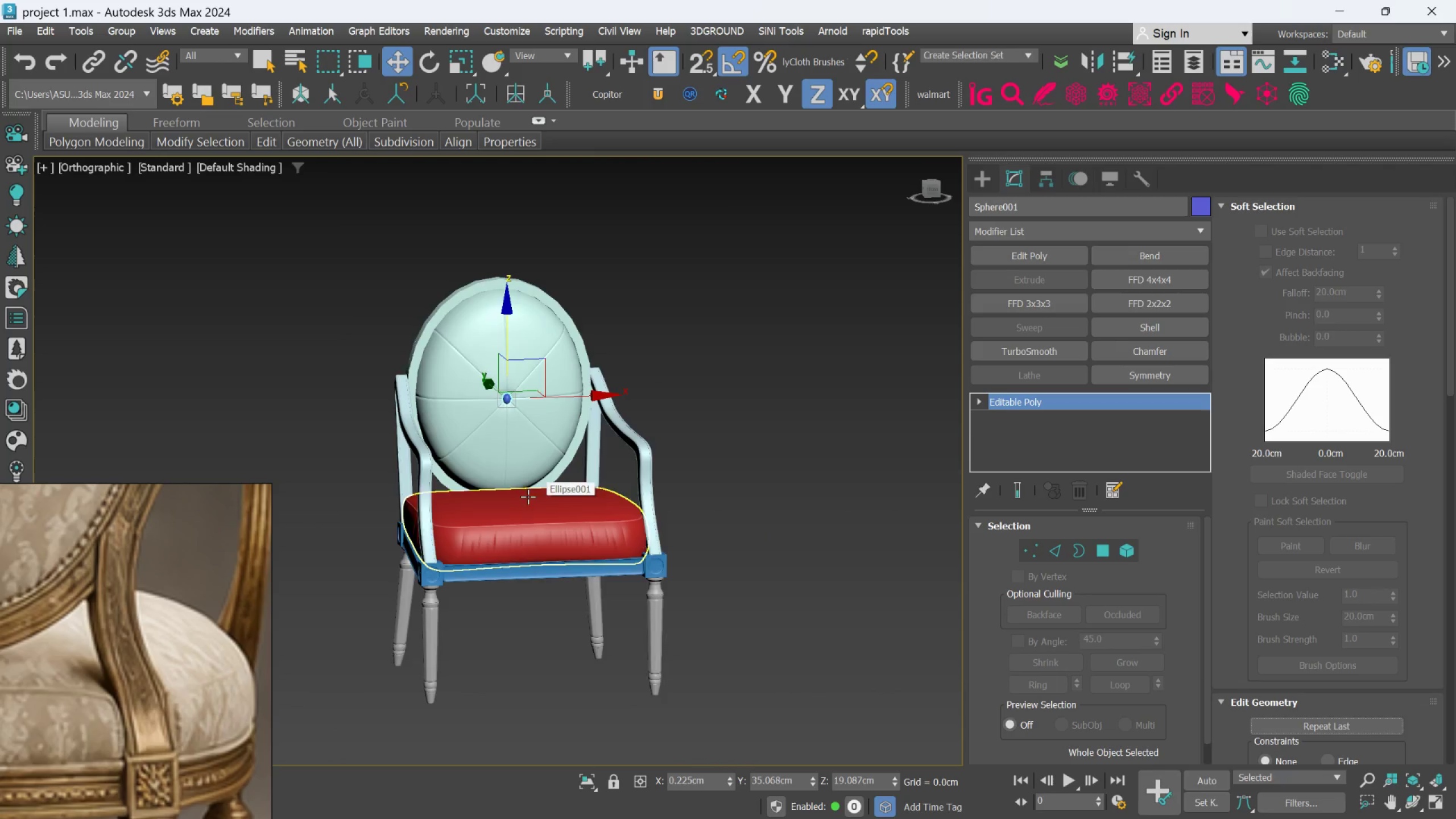 
left_click([474, 484])
 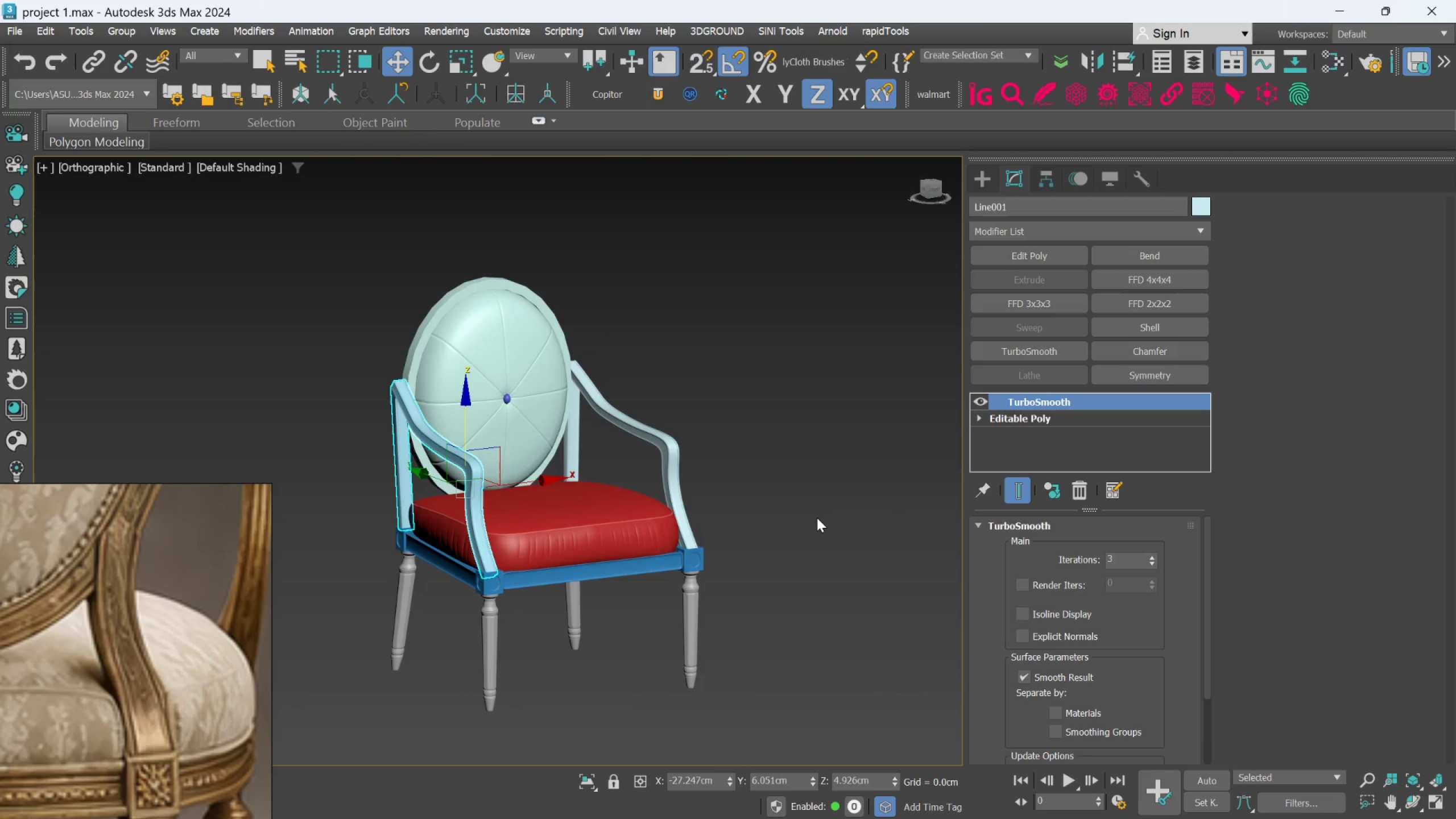 
wait(9.12)
 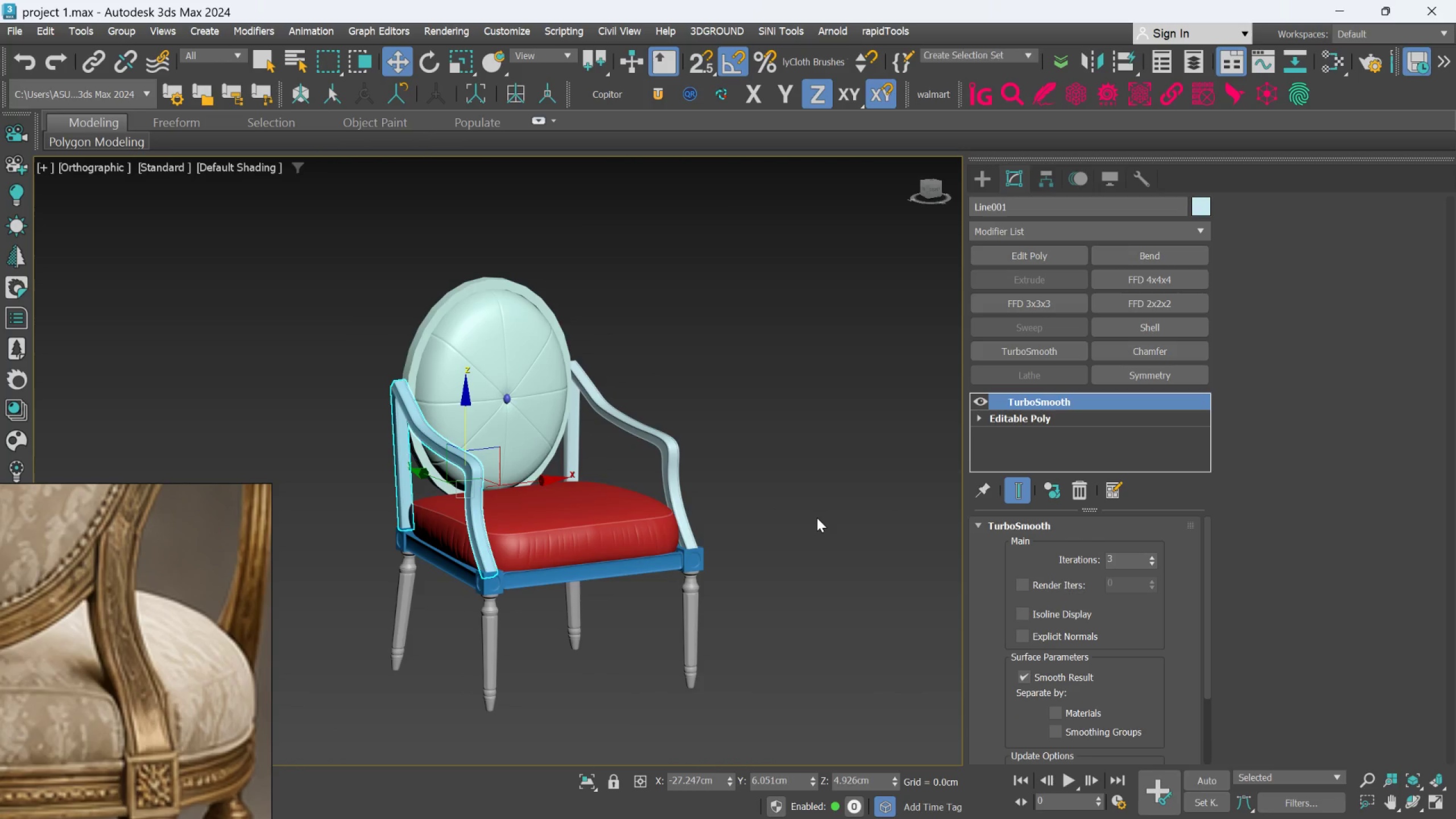 
left_click([1077, 489])
 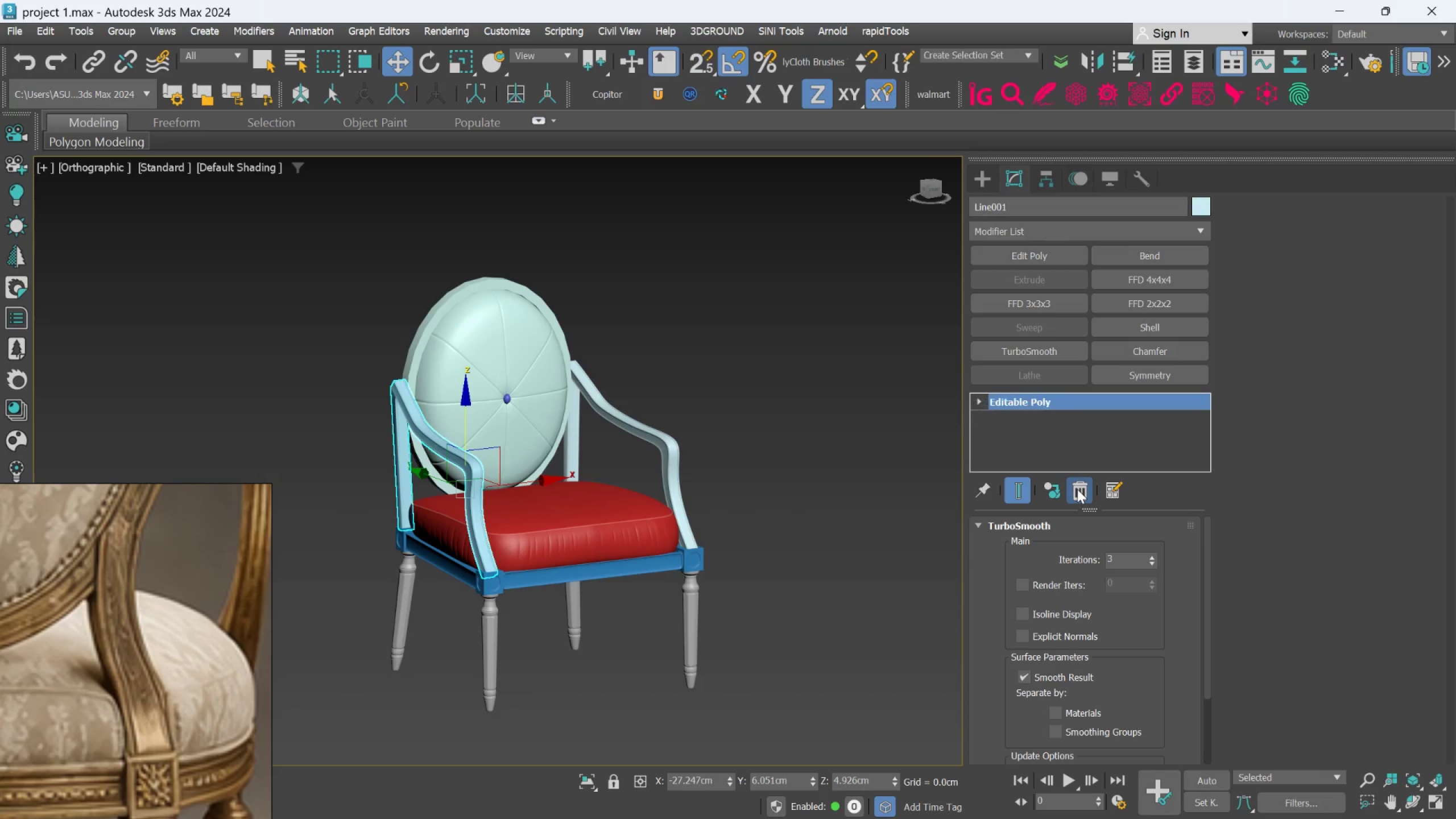 
mouse_move([1066, 484])
 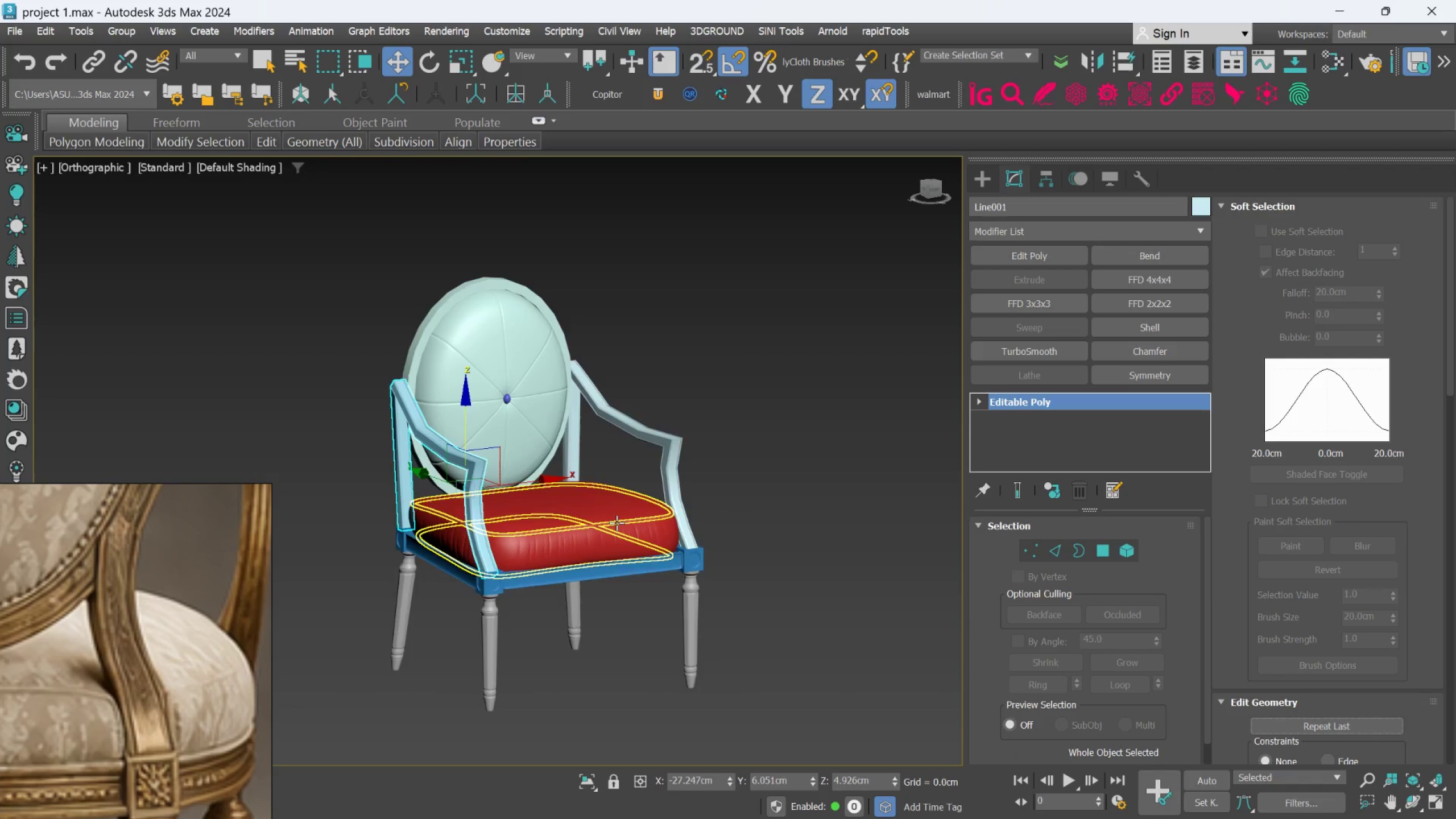 
left_click([617, 523])
 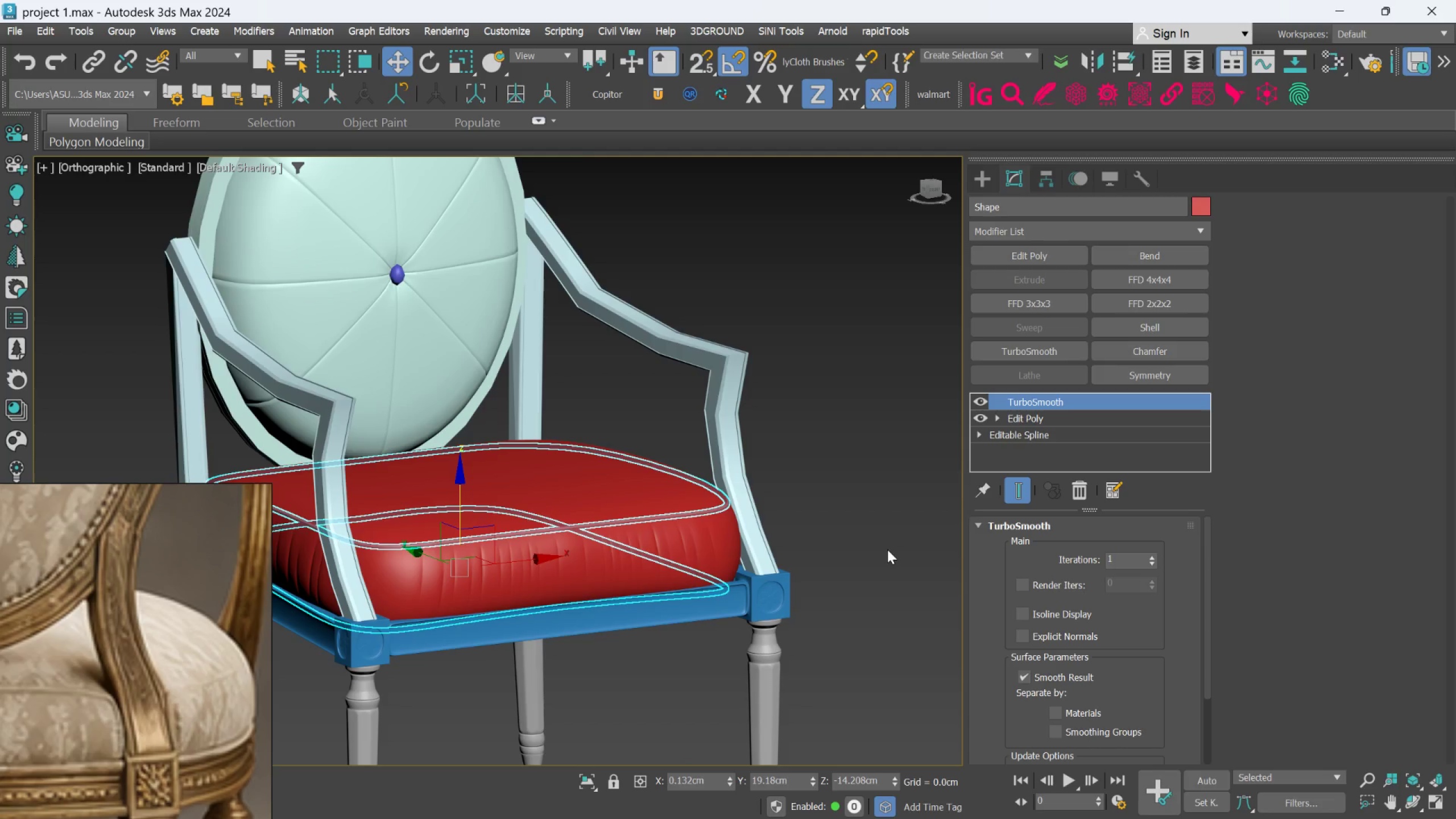 
scroll: coordinate [617, 523], scroll_direction: up, amount: 2.0
 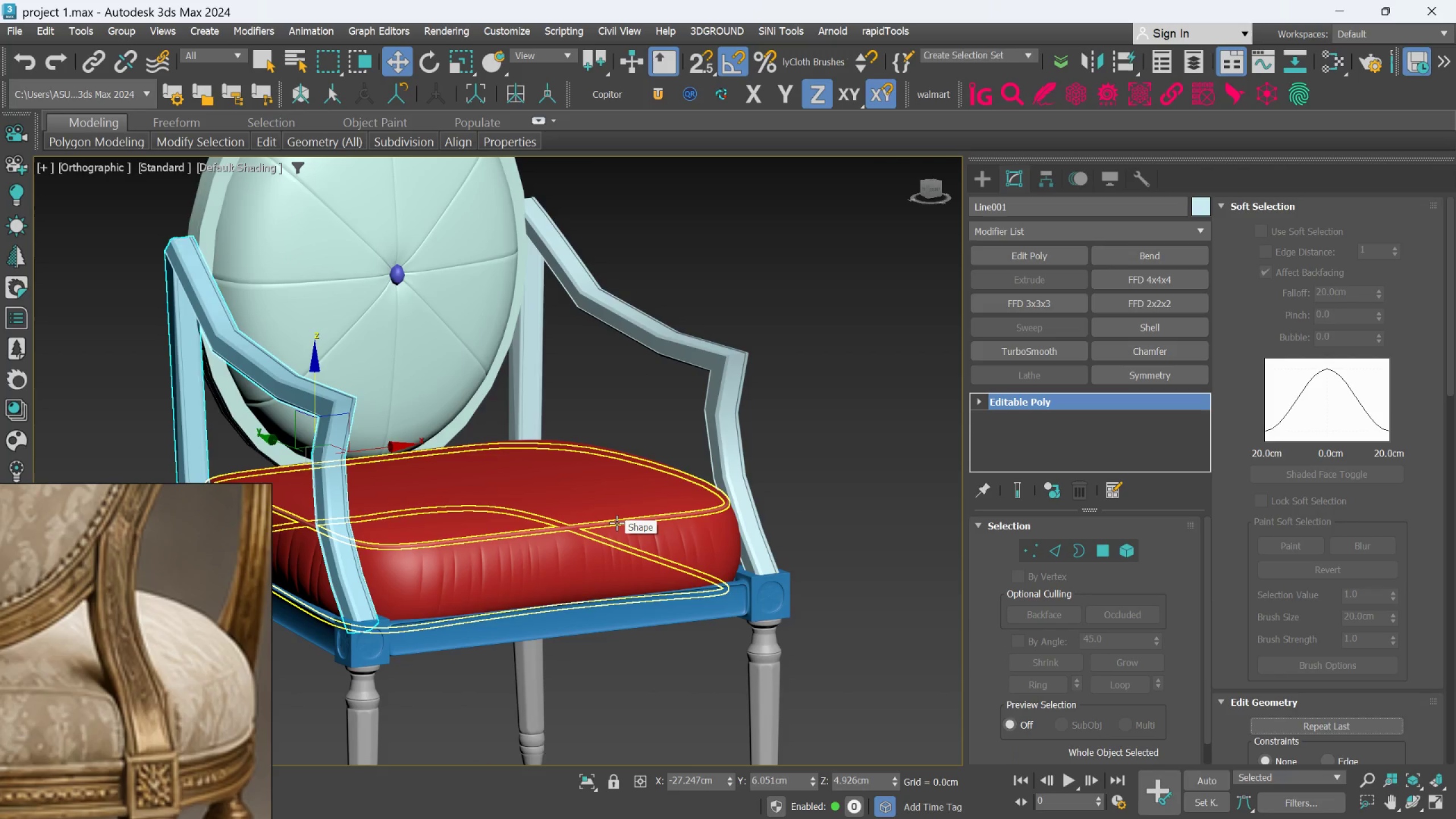 
wait(6.46)
 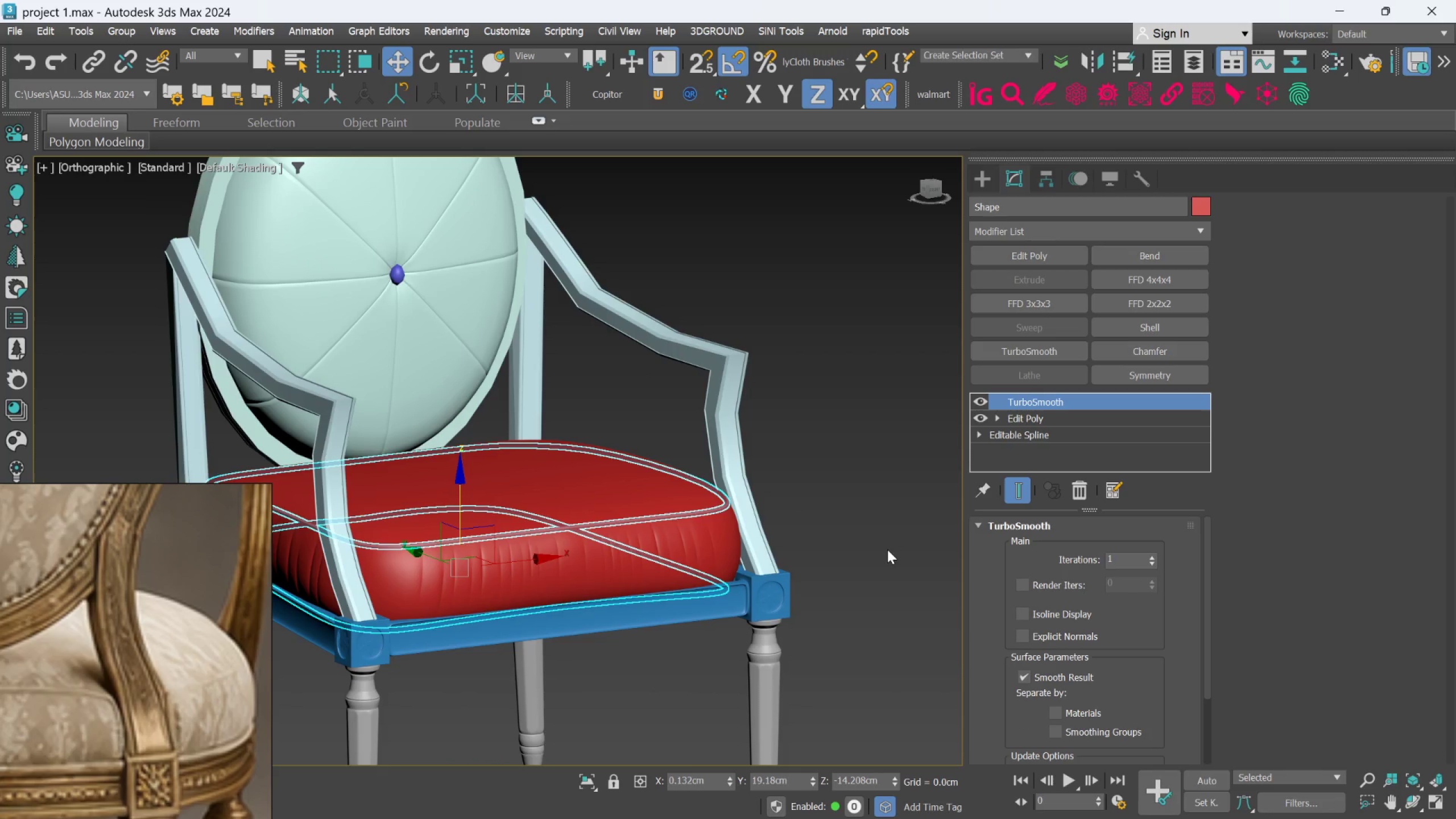 
key(Alt+AltLeft)
 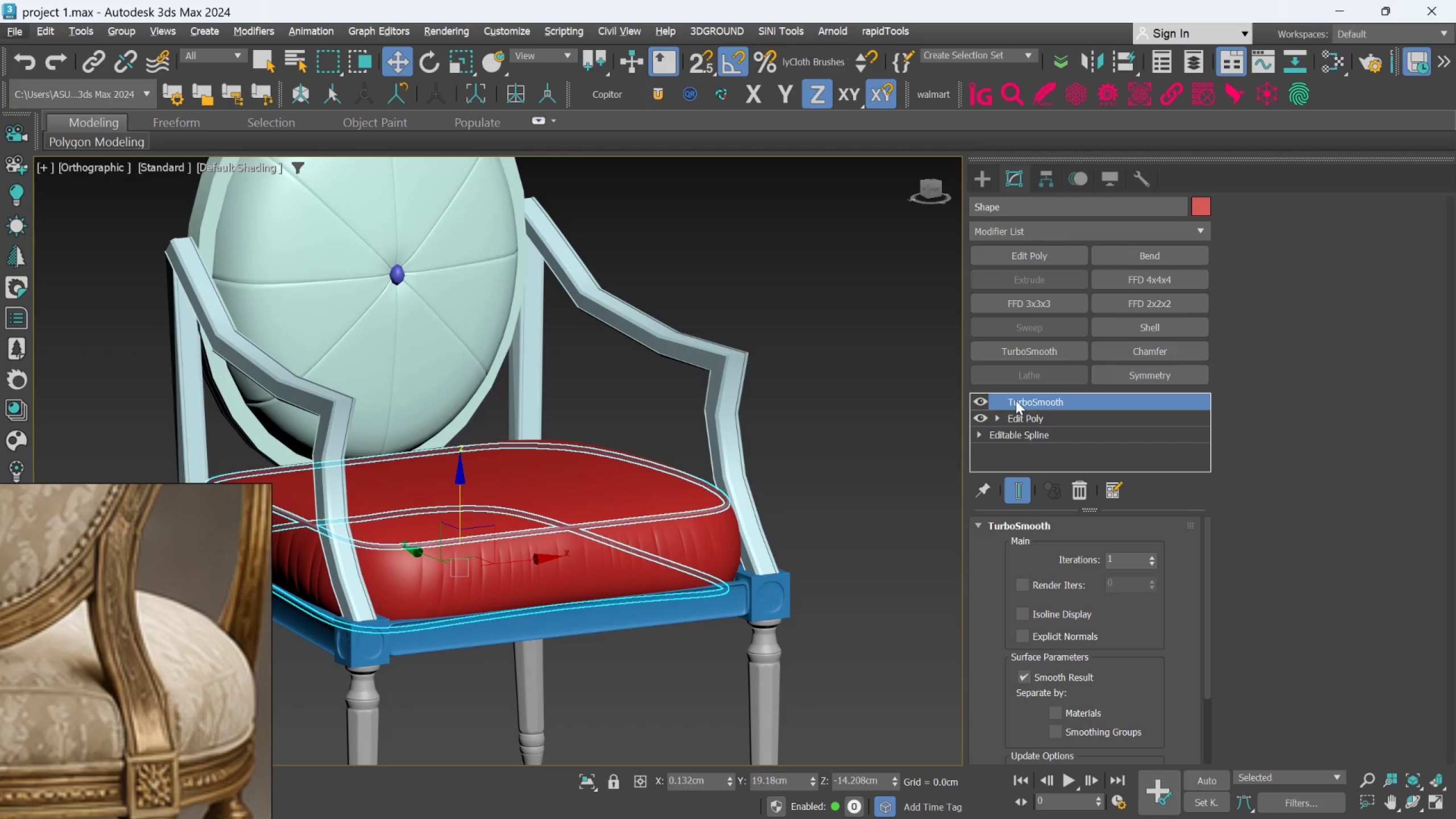 
left_click([1045, 418])
 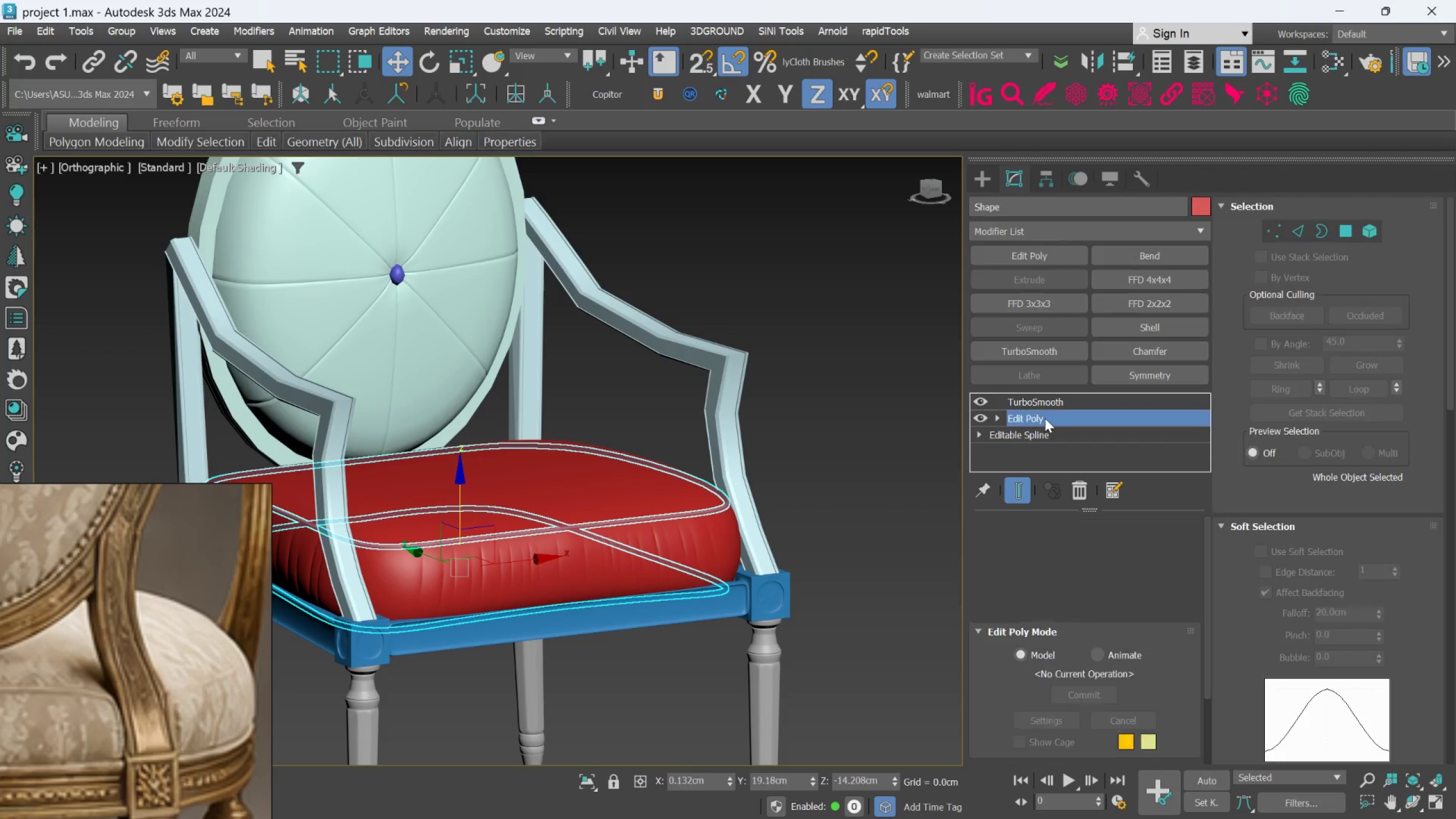 
right_click([1045, 418])
 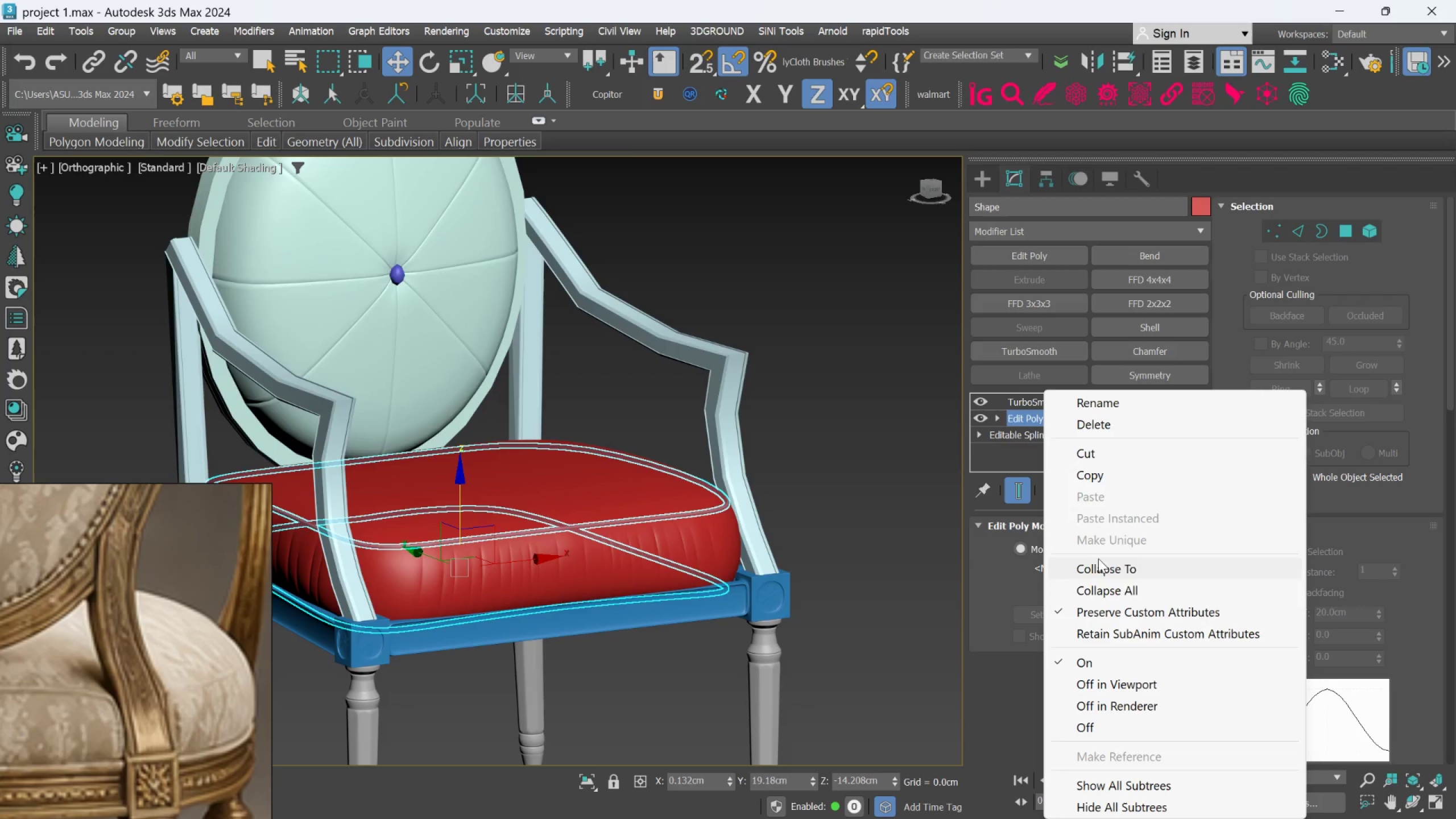 
left_click([1098, 564])
 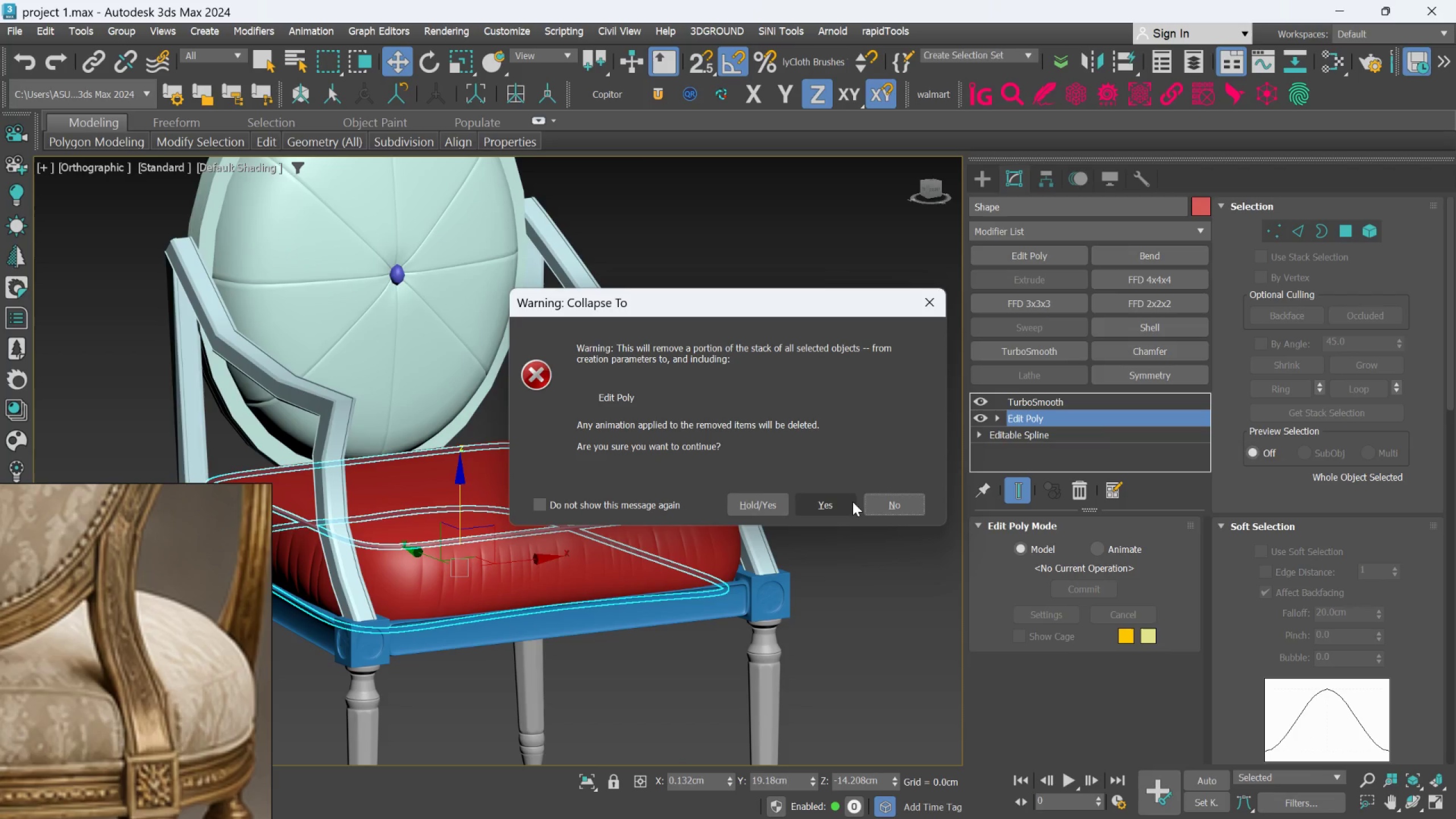 
left_click([847, 504])
 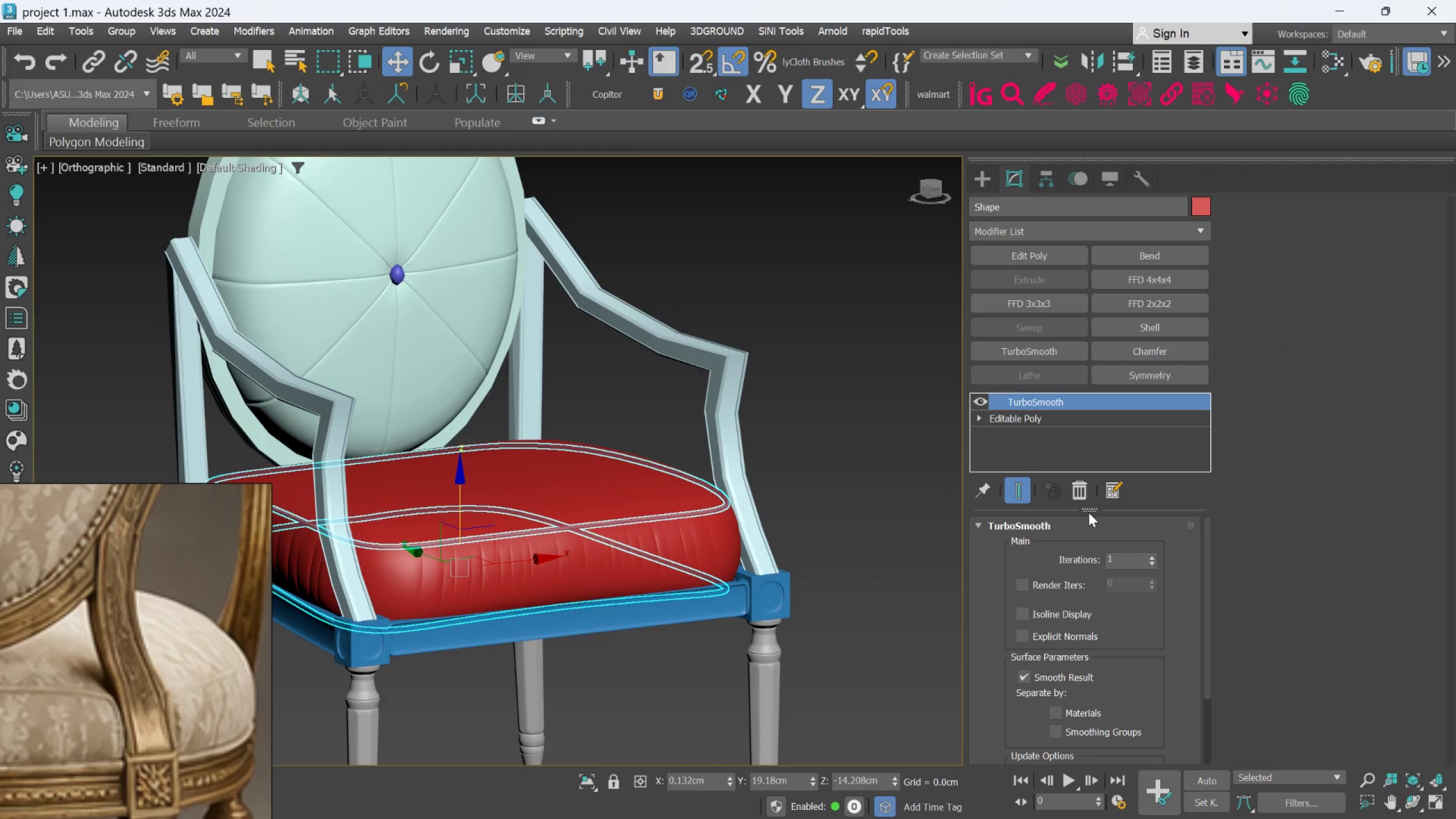 
left_click([1085, 495])
 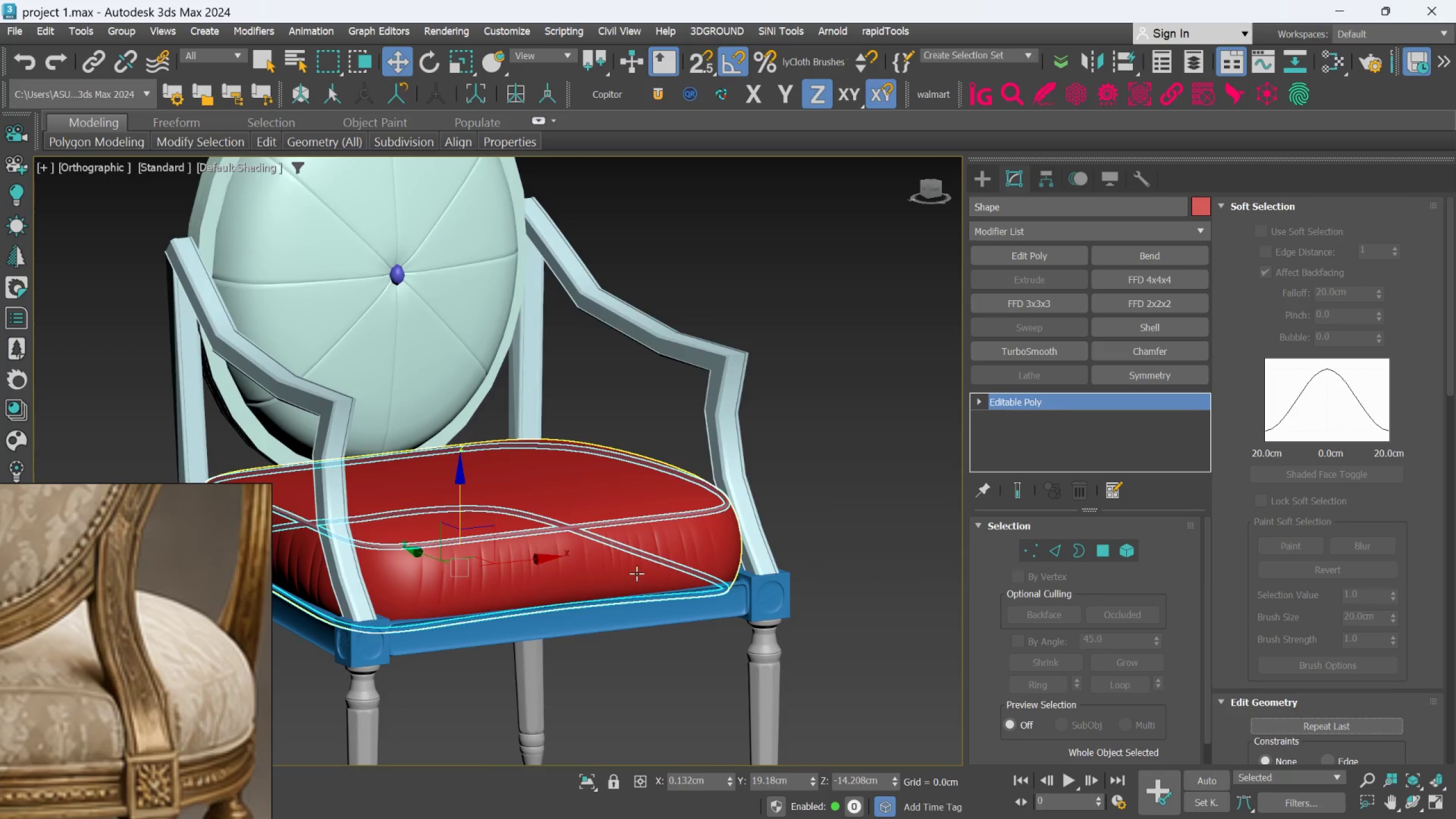 
left_click([635, 565])
 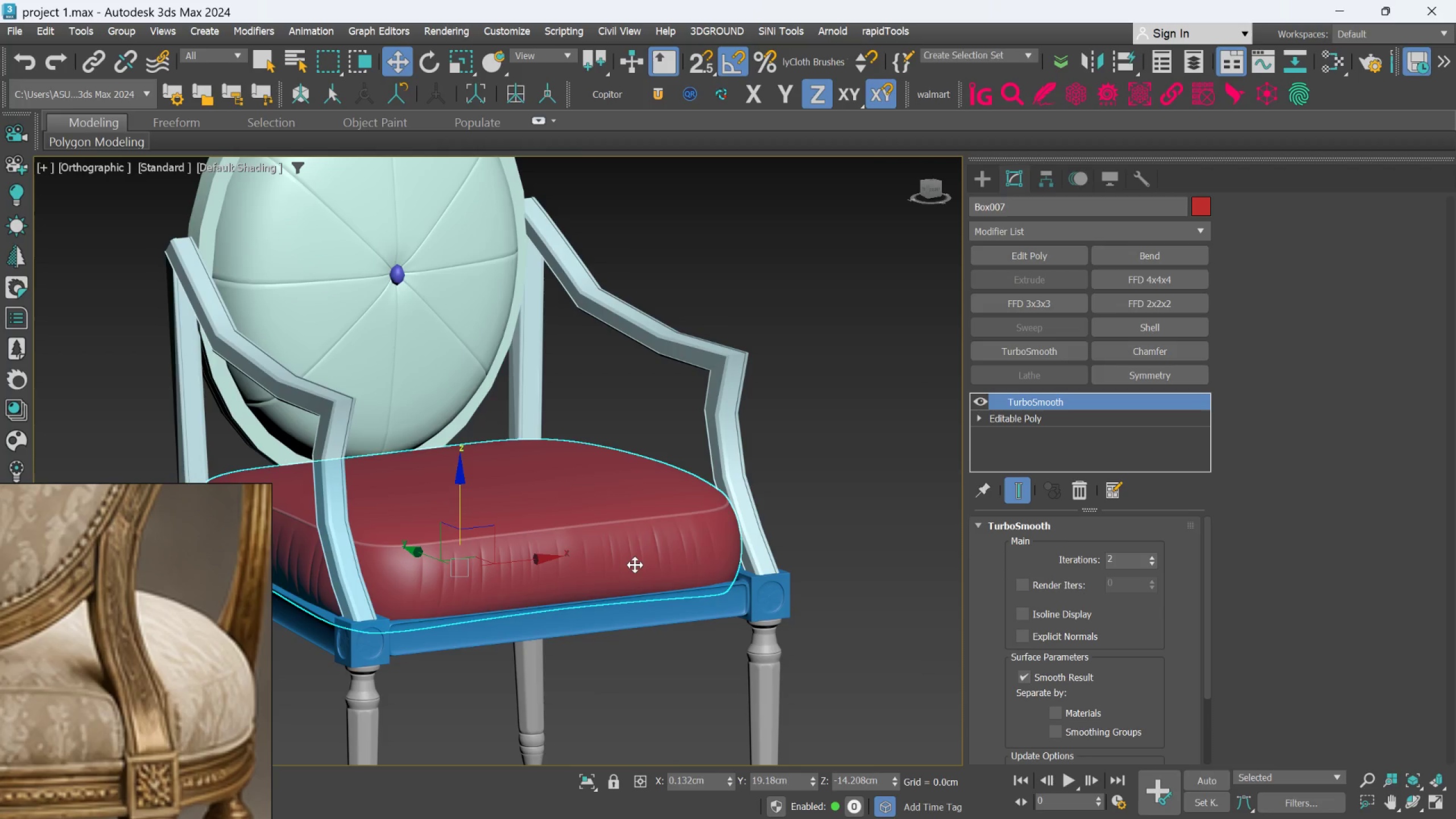 
wait(12.81)
 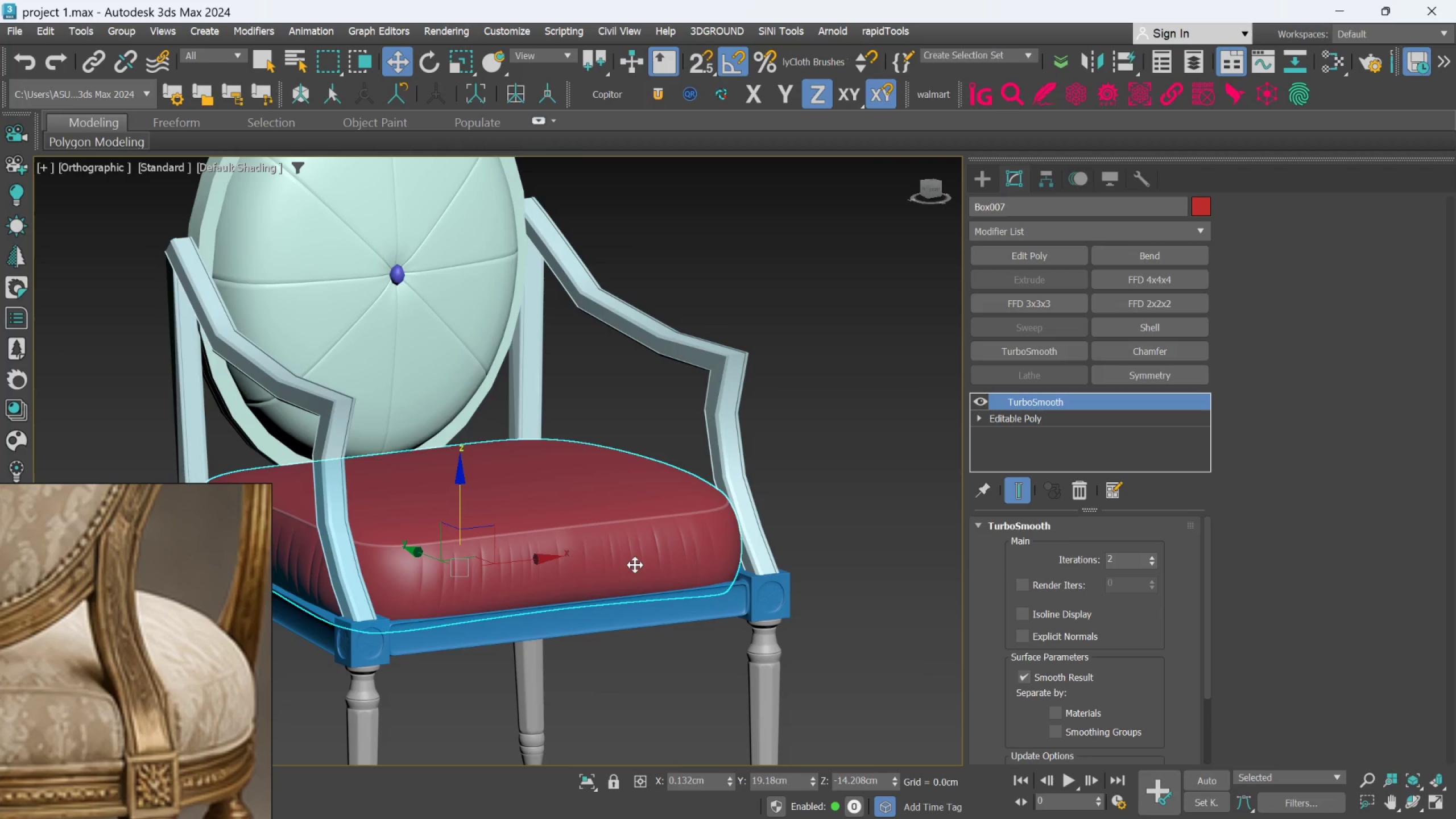 
left_click_drag(start_coordinate=[1083, 490], to_coordinate=[1082, 494])
 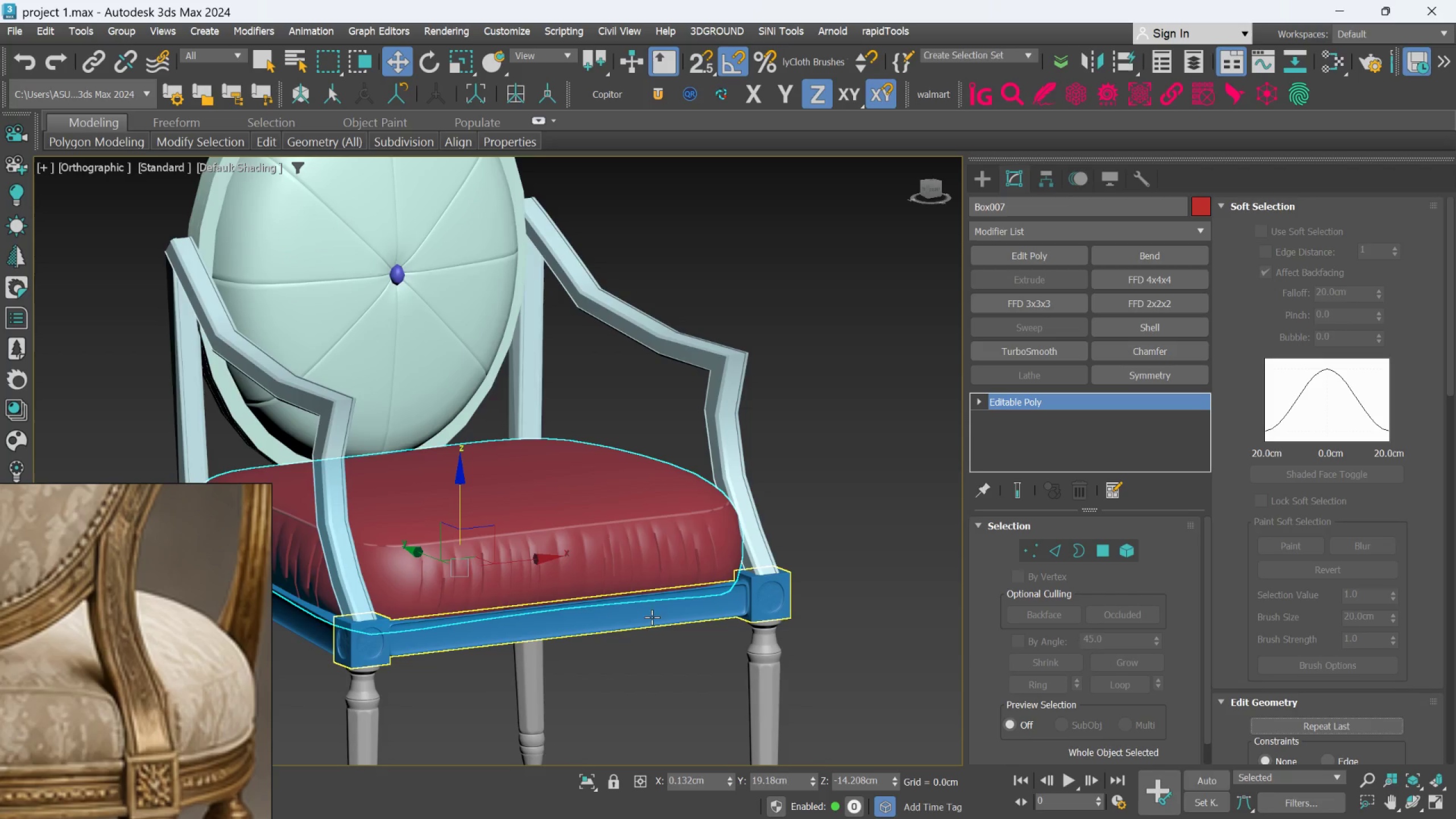 
left_click([652, 615])
 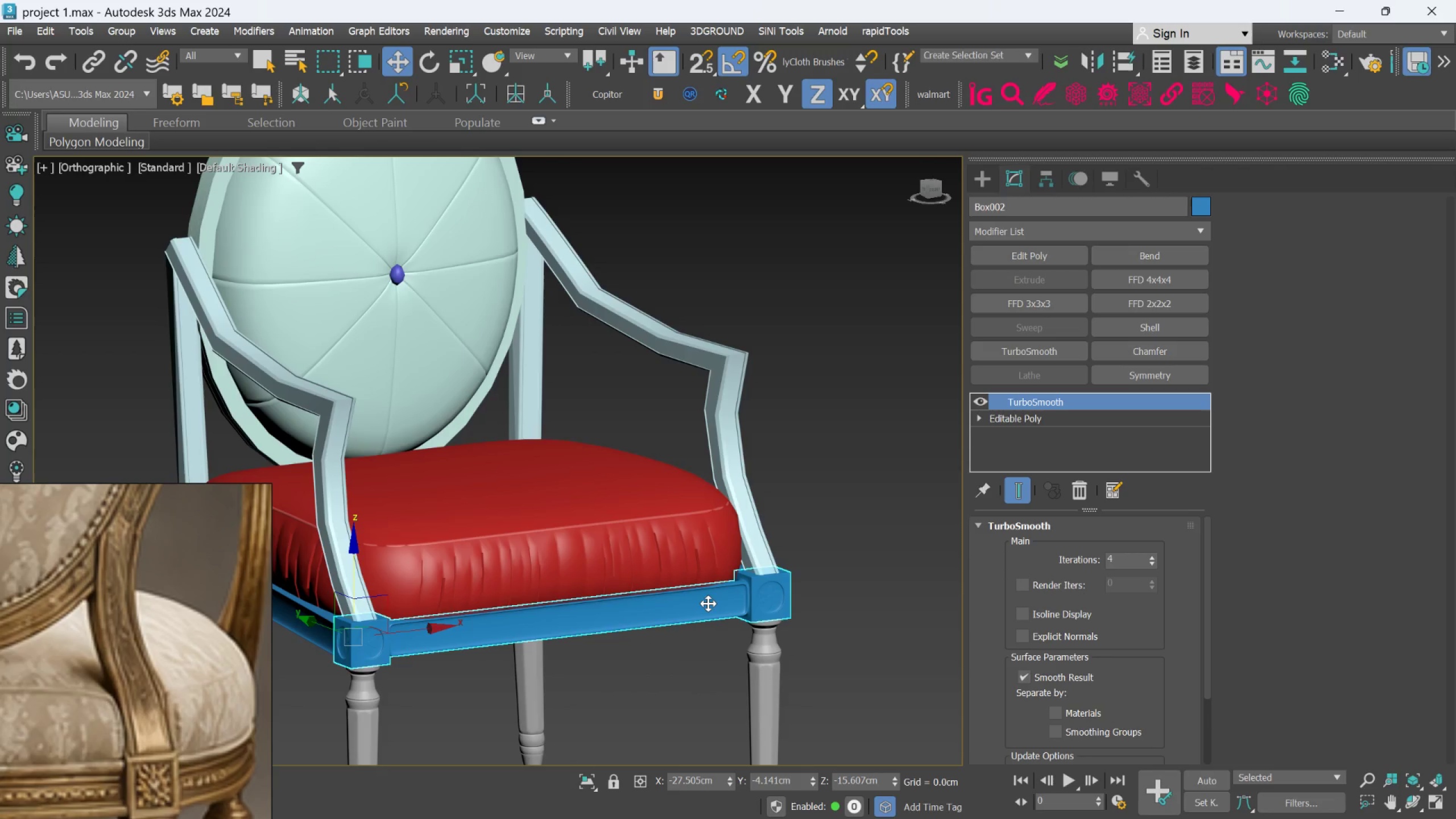 
wait(11.14)
 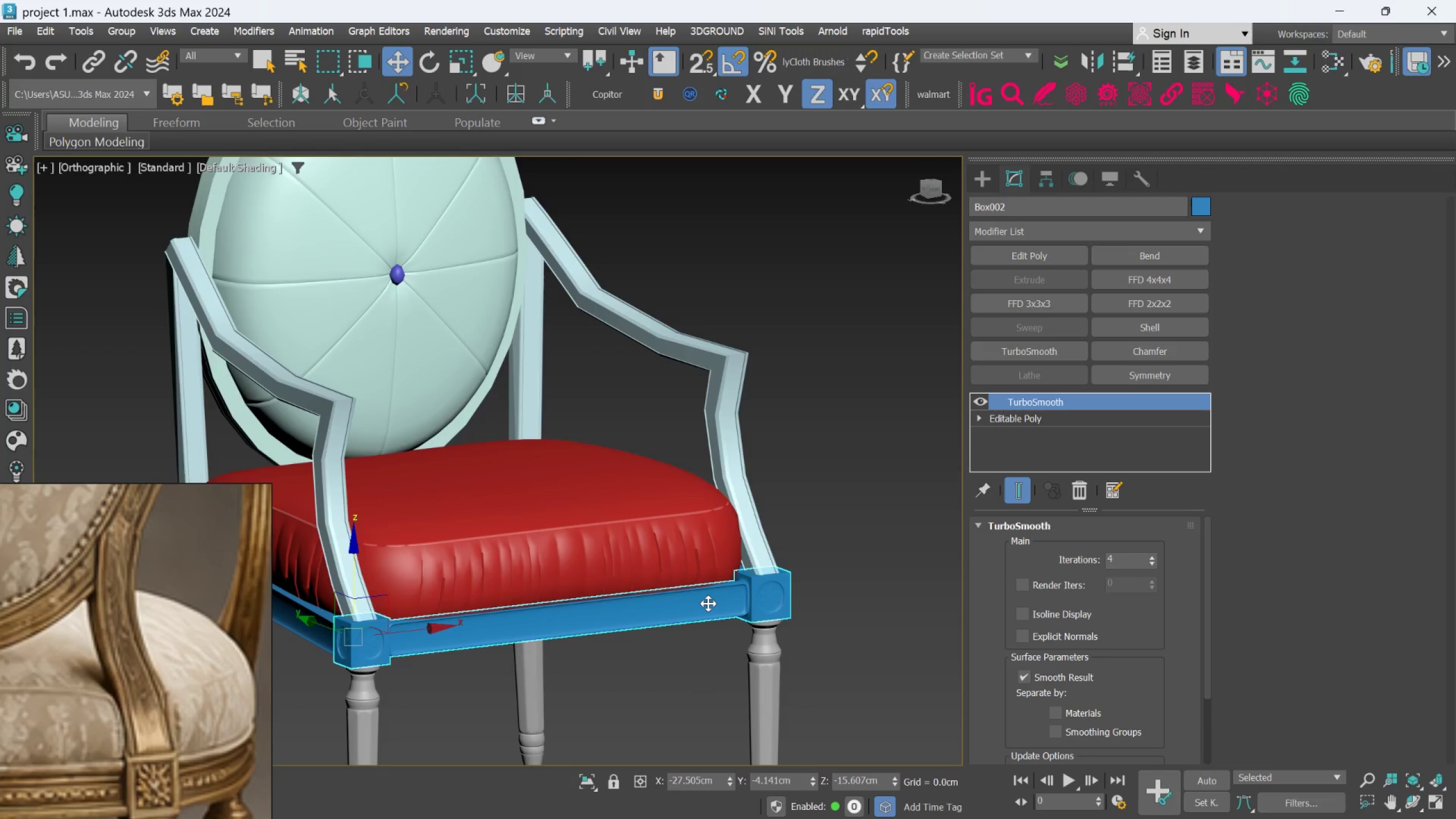 
left_click([1078, 491])
 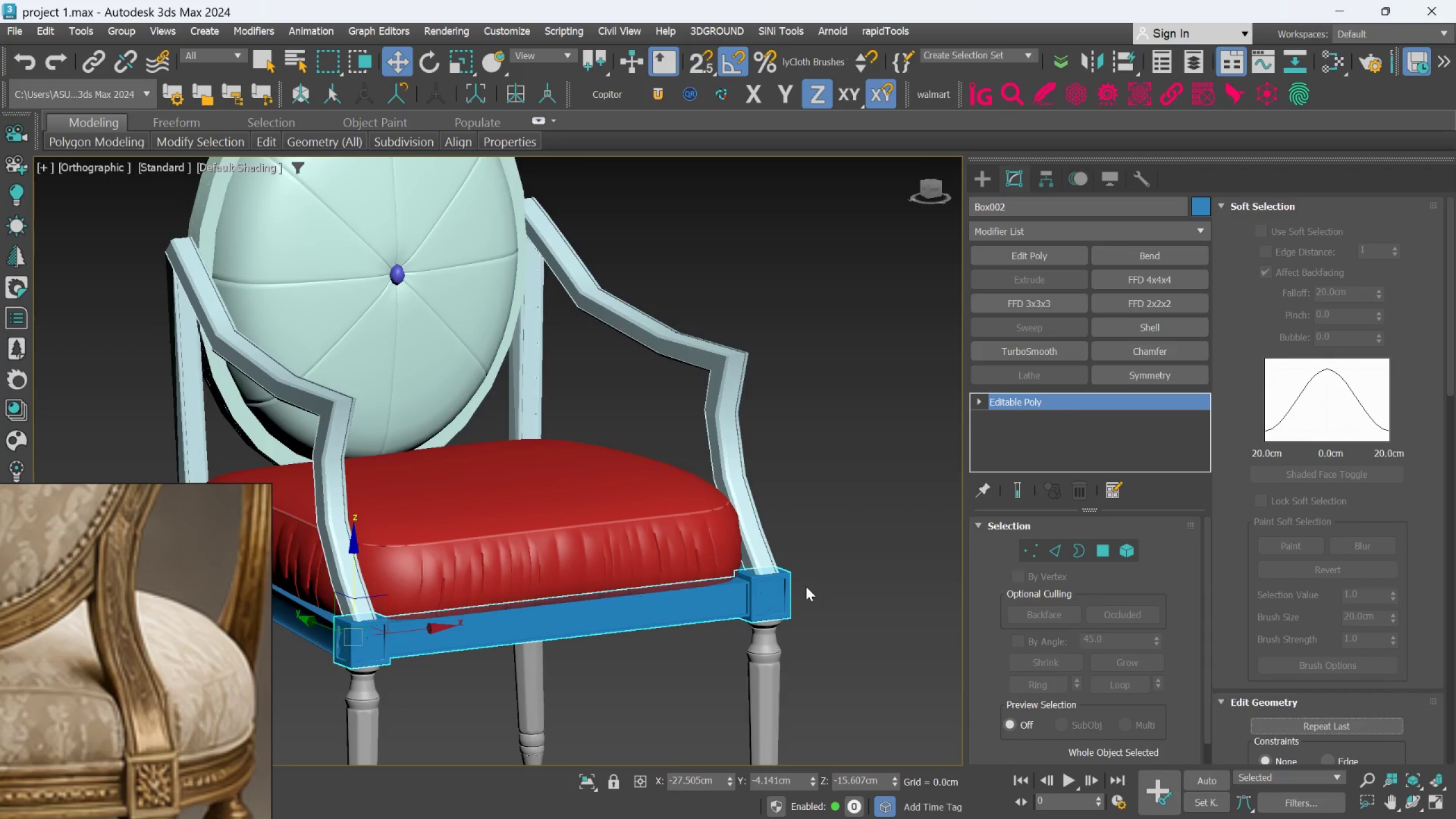 
hold_key(key=AltLeft, duration=0.41)
 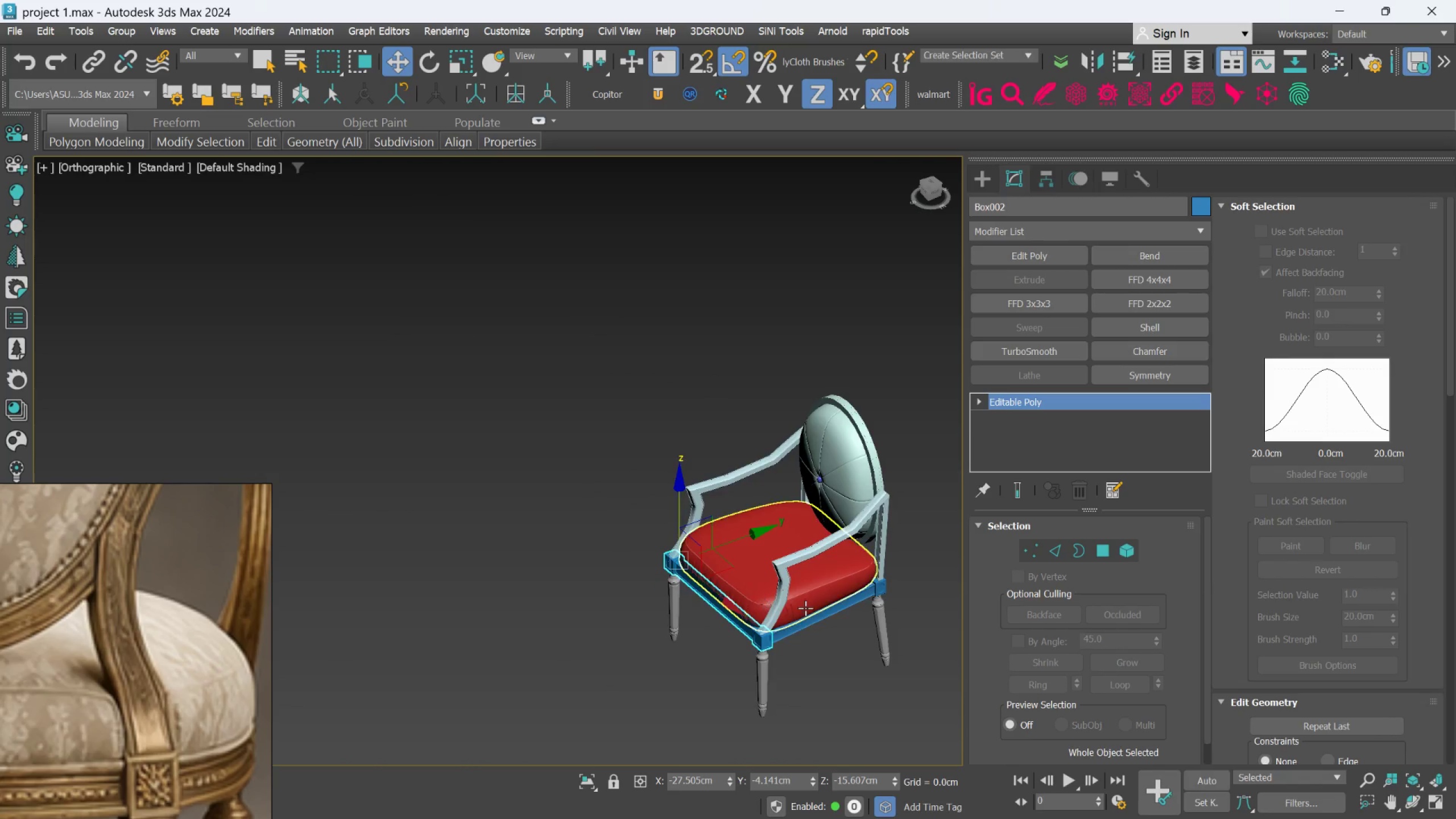 
scroll: coordinate [804, 591], scroll_direction: down, amount: 3.0
 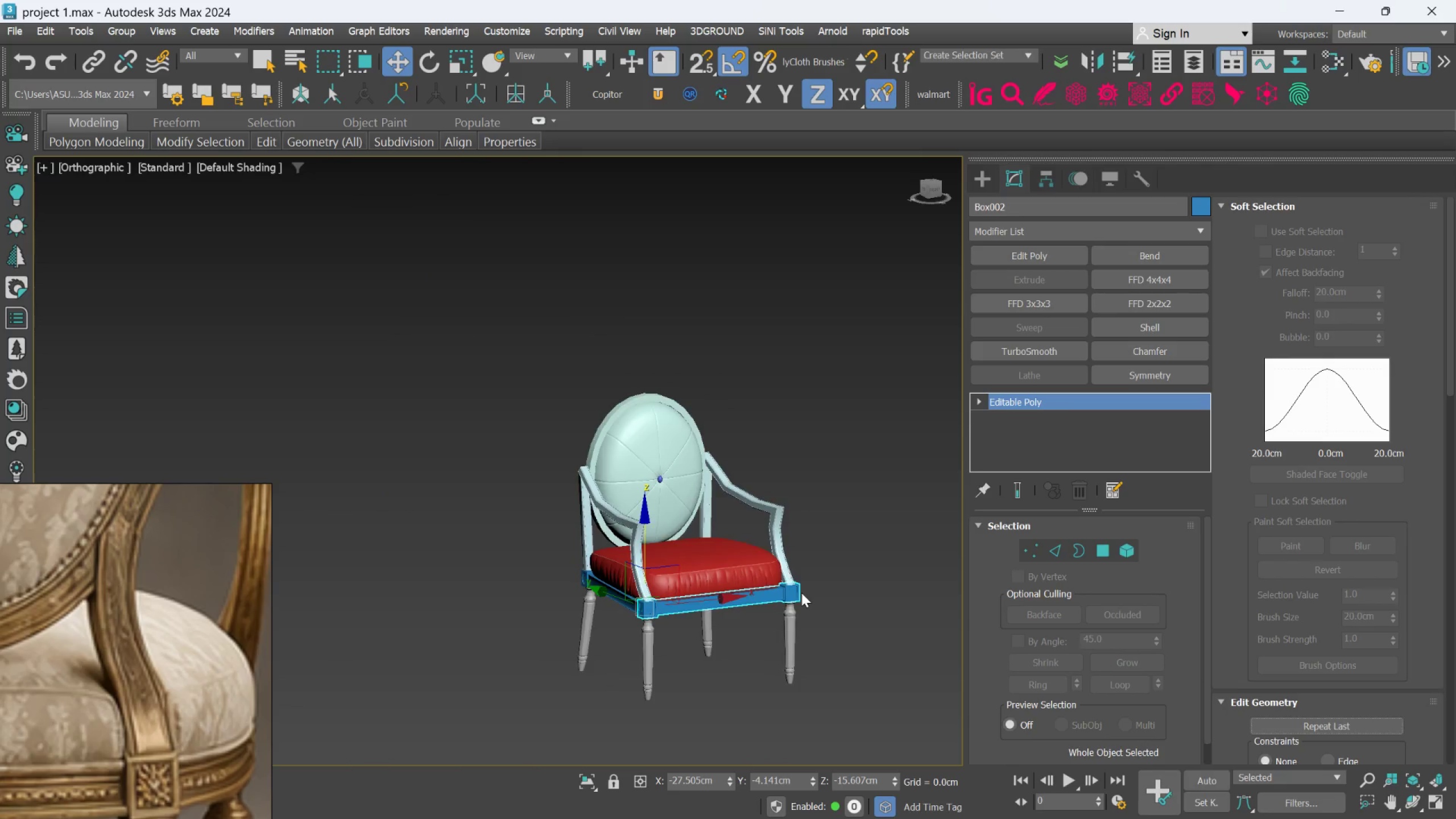 
left_click([803, 632])
 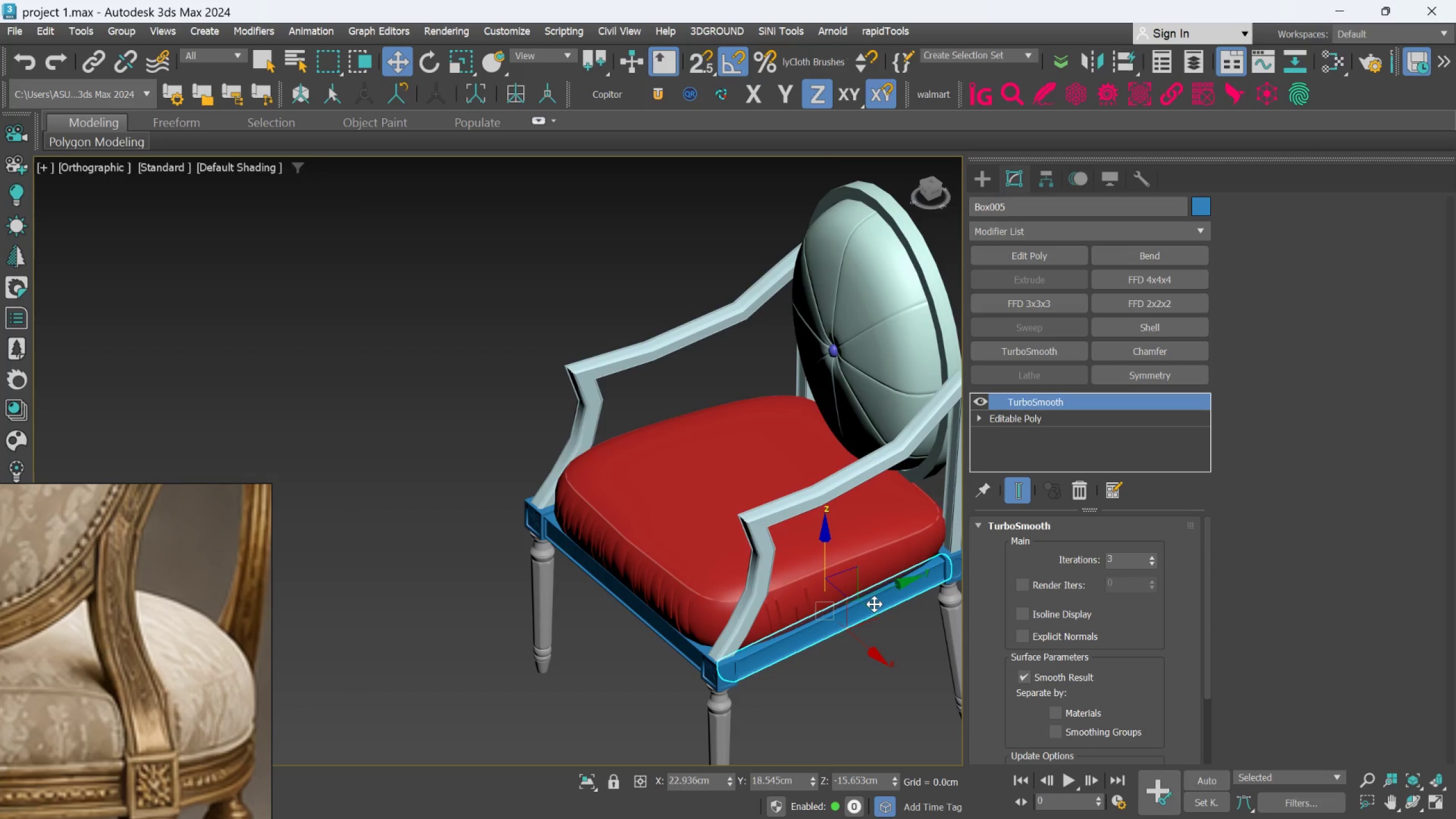 
scroll: coordinate [805, 608], scroll_direction: up, amount: 2.0
 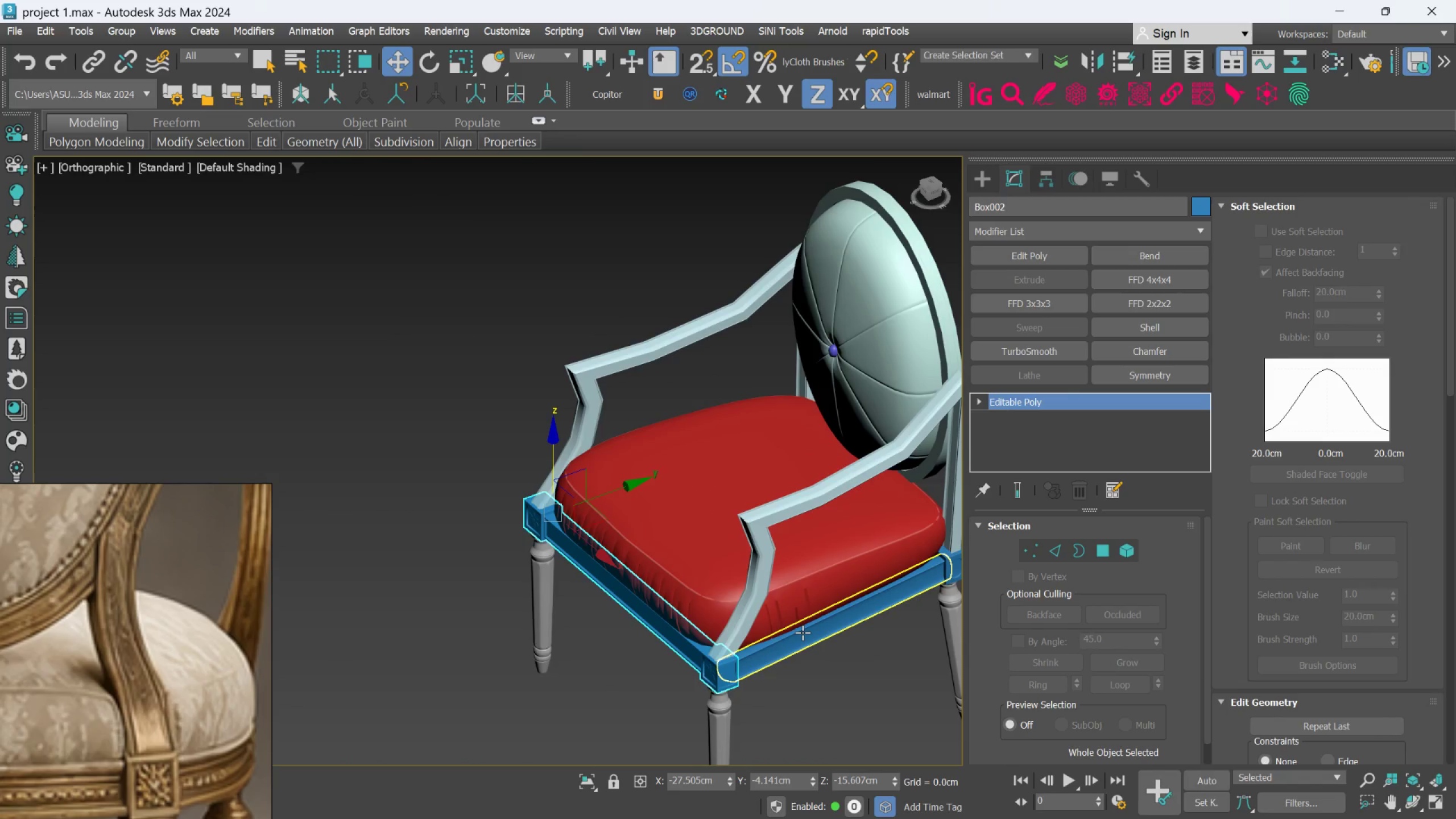 
wait(9.57)
 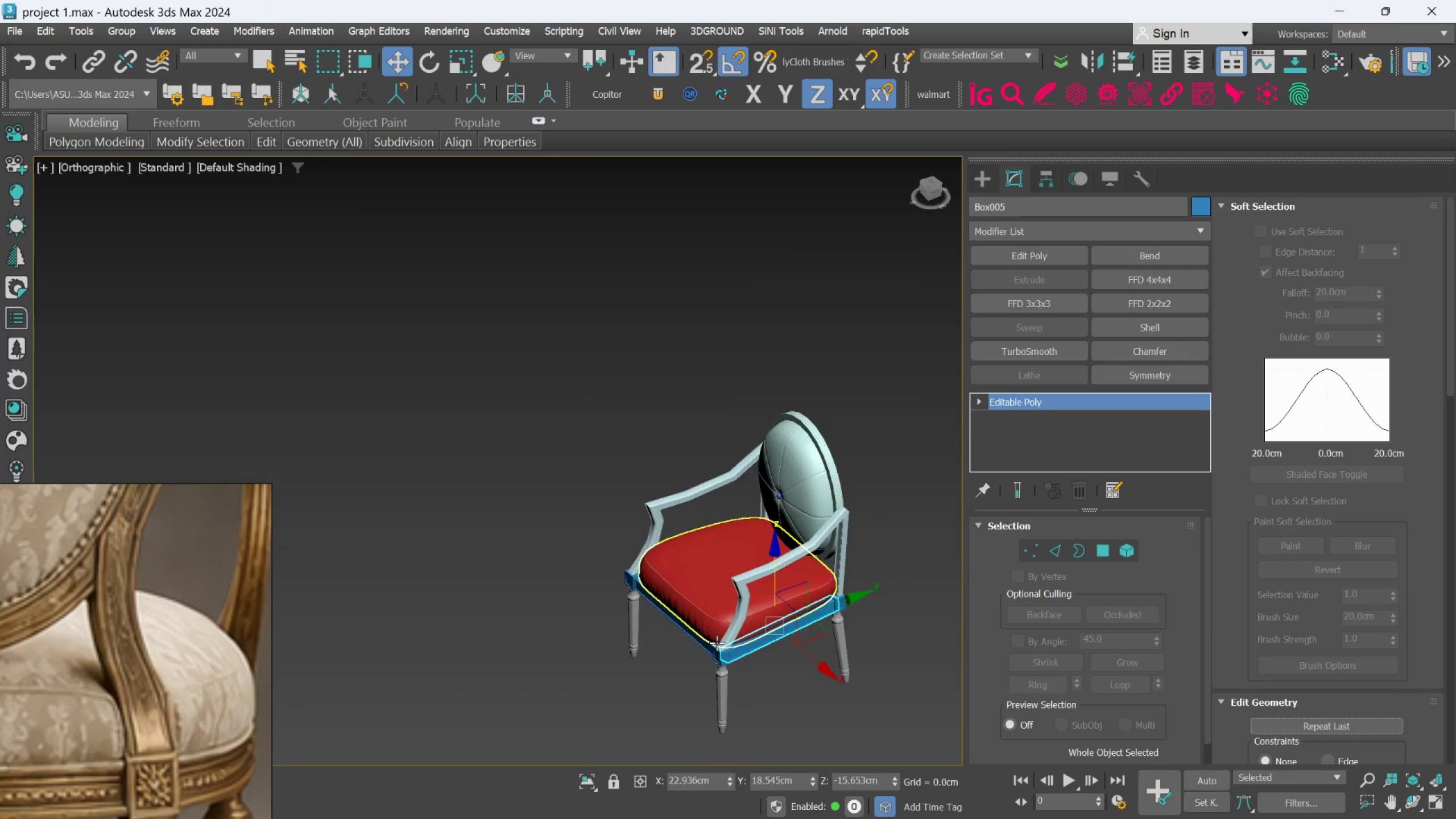 
hold_key(key=AltLeft, duration=0.53)
 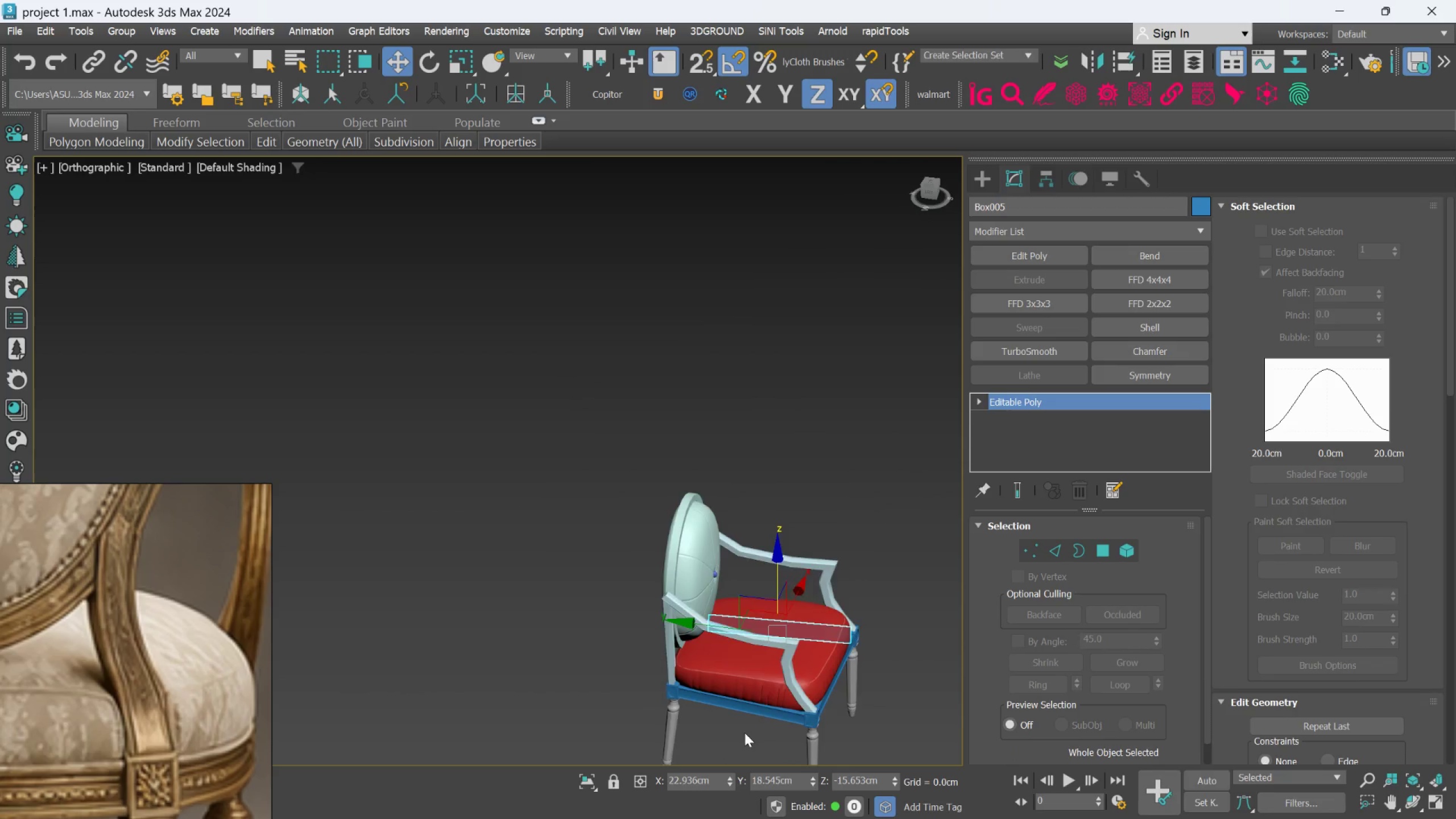 
scroll: coordinate [725, 641], scroll_direction: down, amount: 2.0
 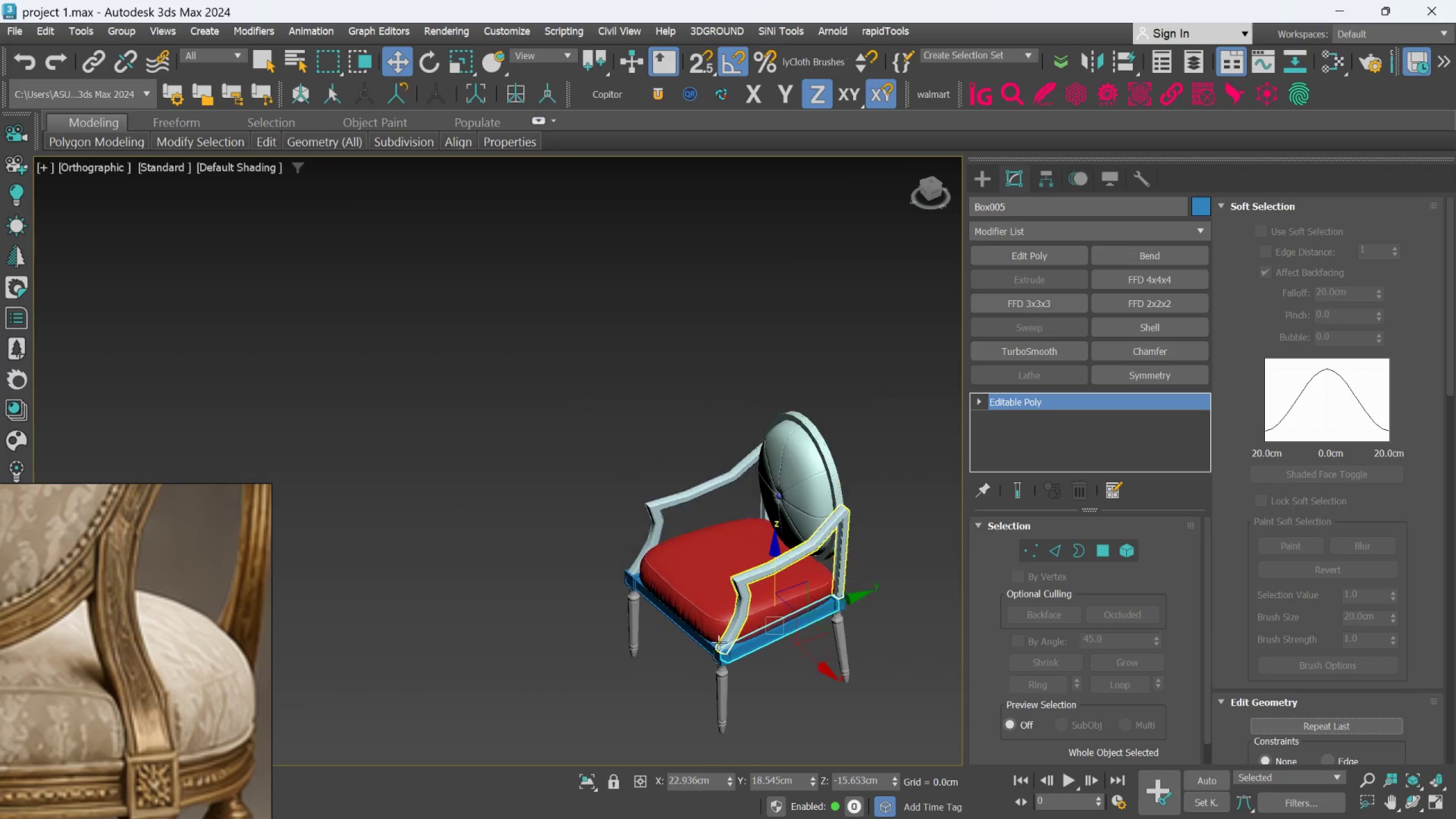 
scroll: coordinate [739, 729], scroll_direction: up, amount: 2.0
 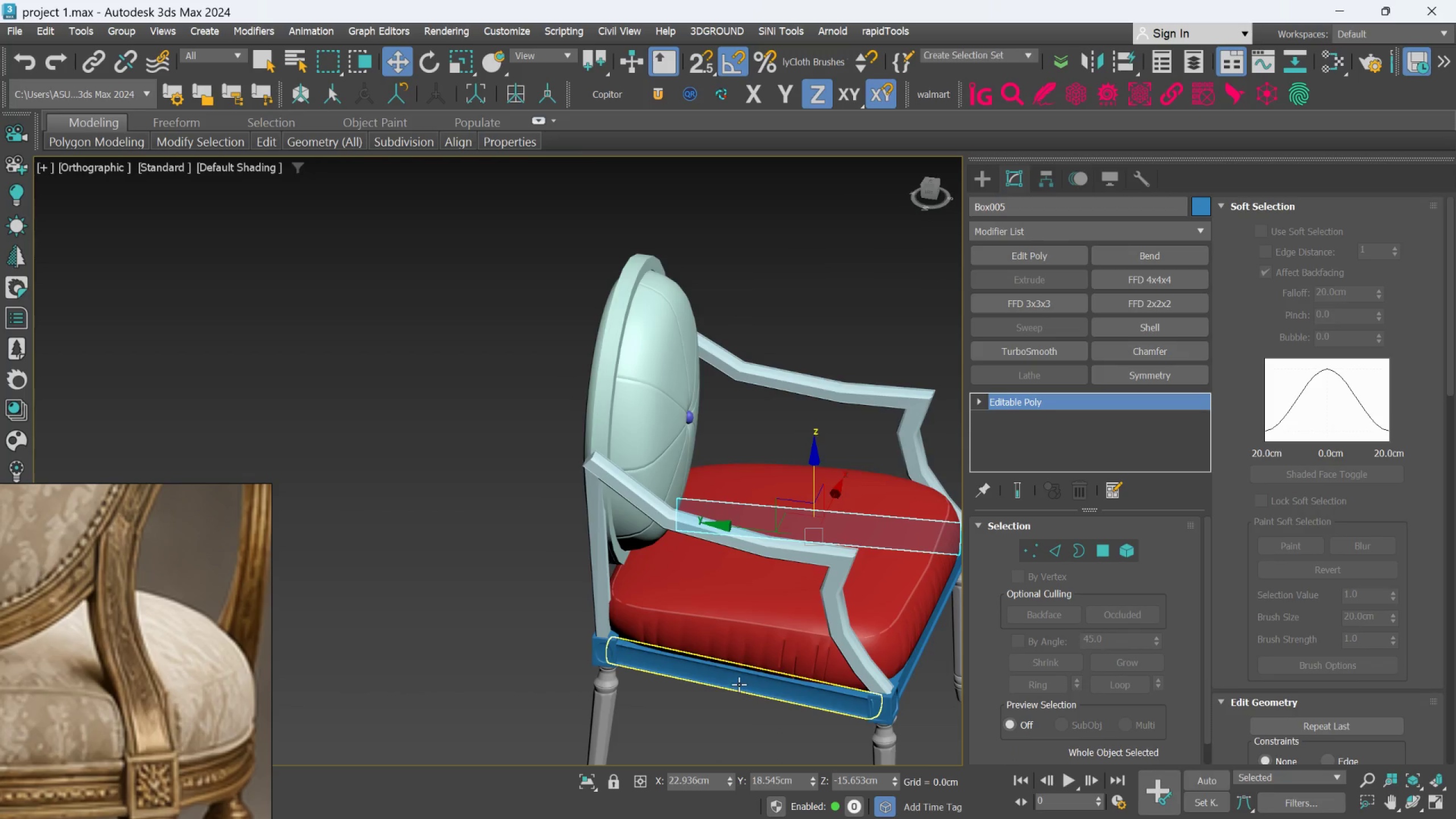 
left_click([739, 684])
 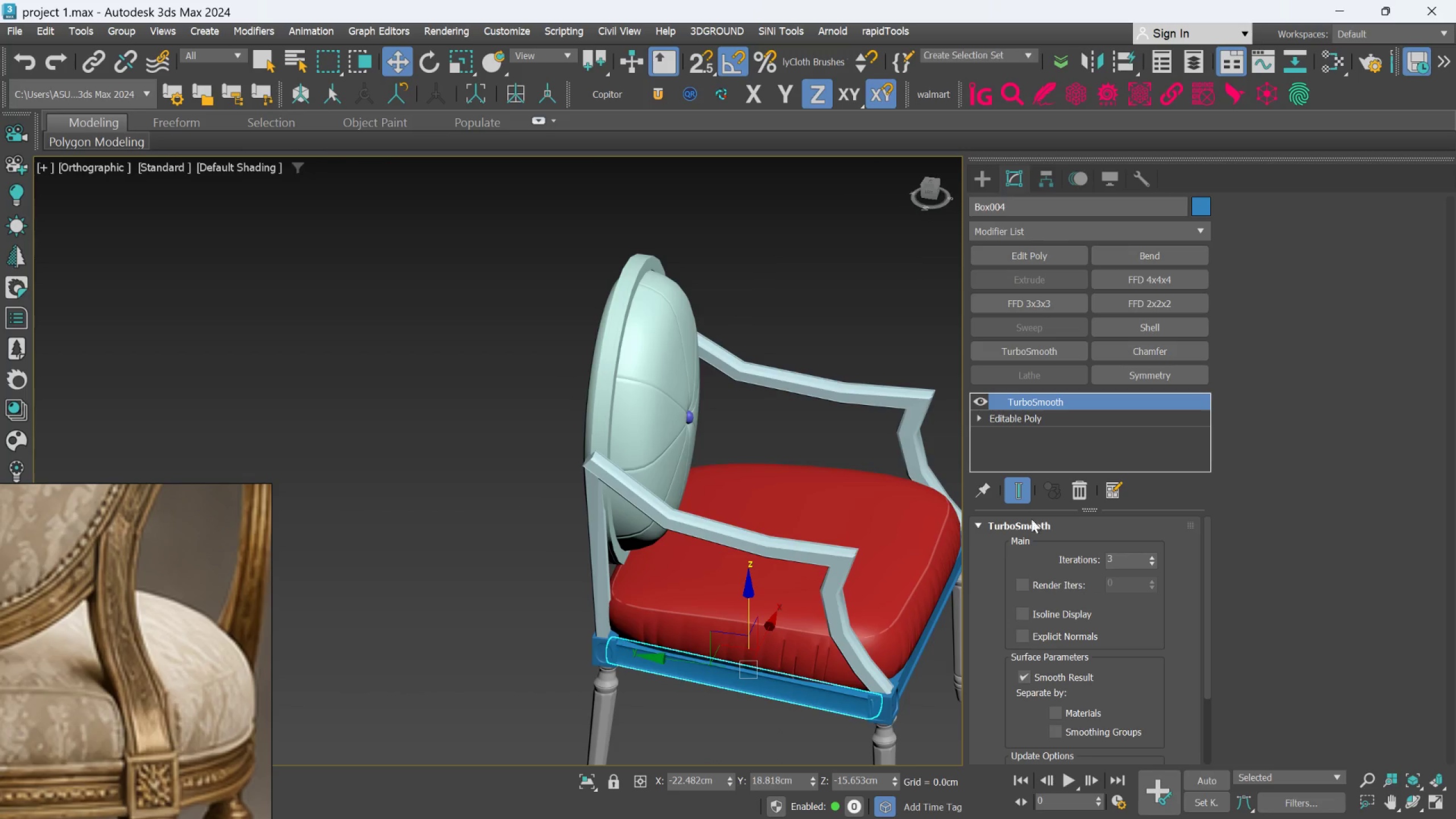 
left_click([1079, 489])
 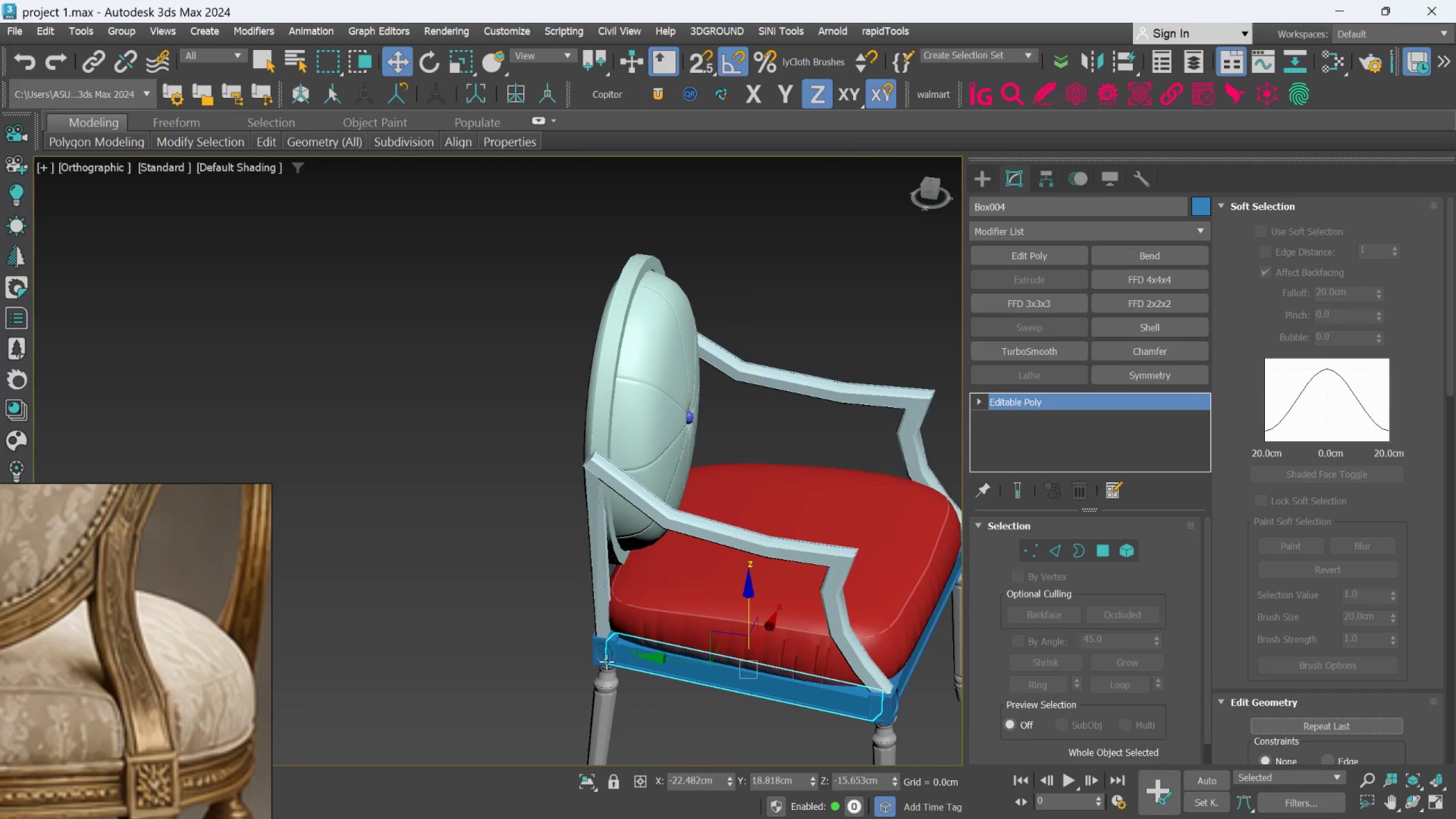 
hold_key(key=AltLeft, duration=0.44)
 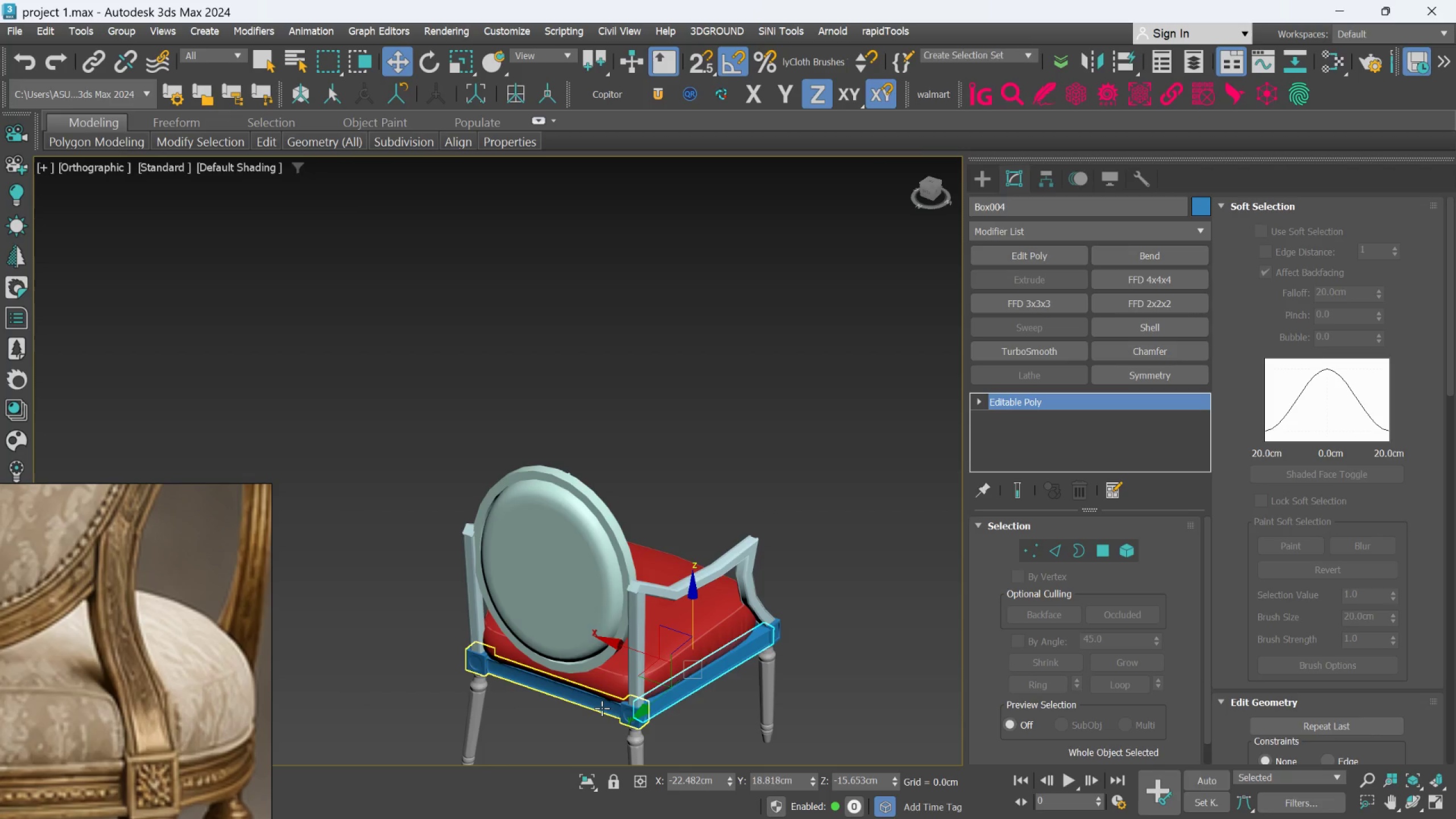 
scroll: coordinate [606, 661], scroll_direction: down, amount: 1.0
 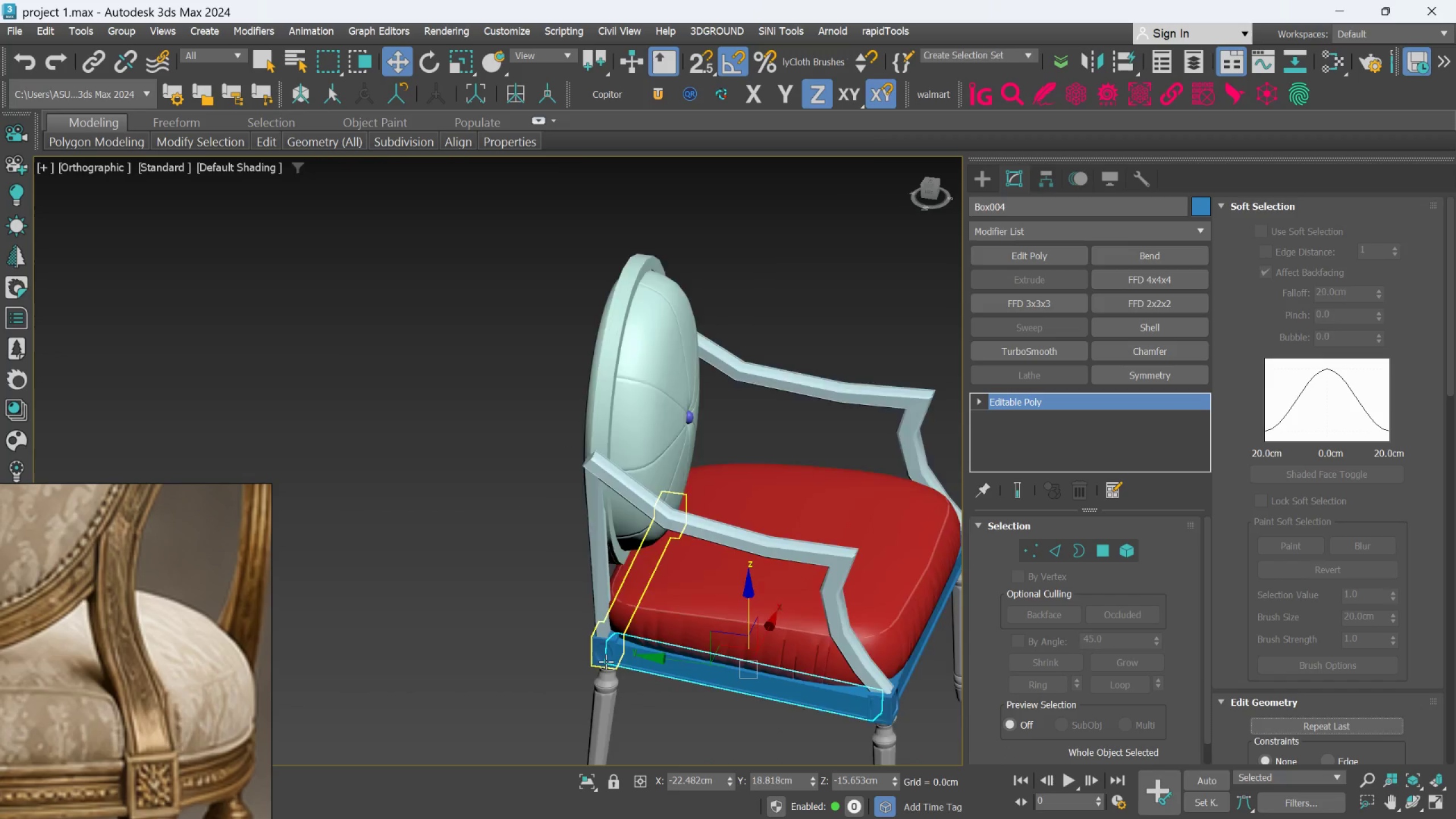 
left_click([602, 708])
 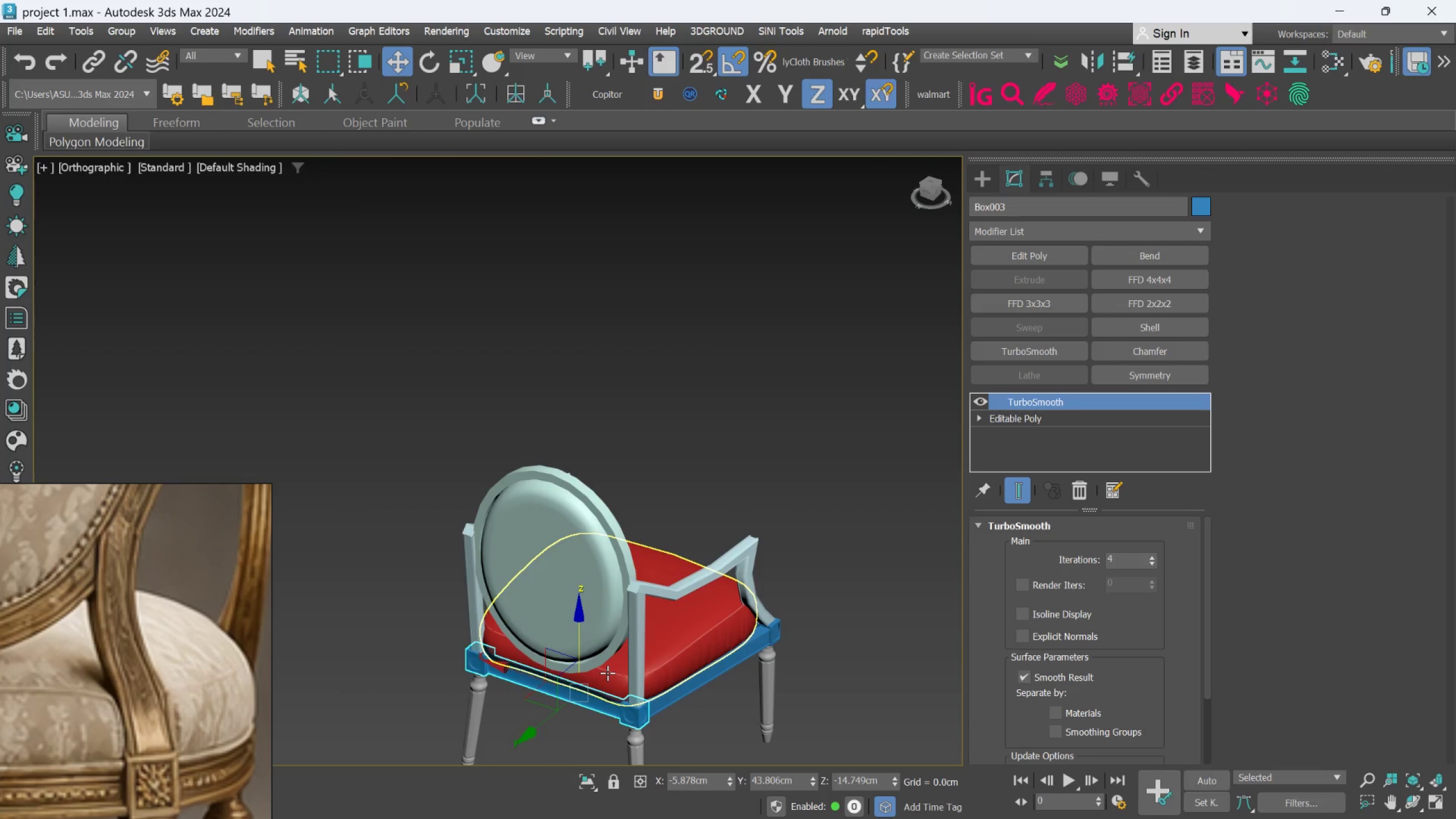 
mouse_move([619, 669])
 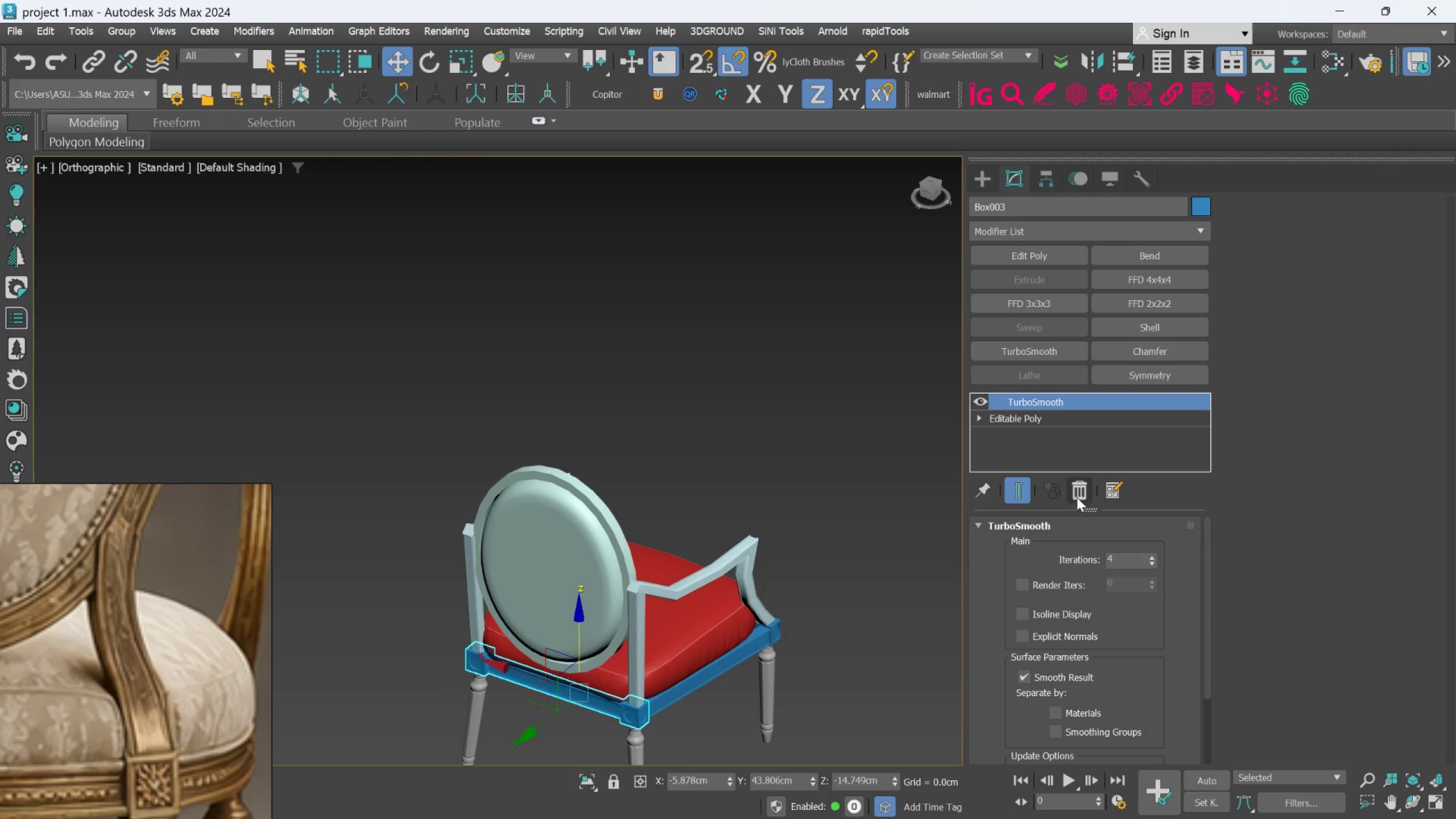 
left_click([1080, 494])
 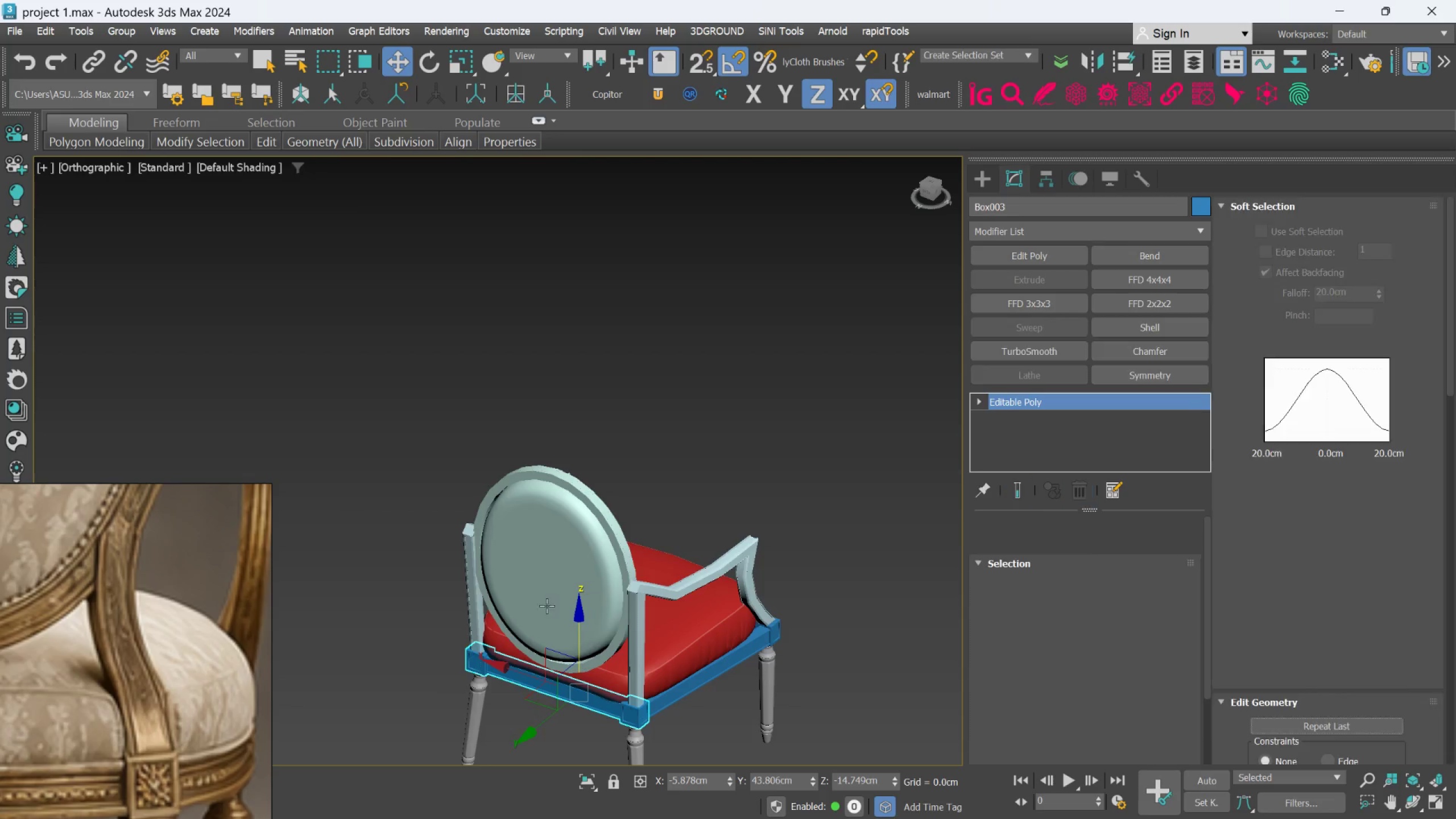 
hold_key(key=AltLeft, duration=0.31)
 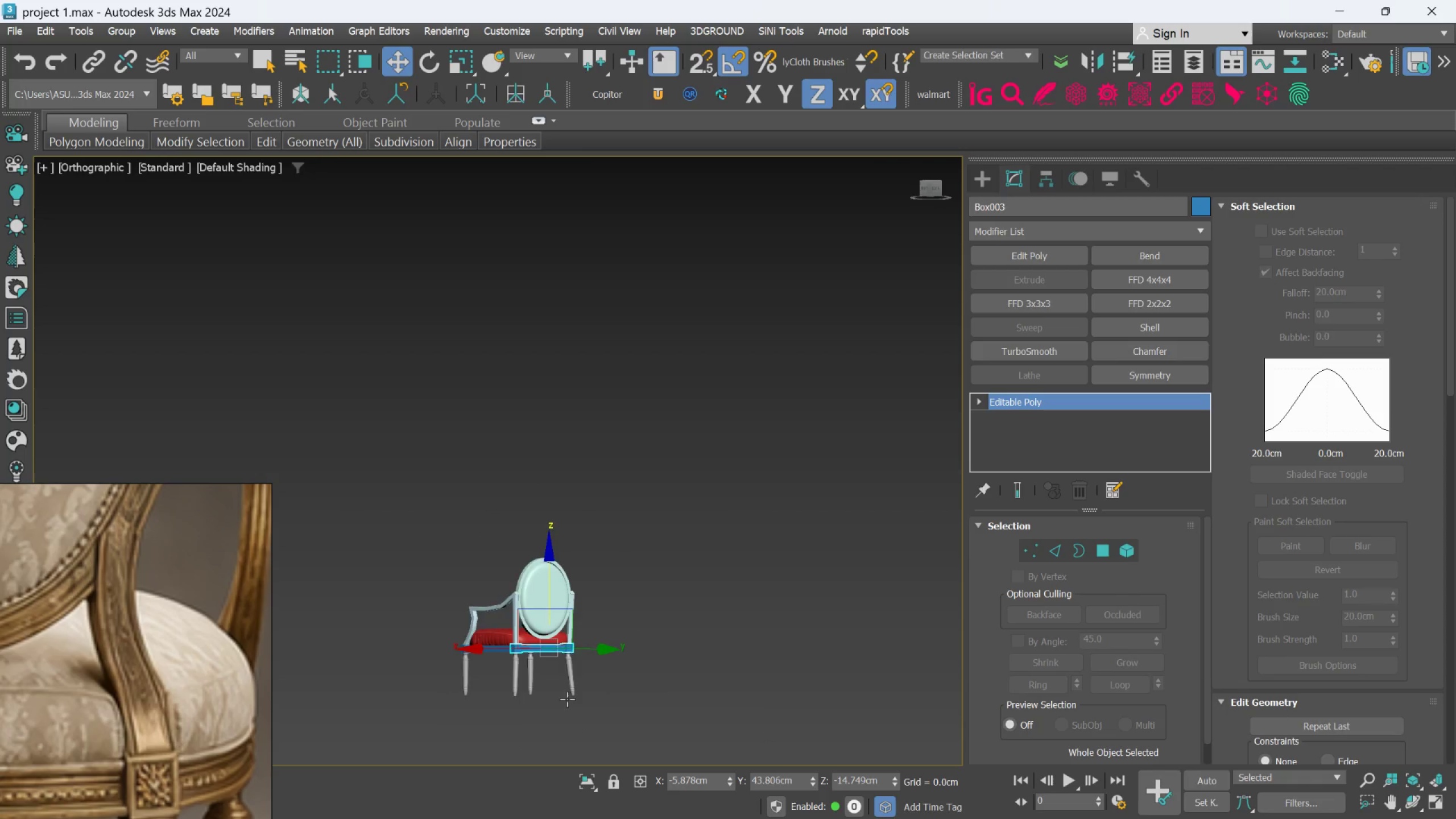 
scroll: coordinate [533, 629], scroll_direction: down, amount: 3.0
 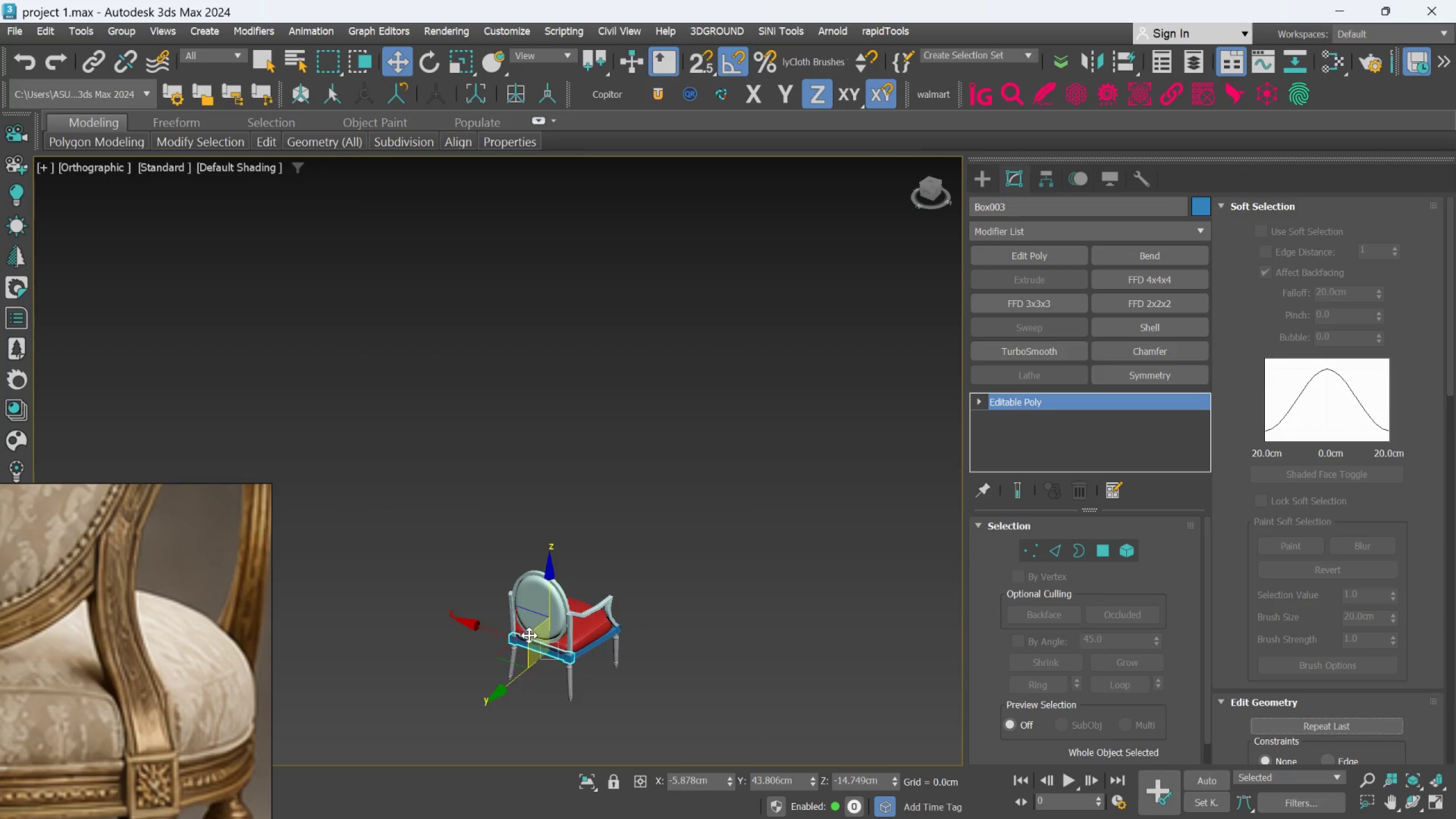 
scroll: coordinate [529, 713], scroll_direction: up, amount: 3.0
 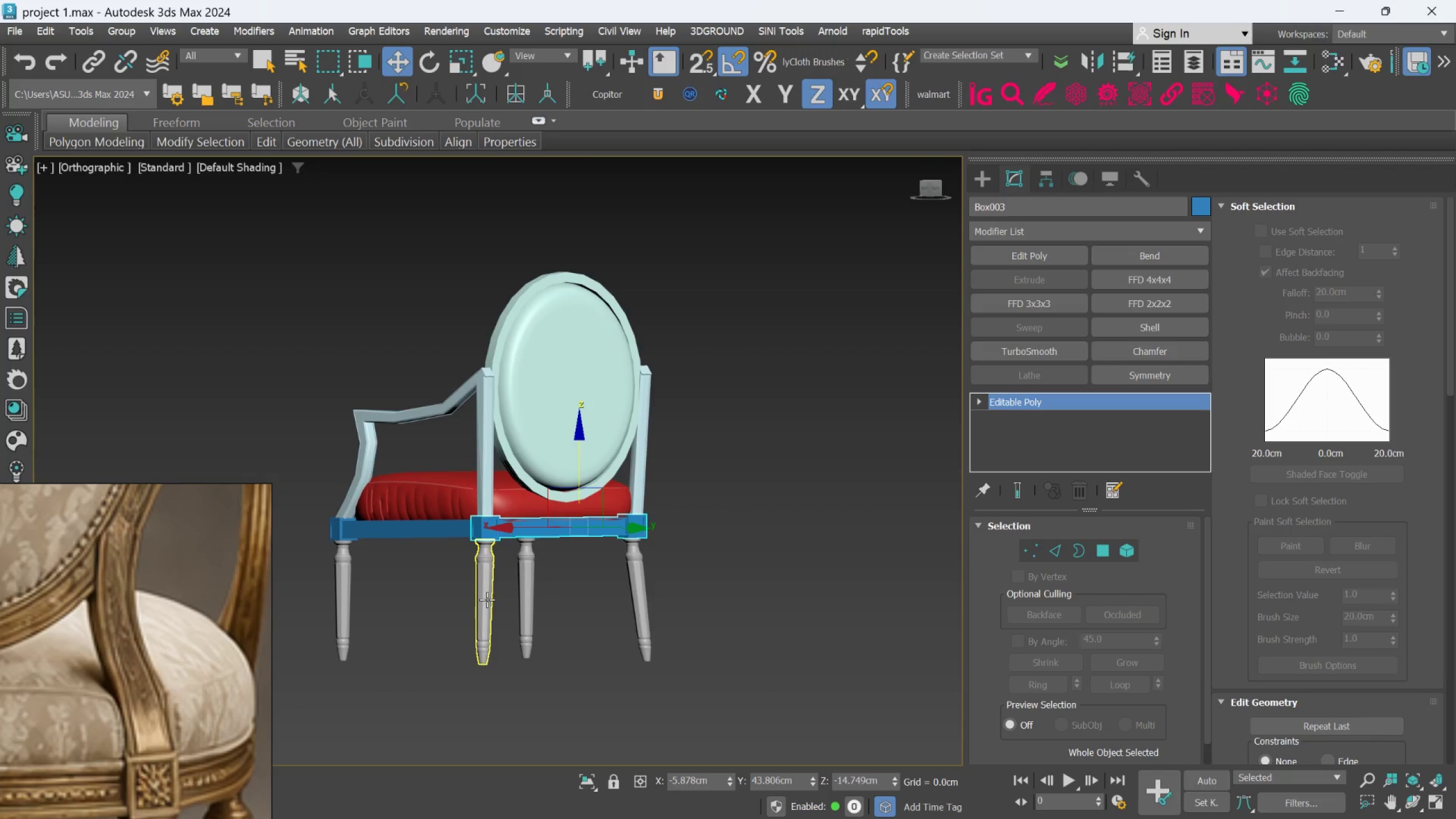 
left_click([487, 599])
 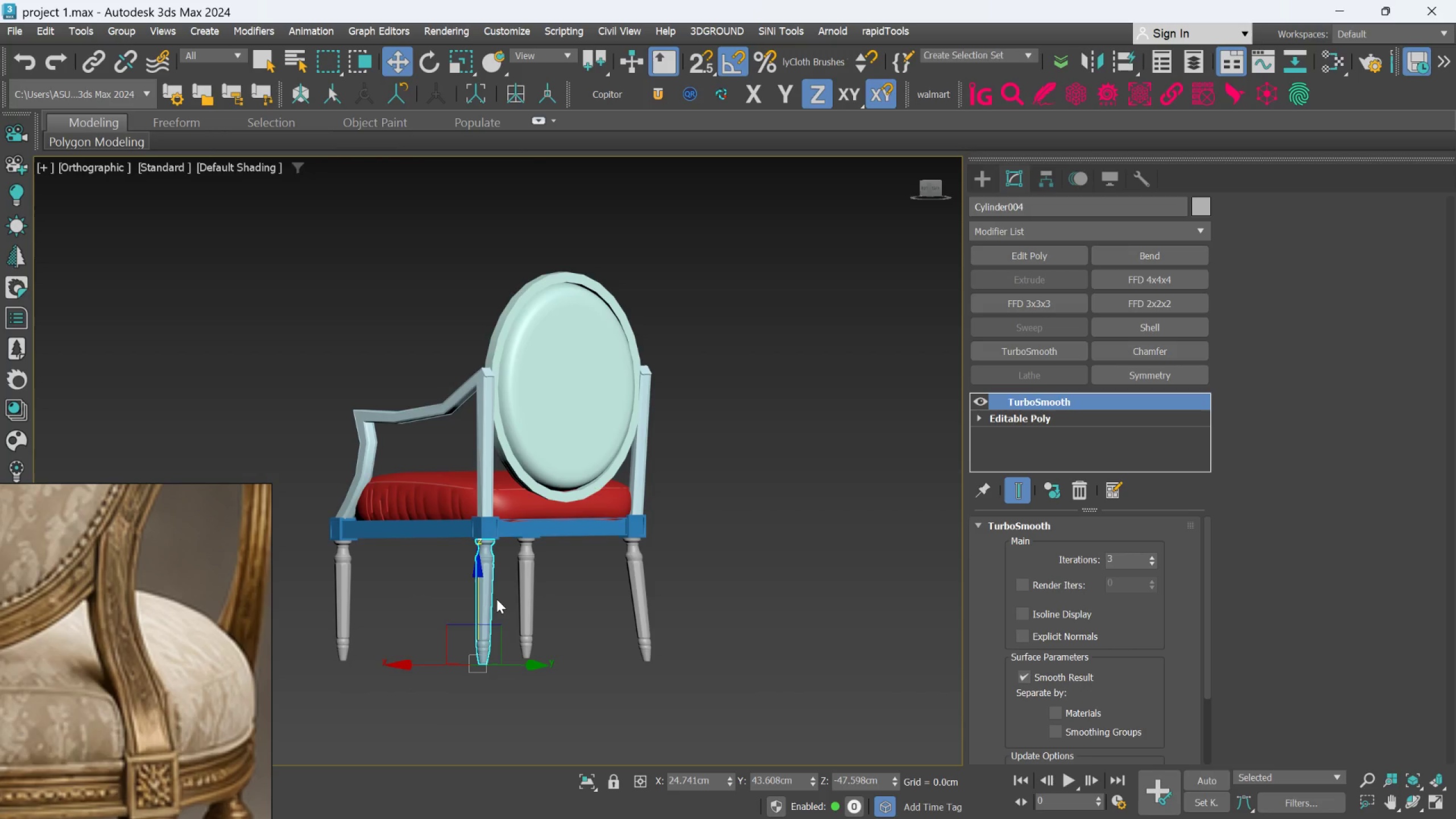 
wait(8.91)
 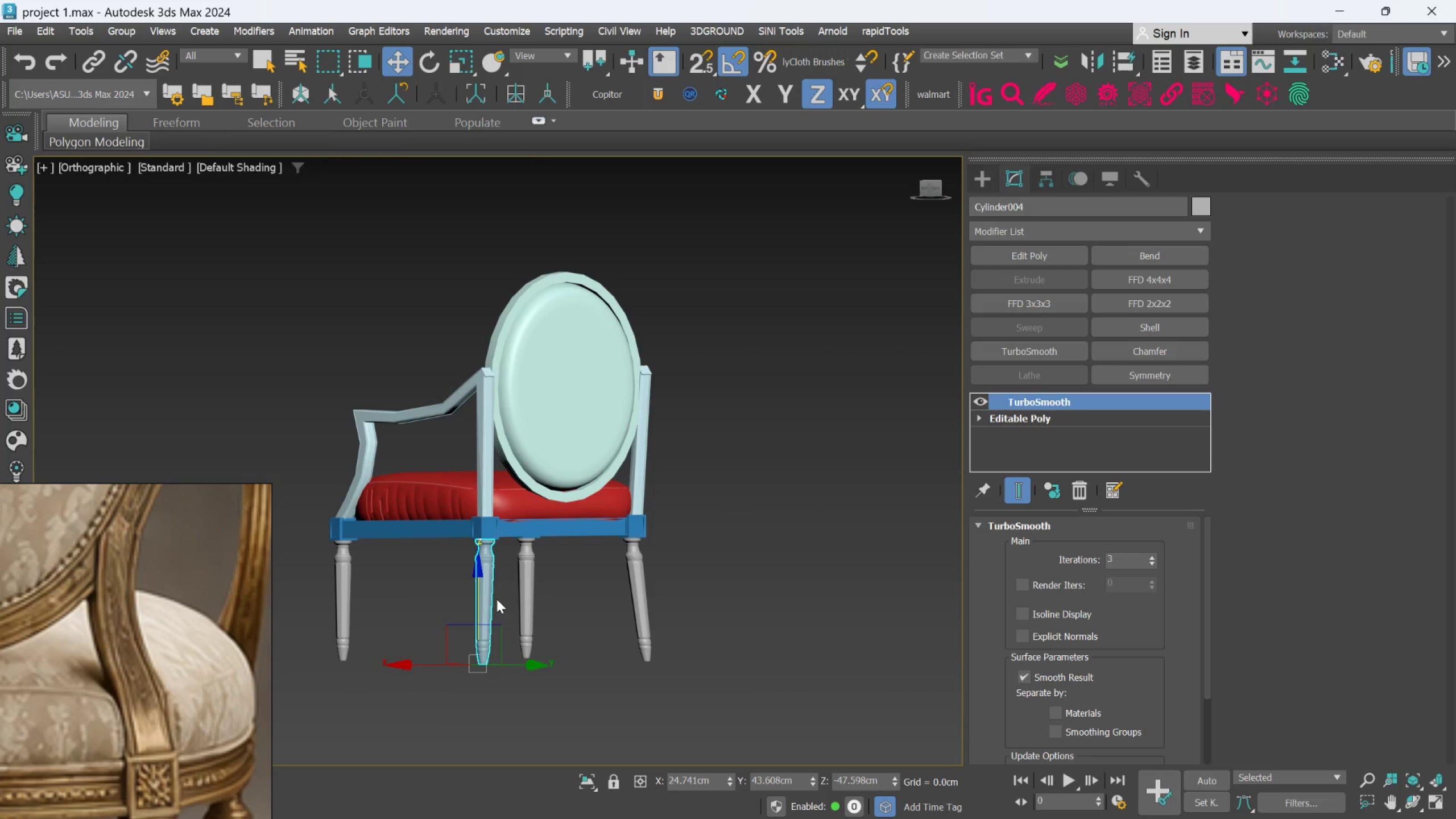 
left_click([1071, 481])
 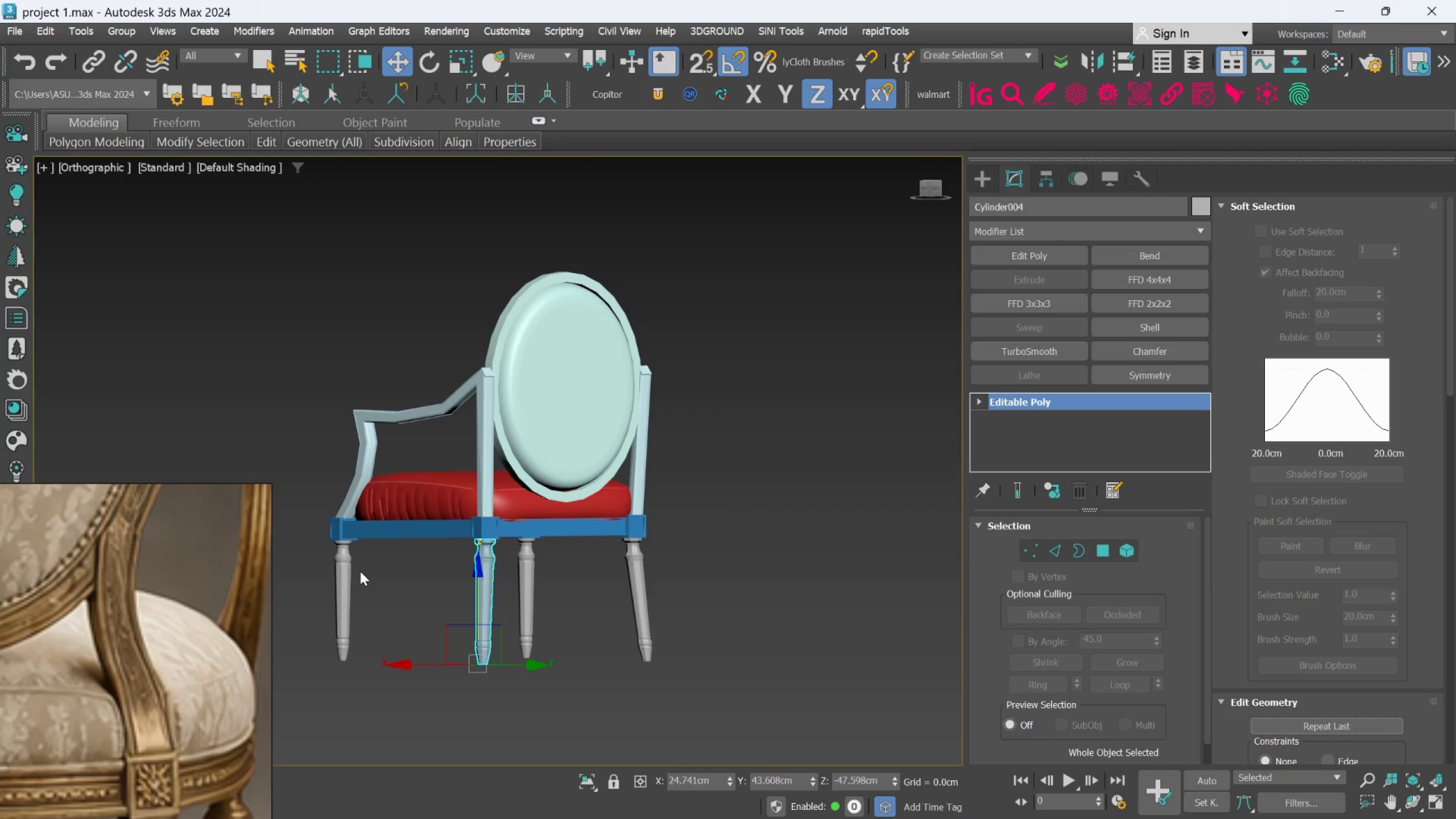 
left_click([348, 576])
 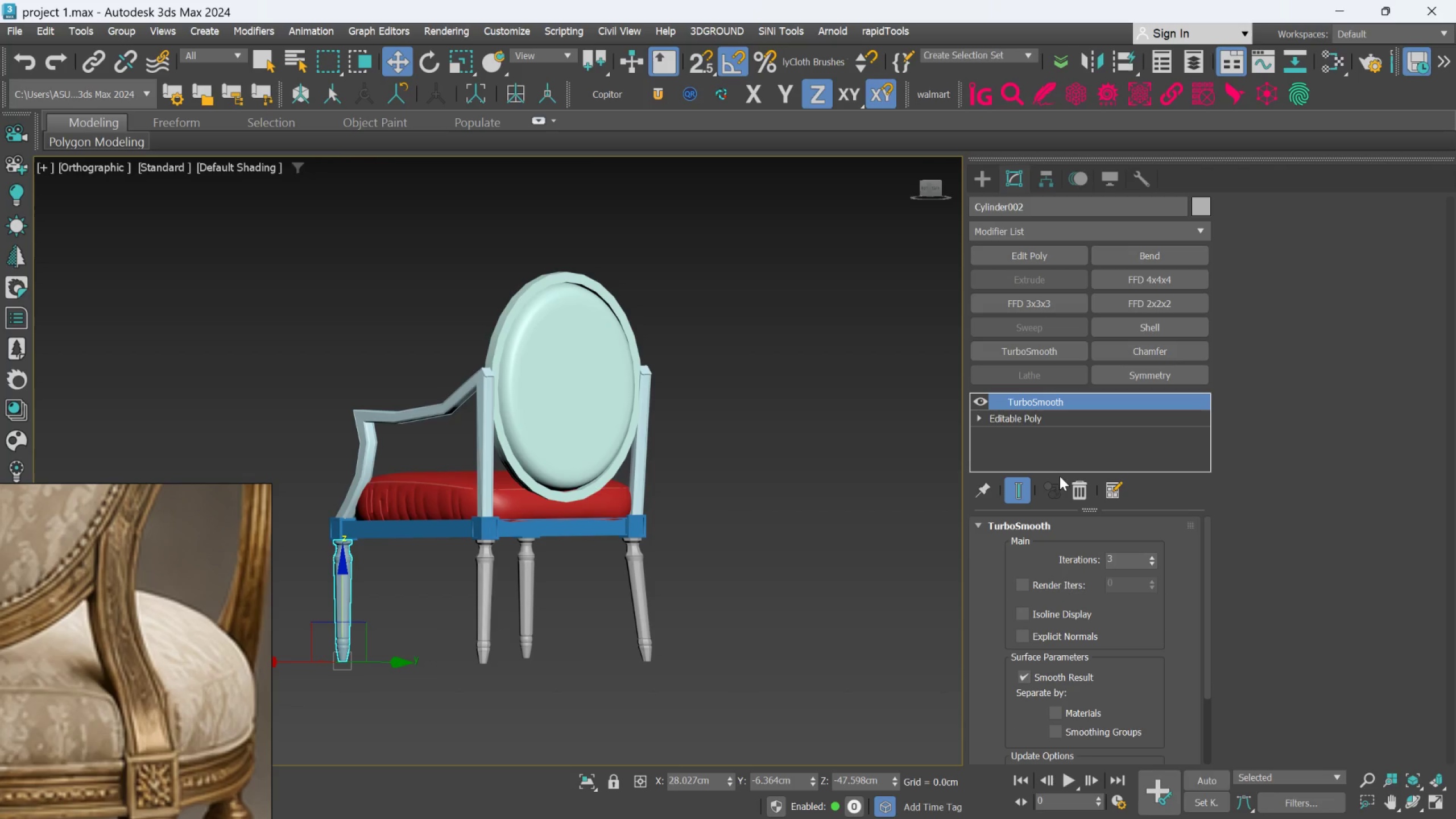 
left_click([1078, 482])
 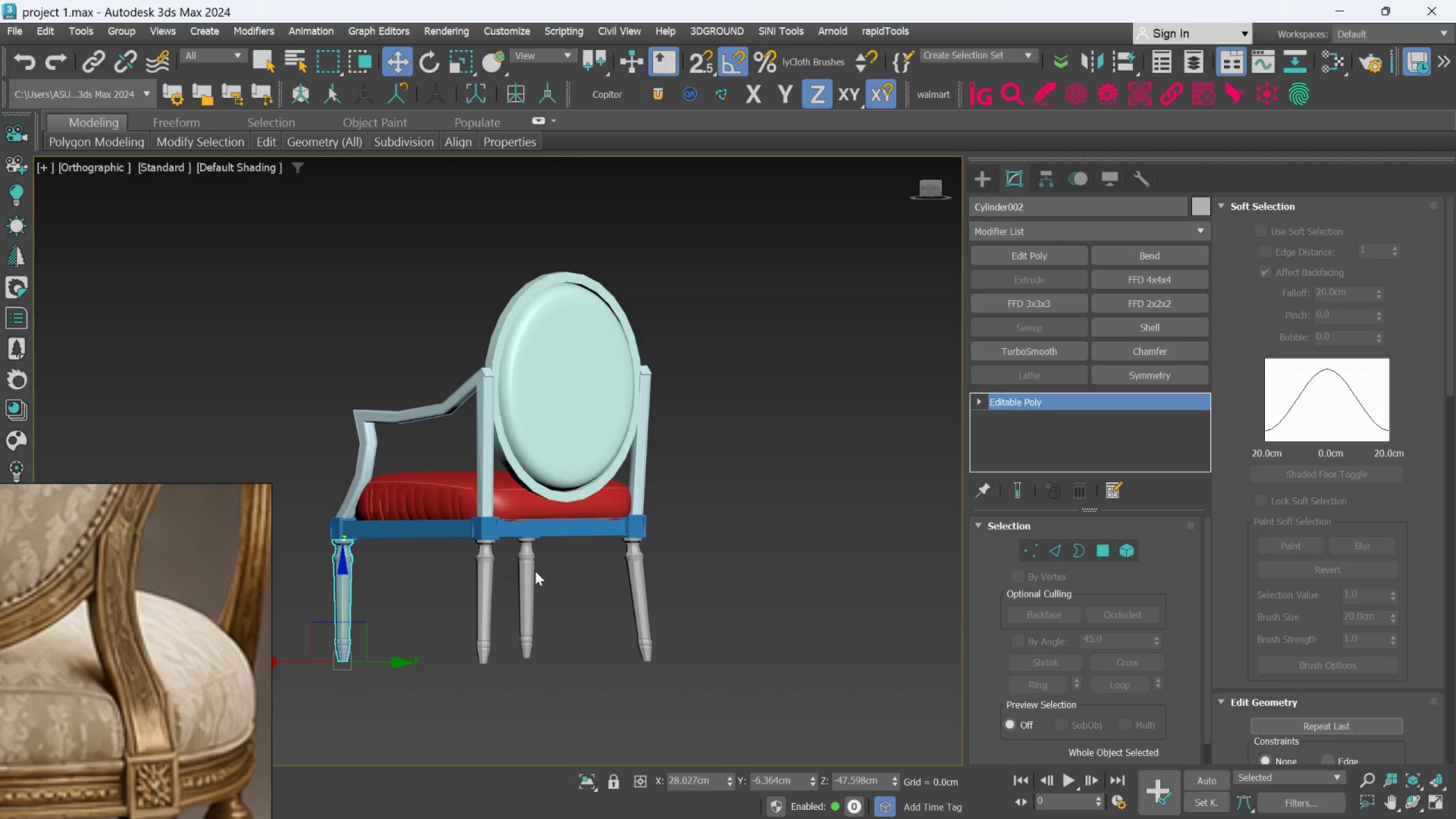 
left_click([527, 575])
 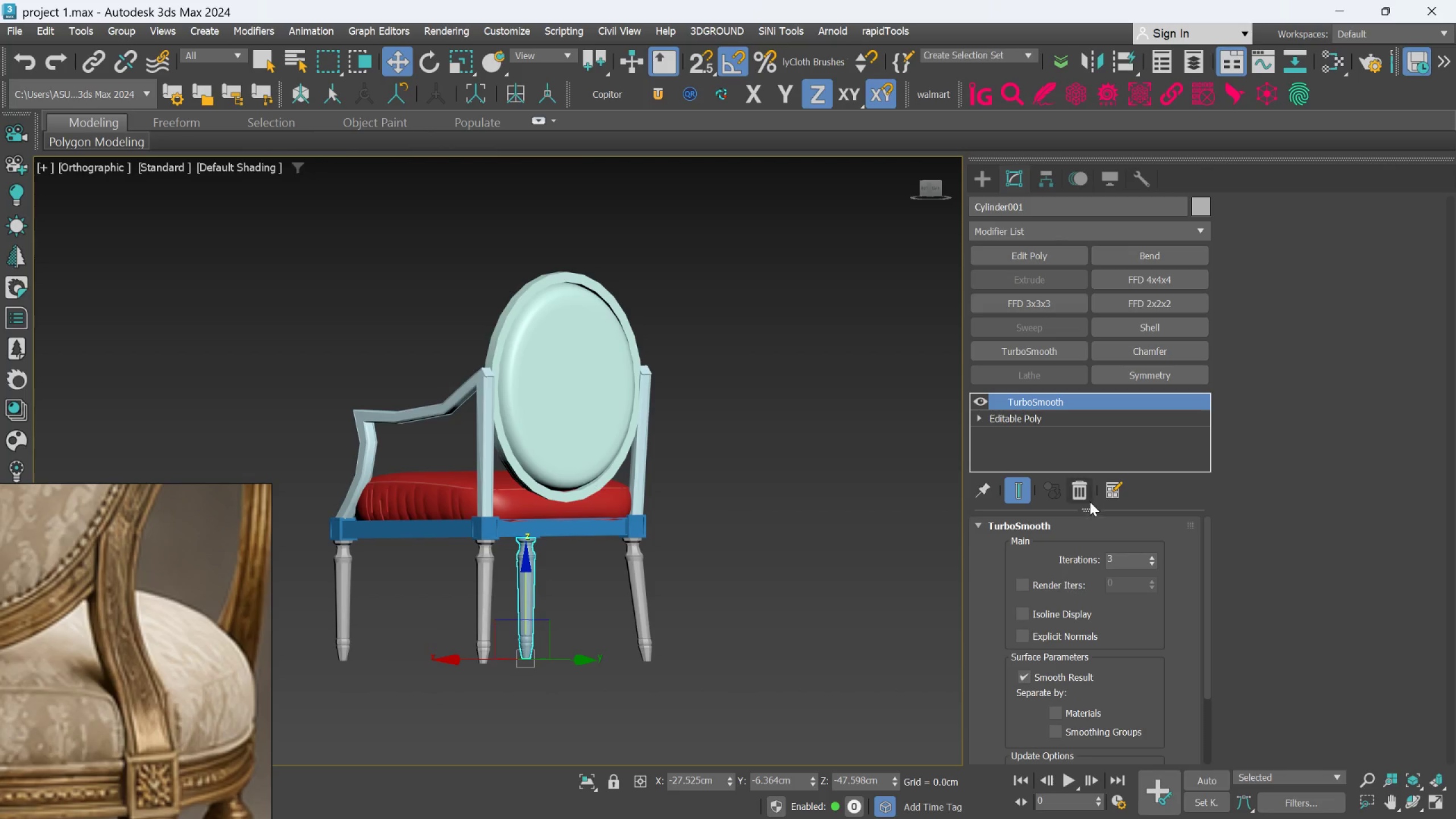 
left_click([1087, 492])
 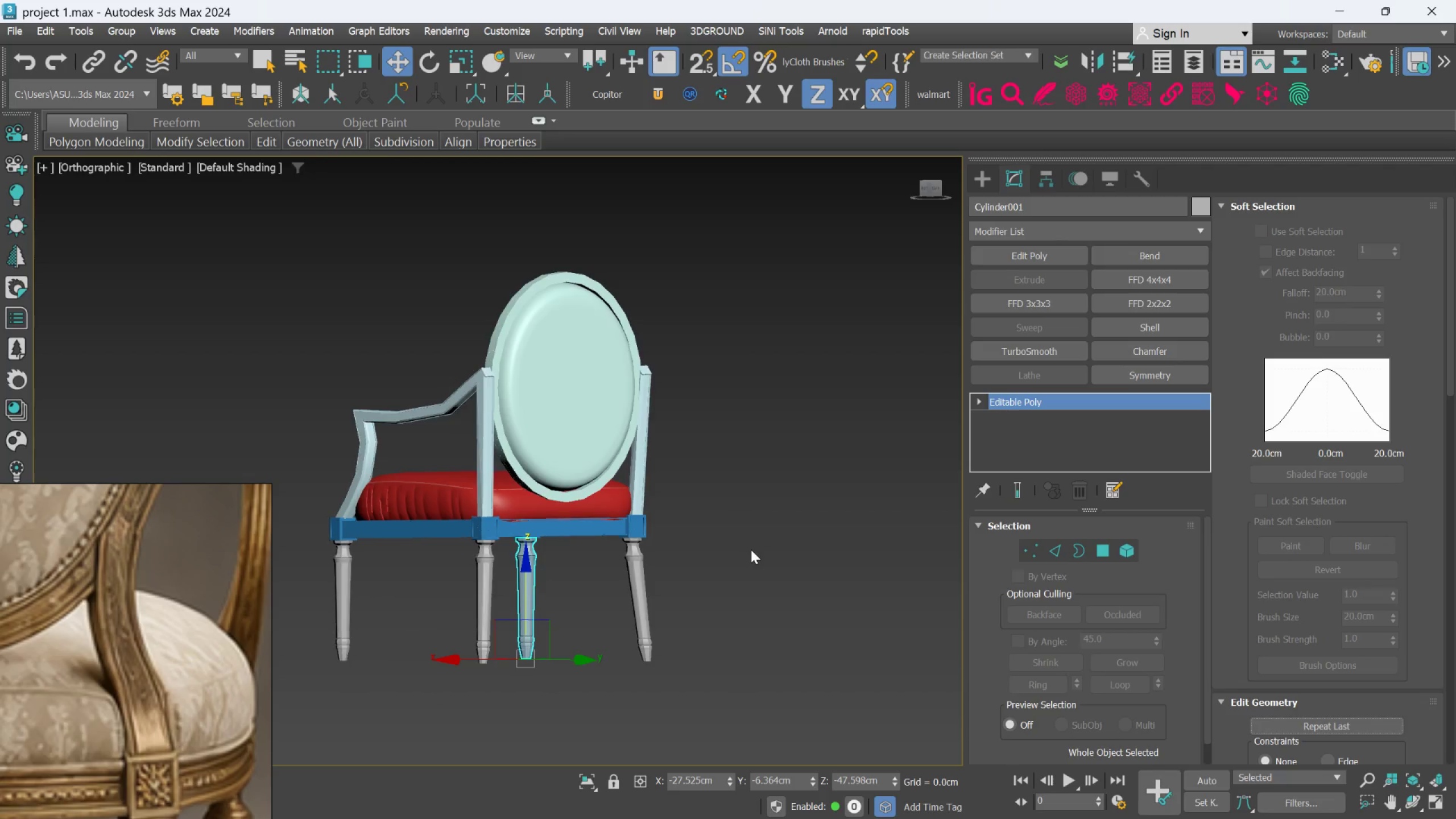 
hold_key(key=AltLeft, duration=0.53)
 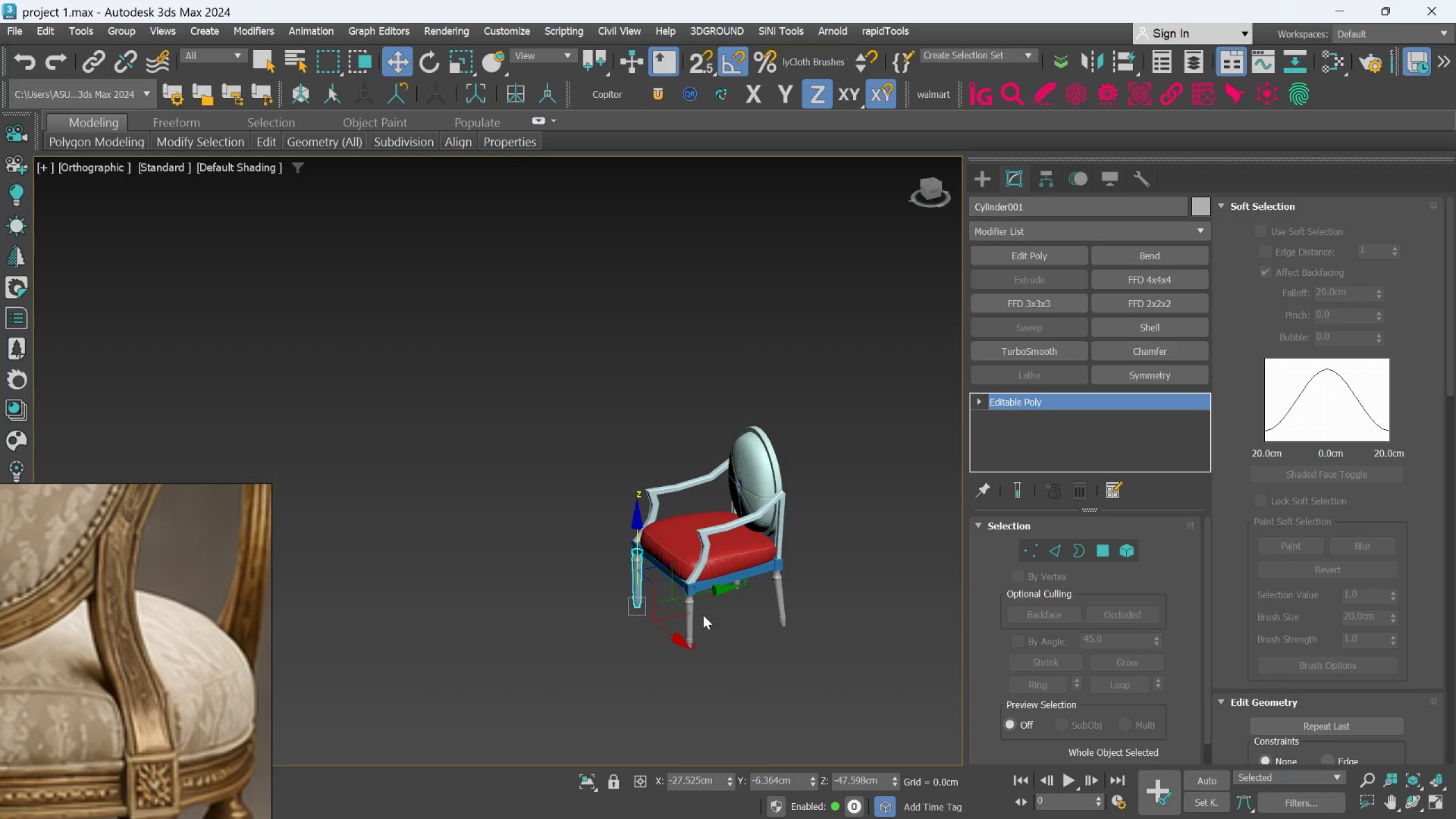 
scroll: coordinate [748, 554], scroll_direction: down, amount: 2.0
 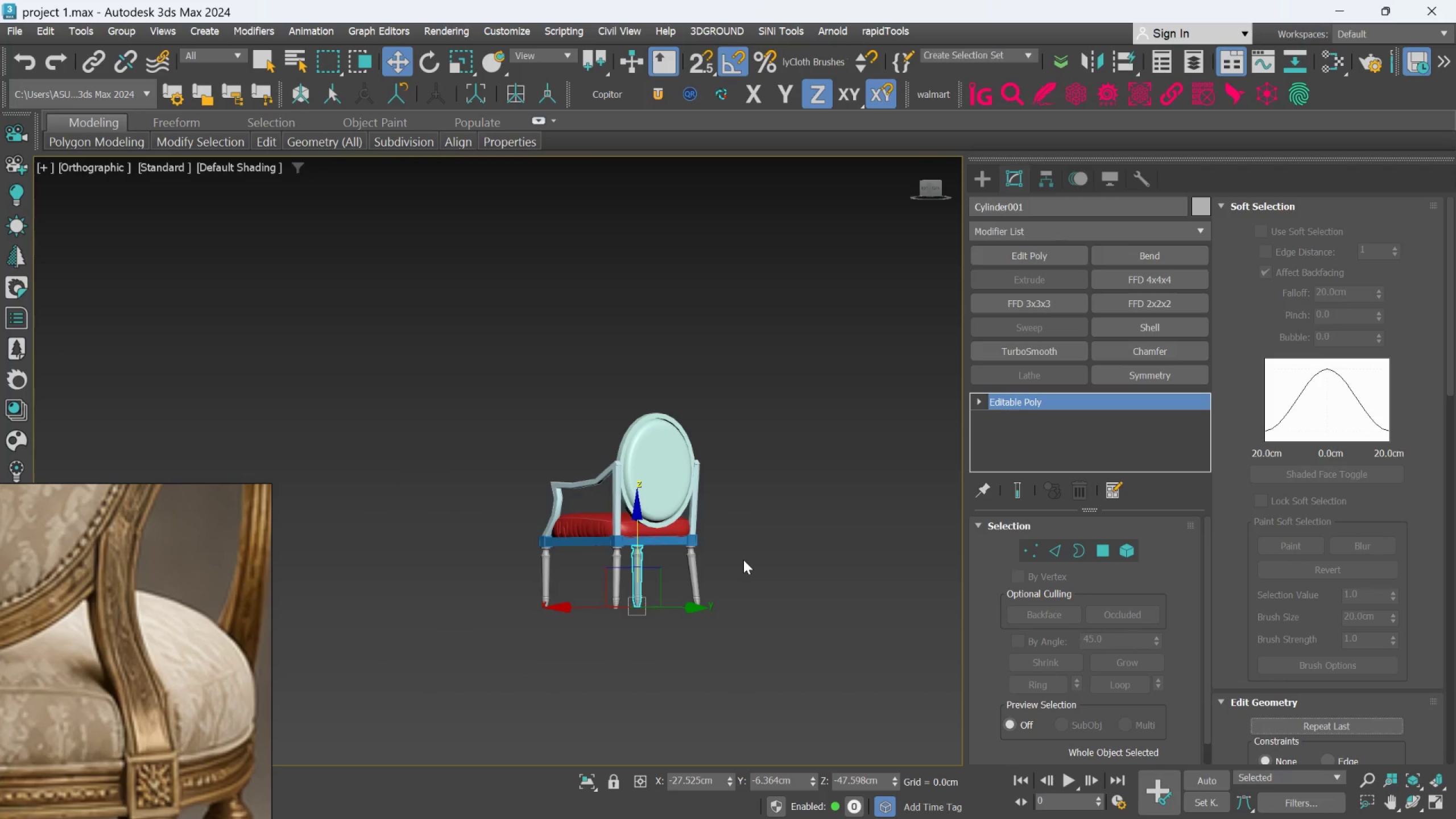 
scroll: coordinate [703, 615], scroll_direction: up, amount: 2.0
 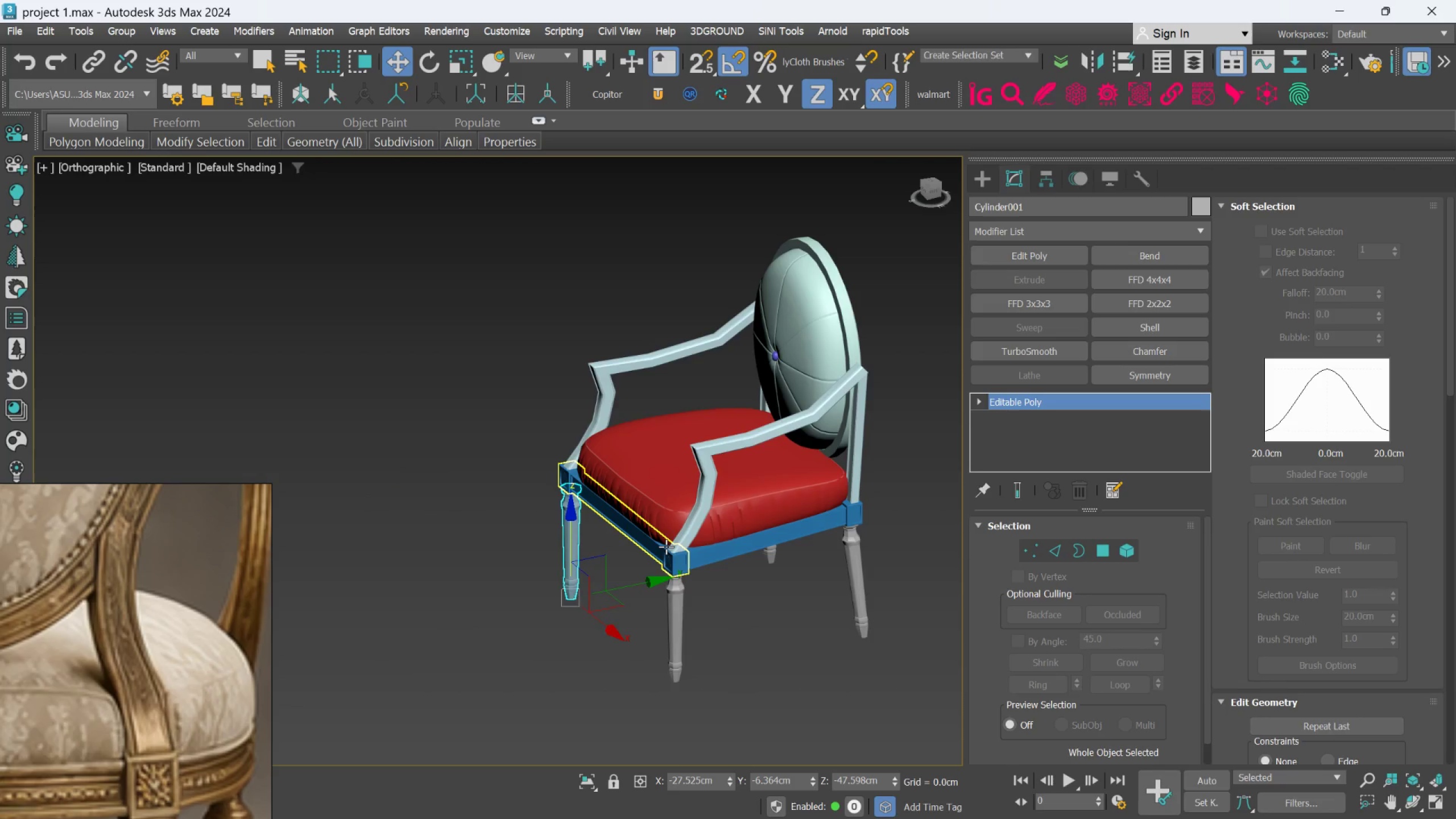 
hold_key(key=AltLeft, duration=0.44)
 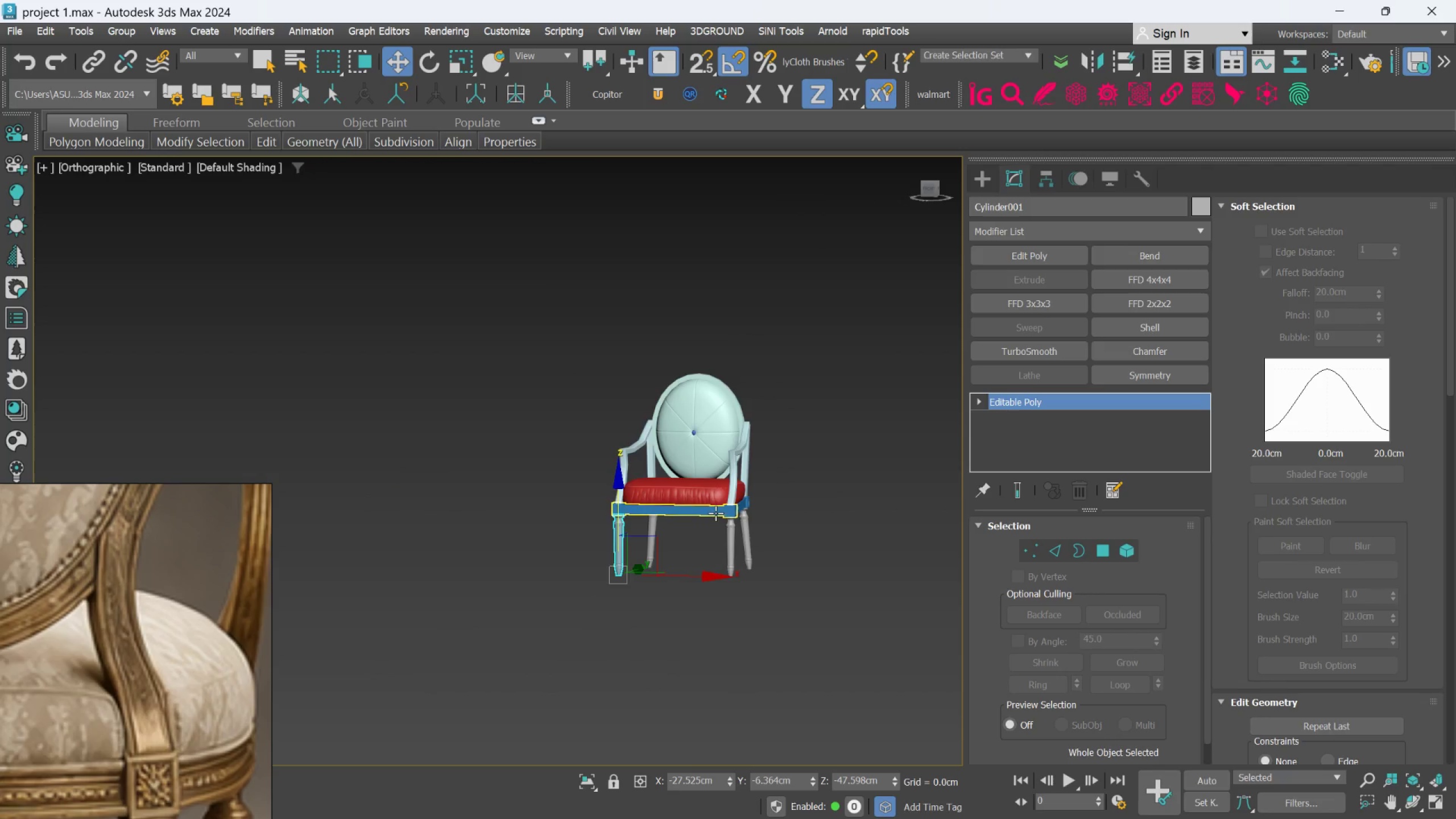 
scroll: coordinate [666, 547], scroll_direction: down, amount: 2.0
 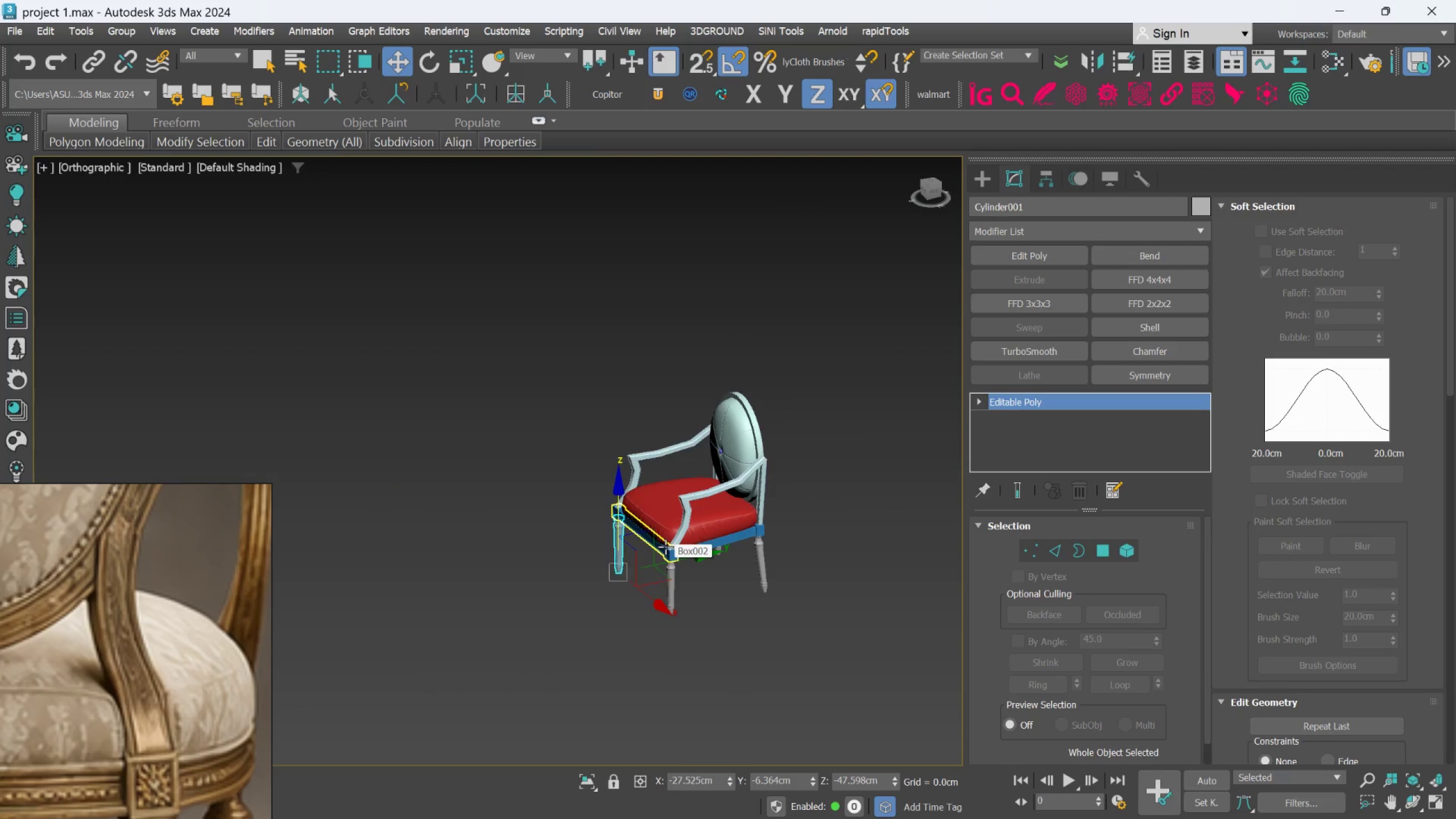 
left_click_drag(start_coordinate=[576, 330], to_coordinate=[793, 585])
 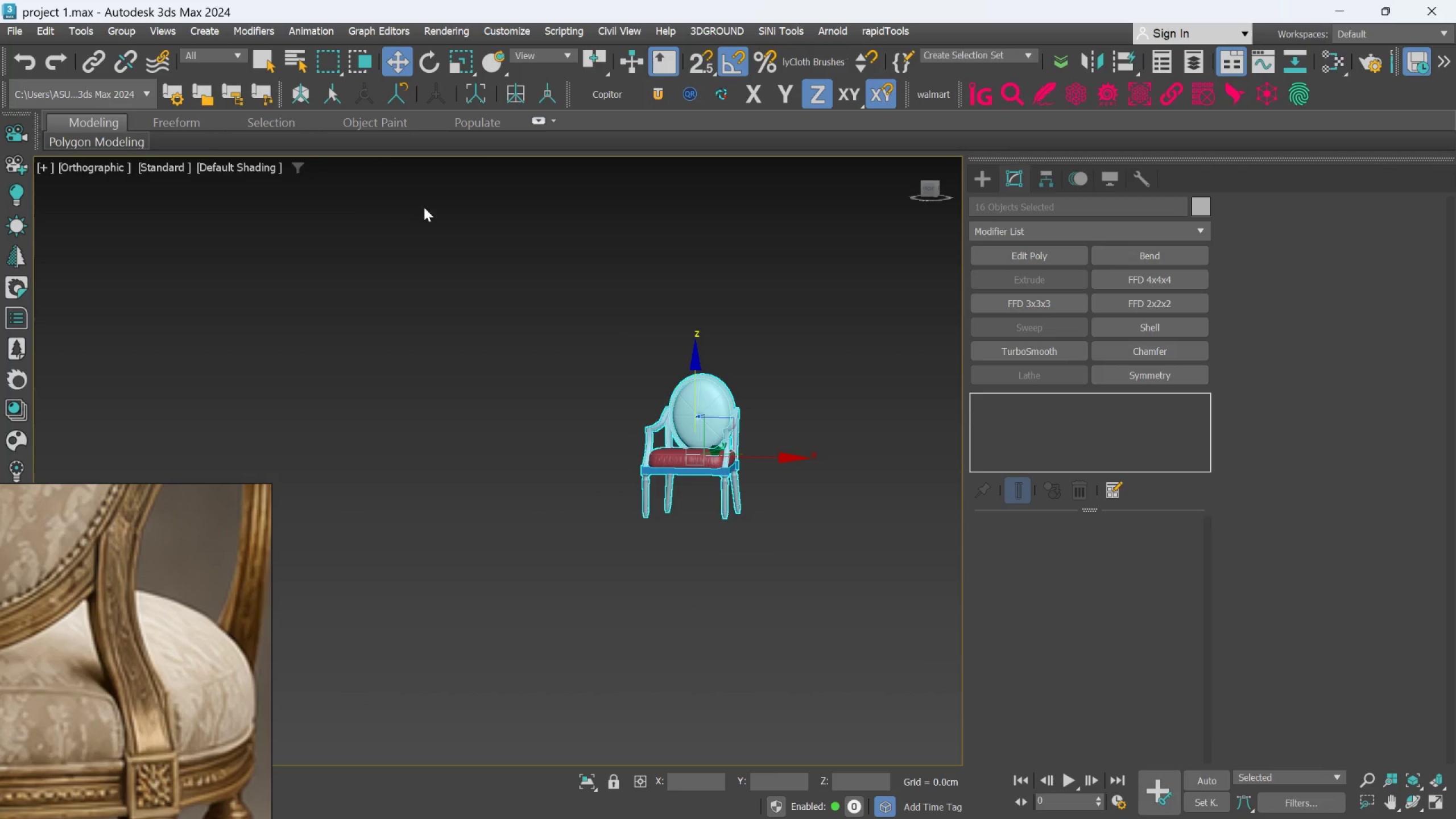 
scroll: coordinate [712, 429], scroll_direction: down, amount: 1.0
 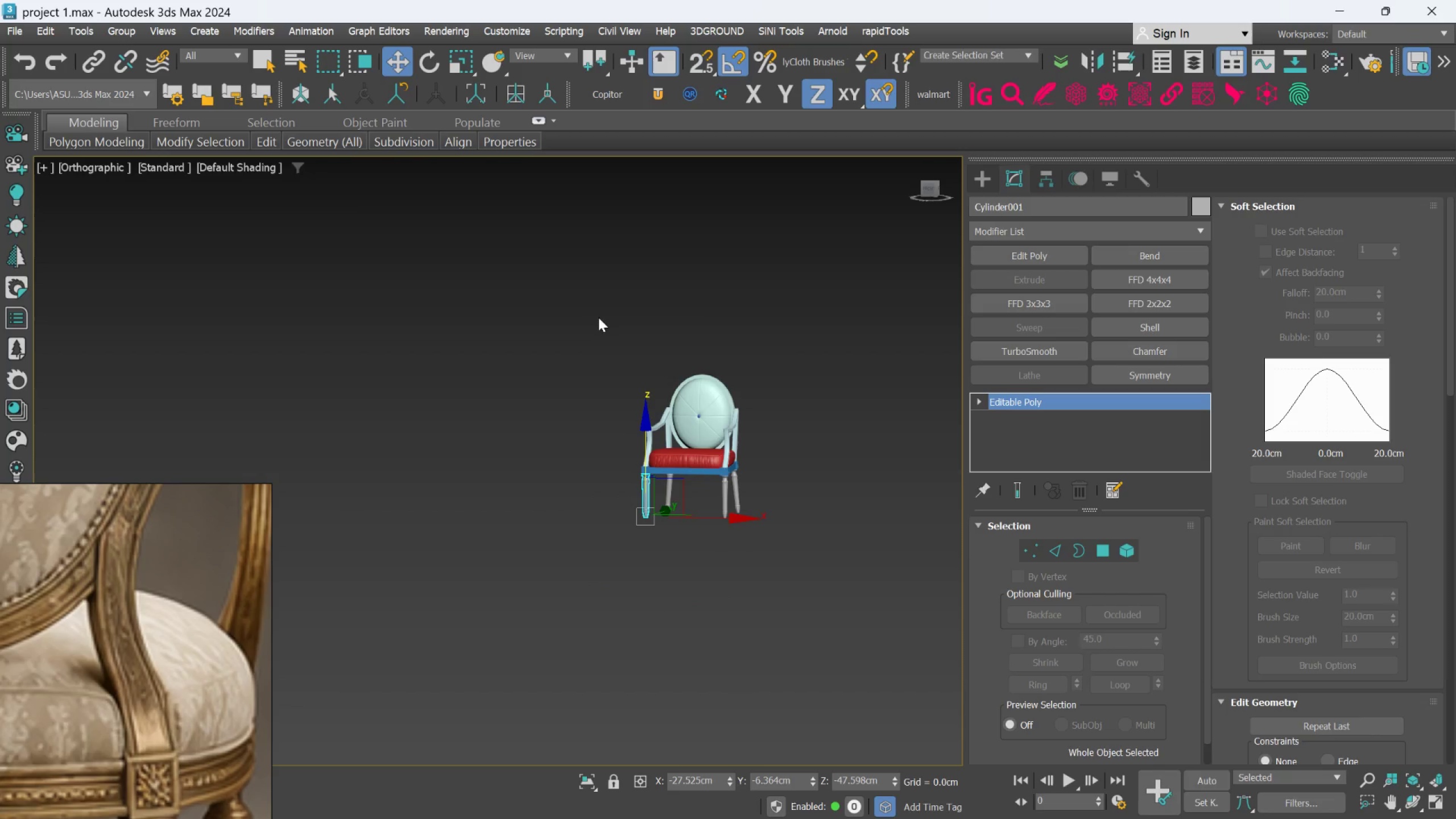 
right_click([663, 454])
 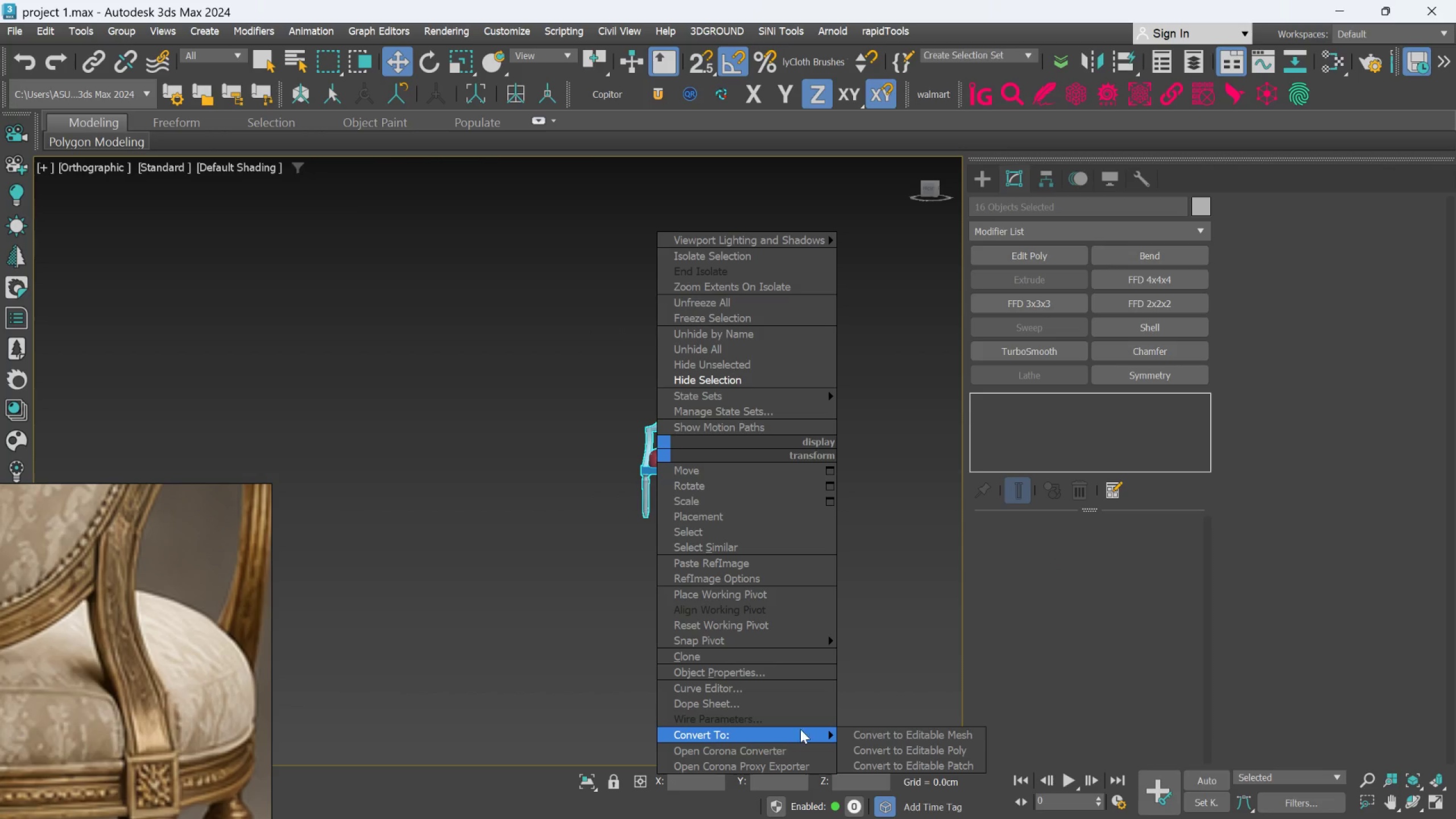 
left_click([854, 750])
 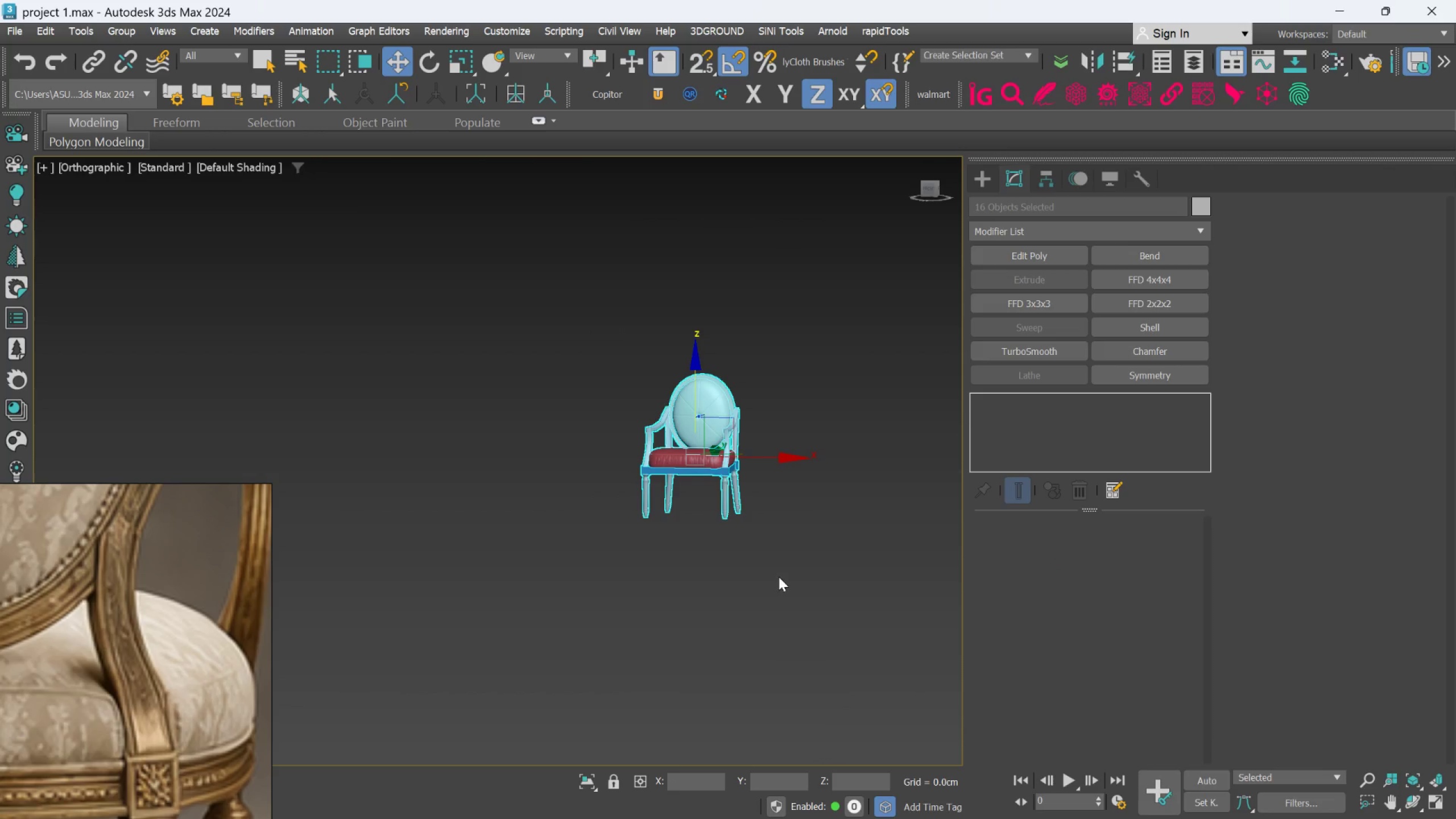 
left_click([779, 577])
 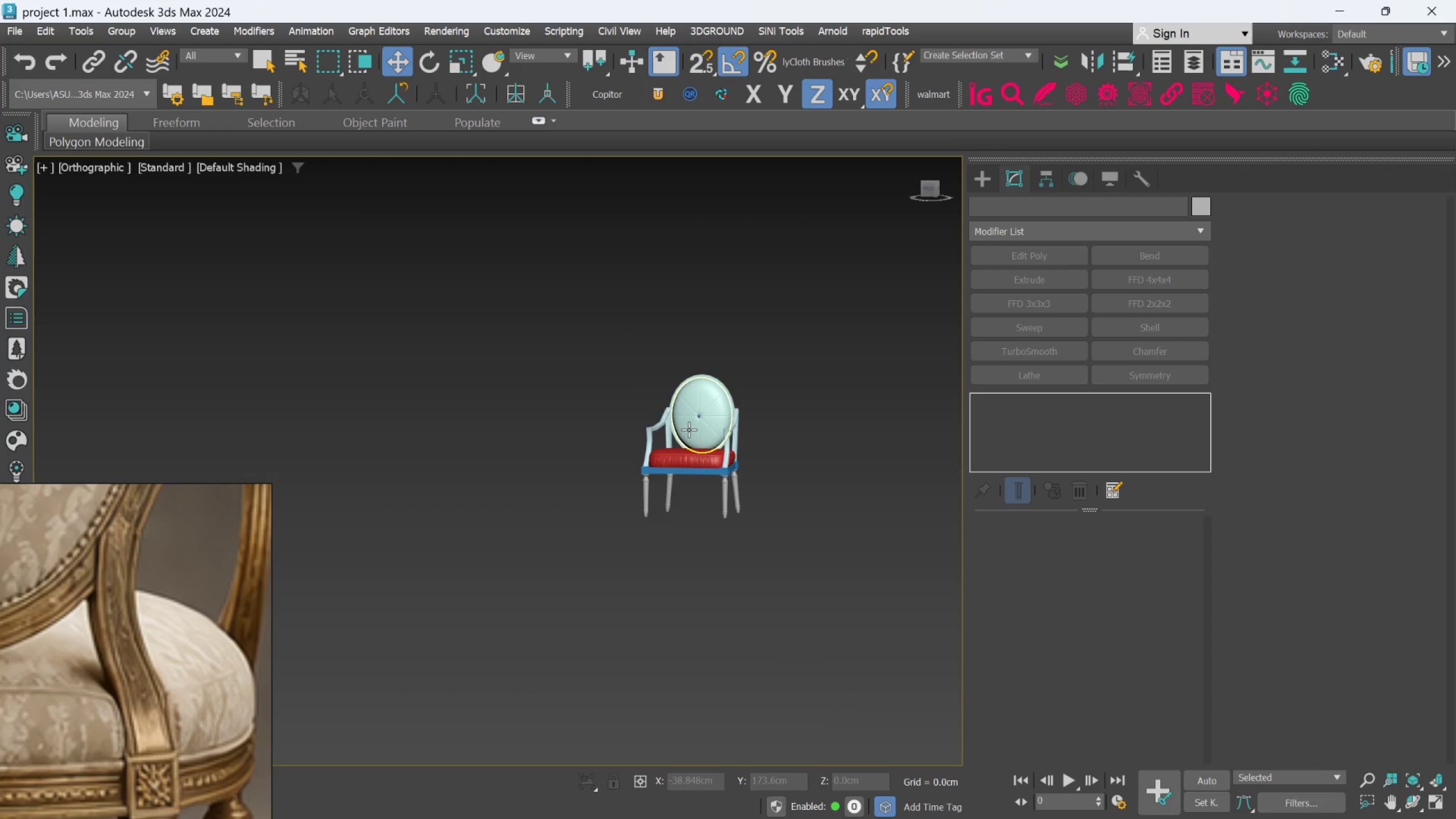 
scroll: coordinate [818, 557], scroll_direction: up, amount: 6.0
 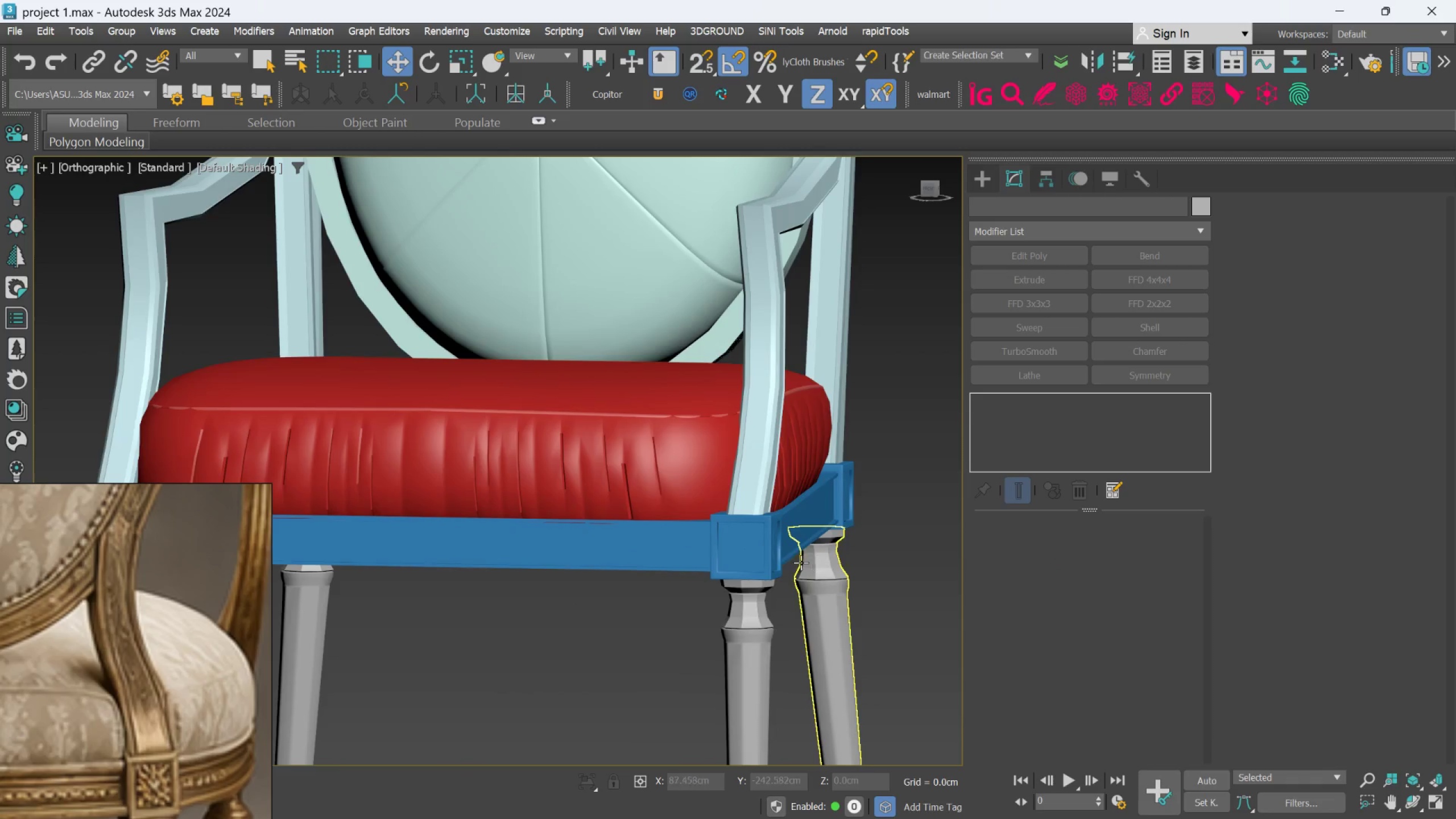 
left_click([724, 532])
 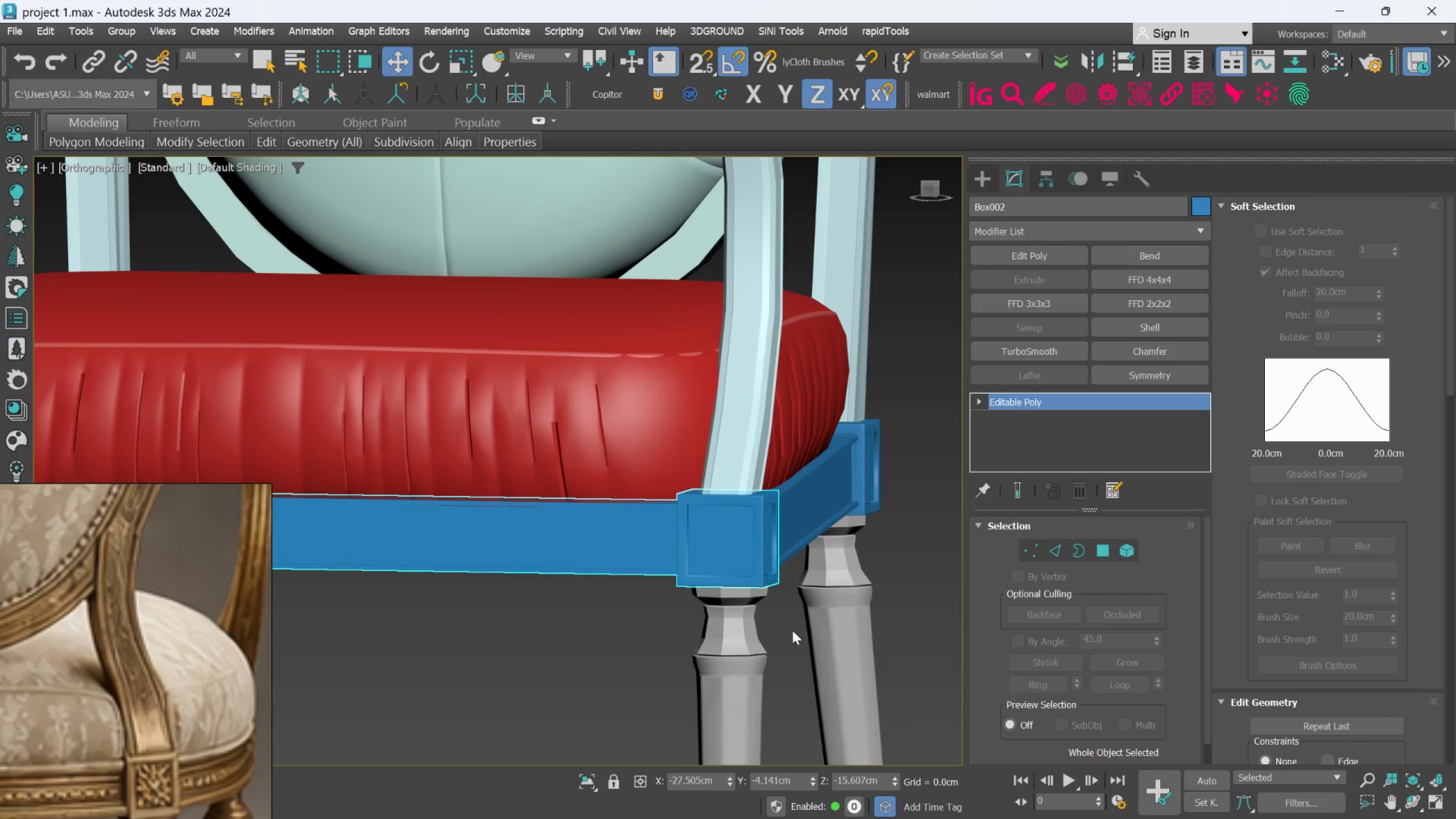 
scroll: coordinate [790, 563], scroll_direction: up, amount: 1.0
 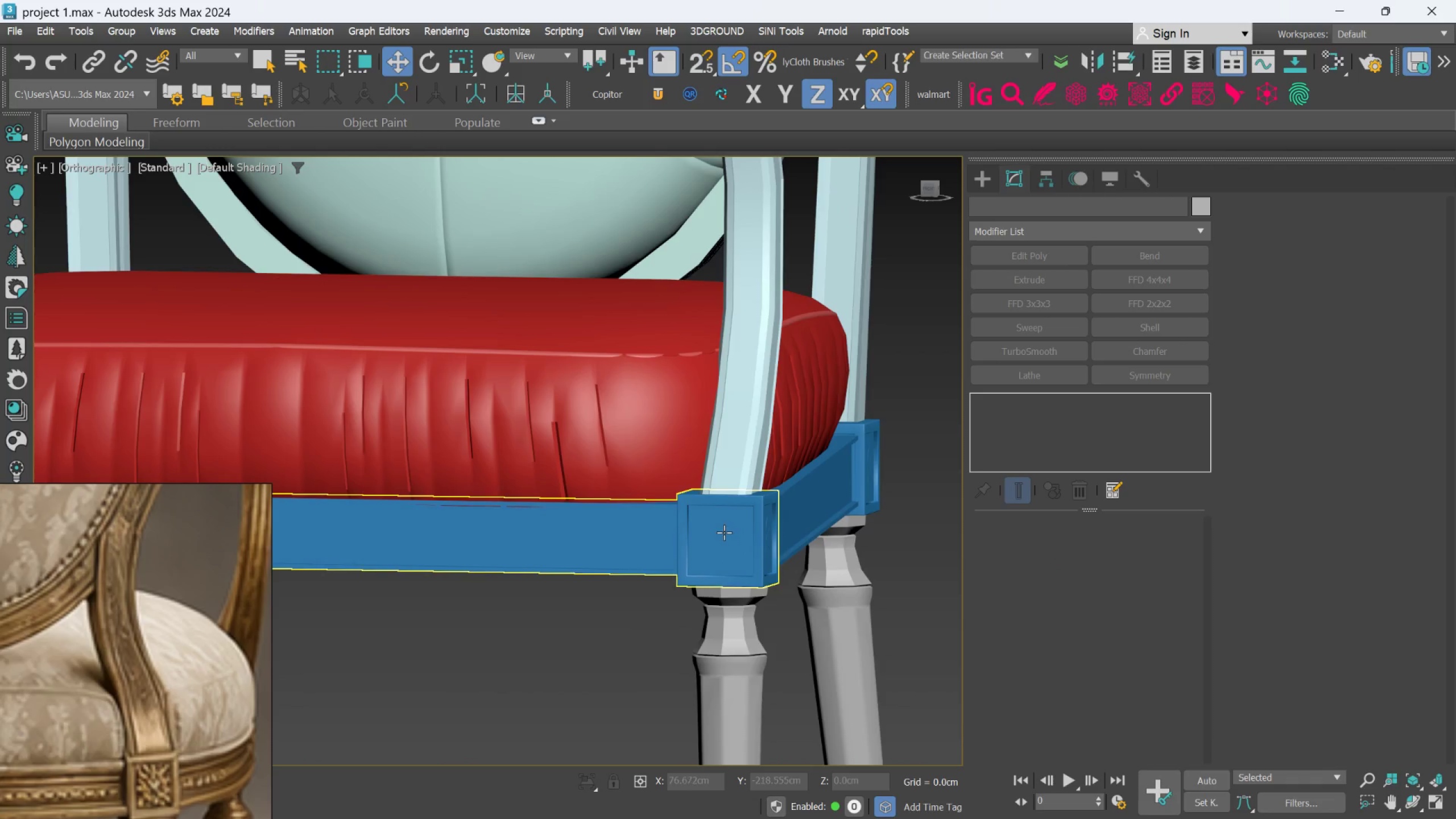 
left_click([828, 613])
 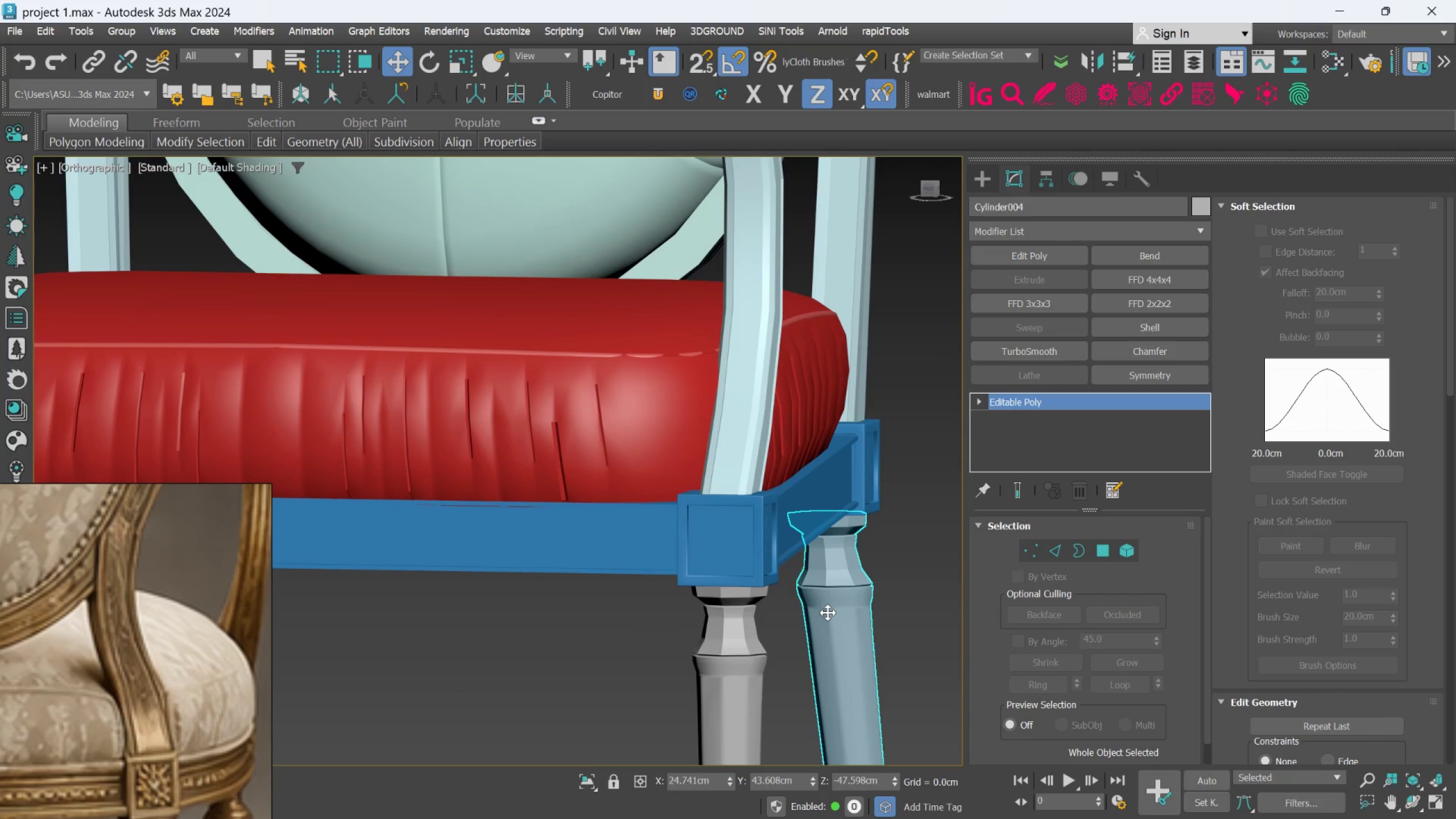 
scroll: coordinate [569, 603], scroll_direction: down, amount: 4.0
 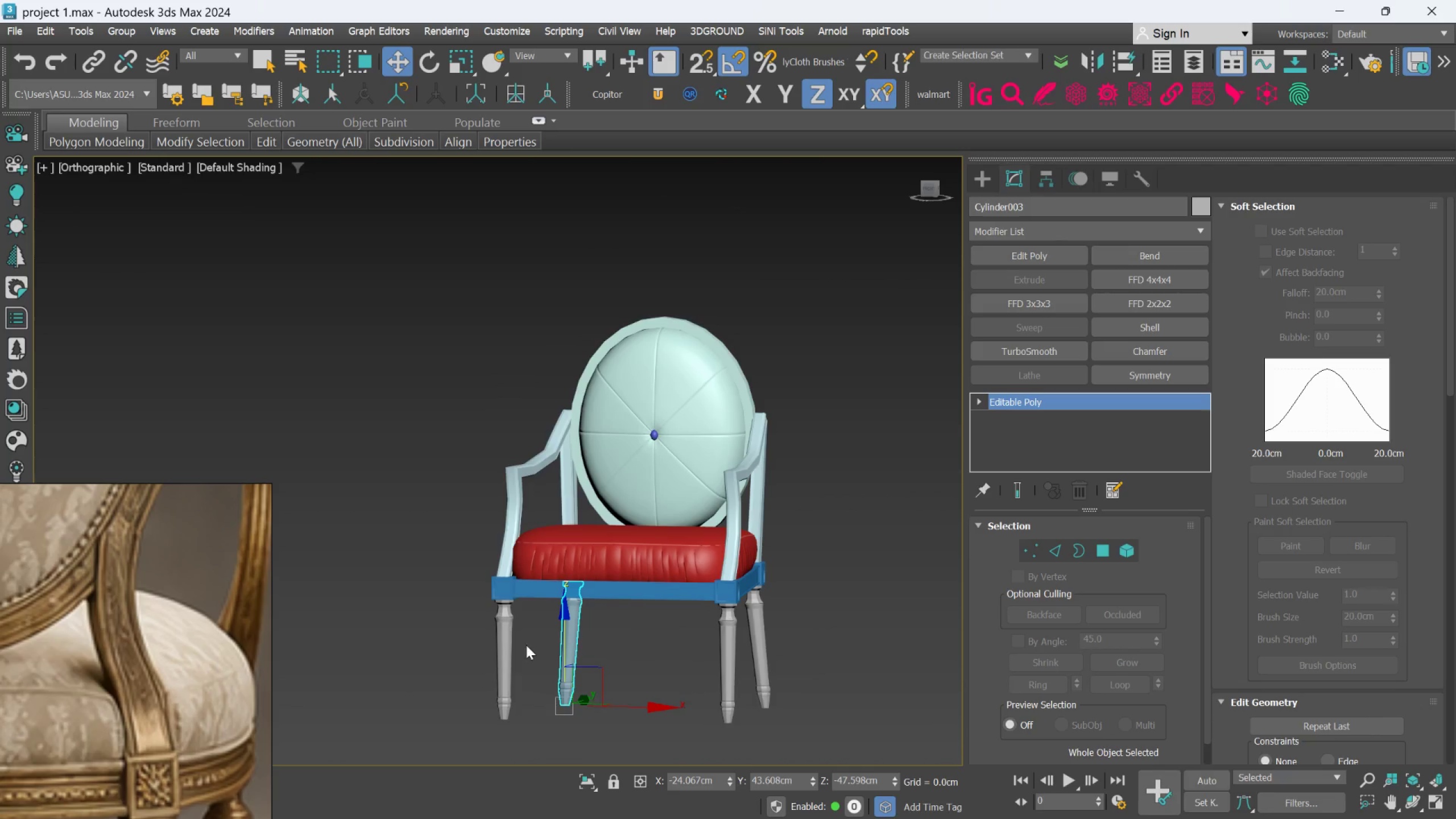 
left_click([499, 648])
 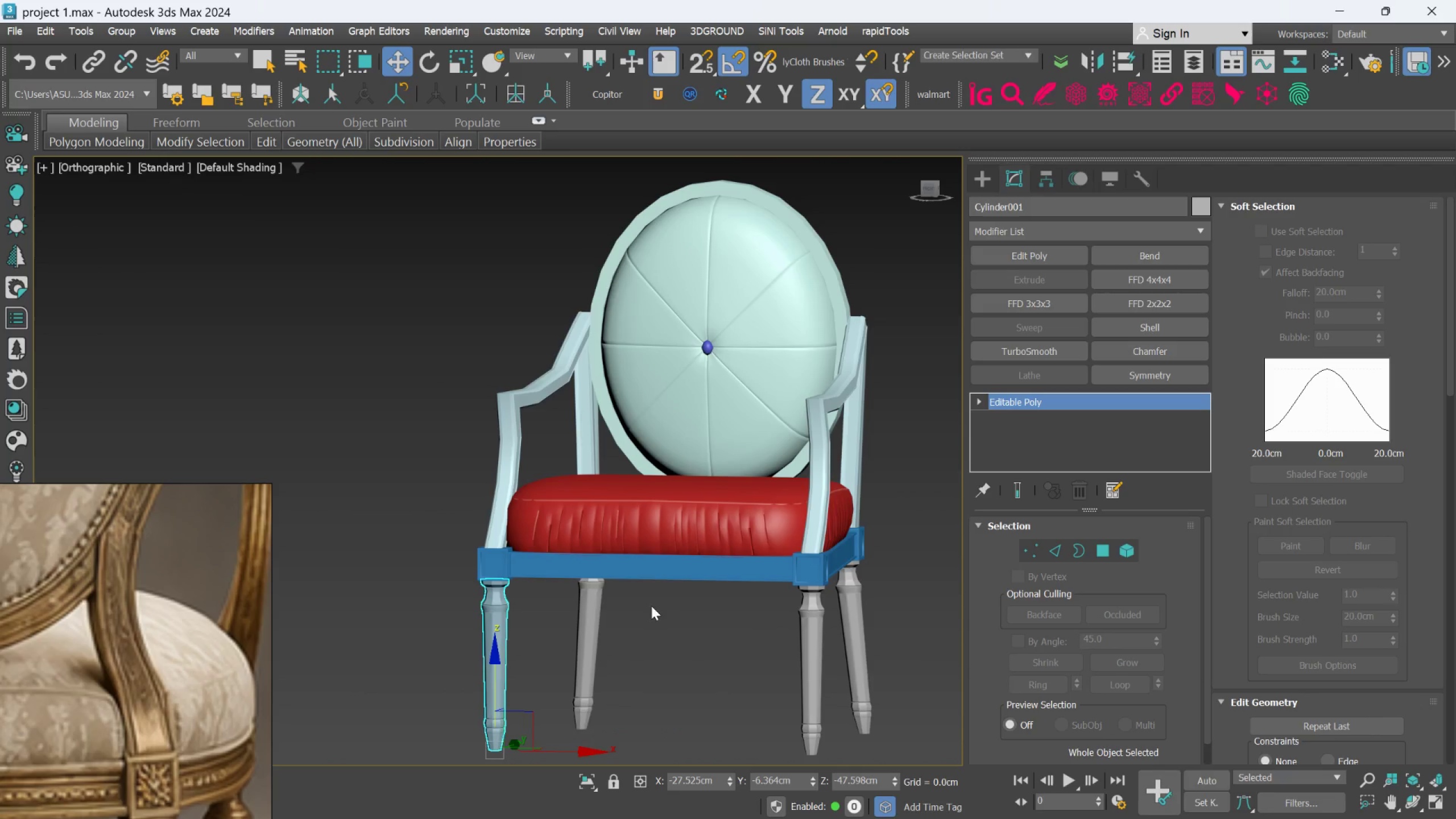 
scroll: coordinate [526, 646], scroll_direction: up, amount: 1.0
 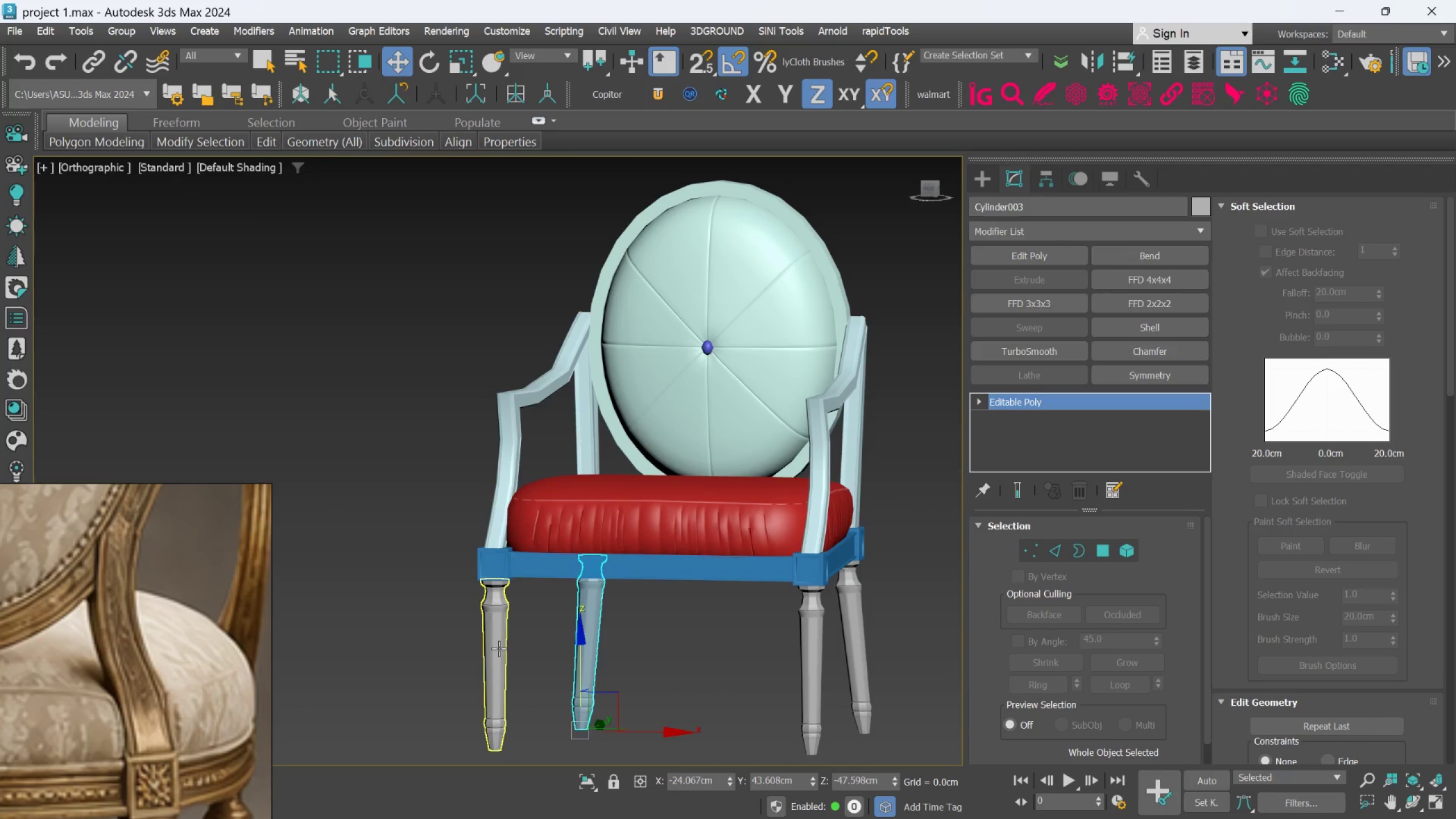 
left_click_drag(start_coordinate=[430, 337], to_coordinate=[725, 690])
 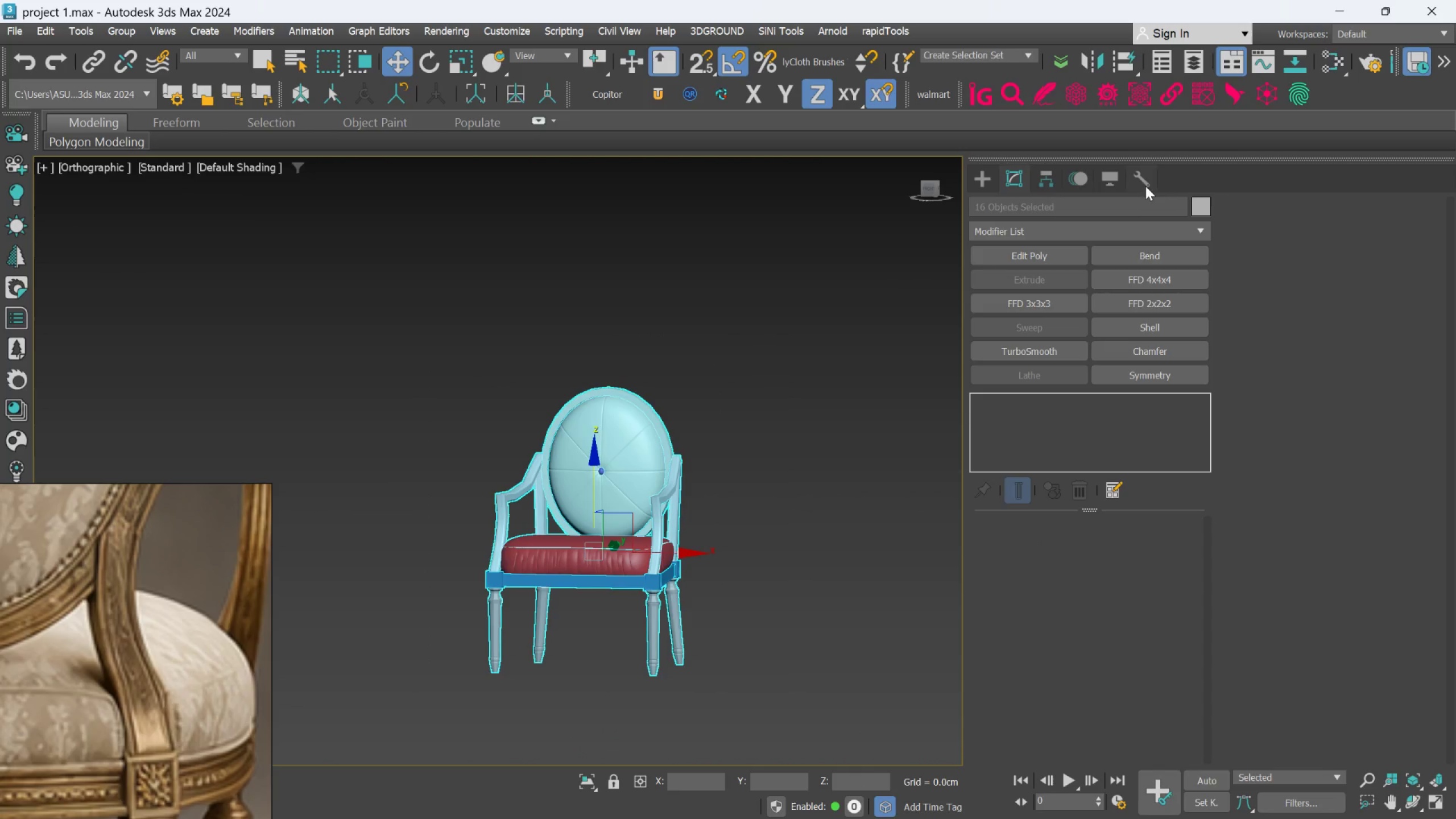 
scroll: coordinate [649, 605], scroll_direction: down, amount: 2.0
 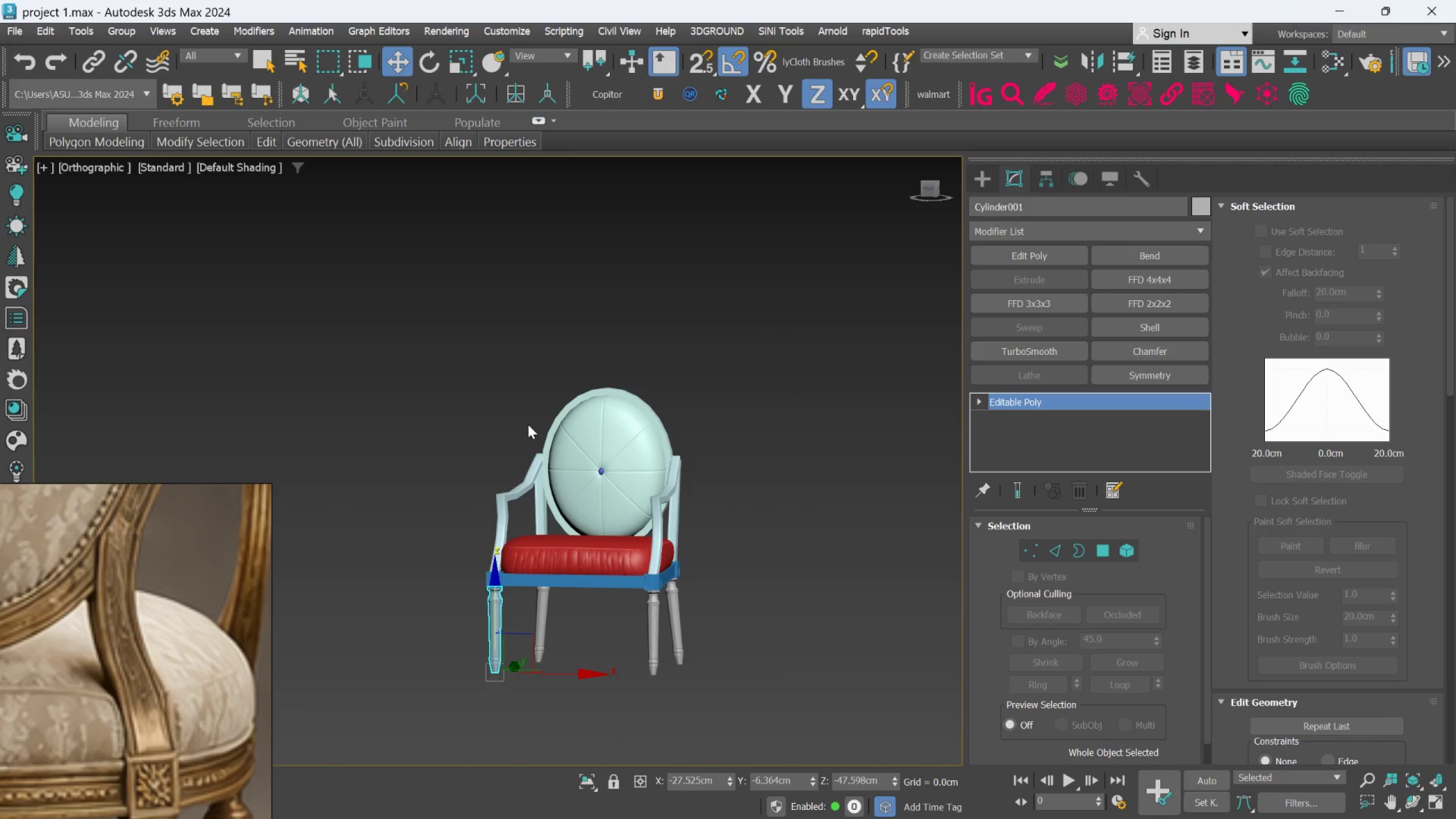 
left_click([1147, 185])
 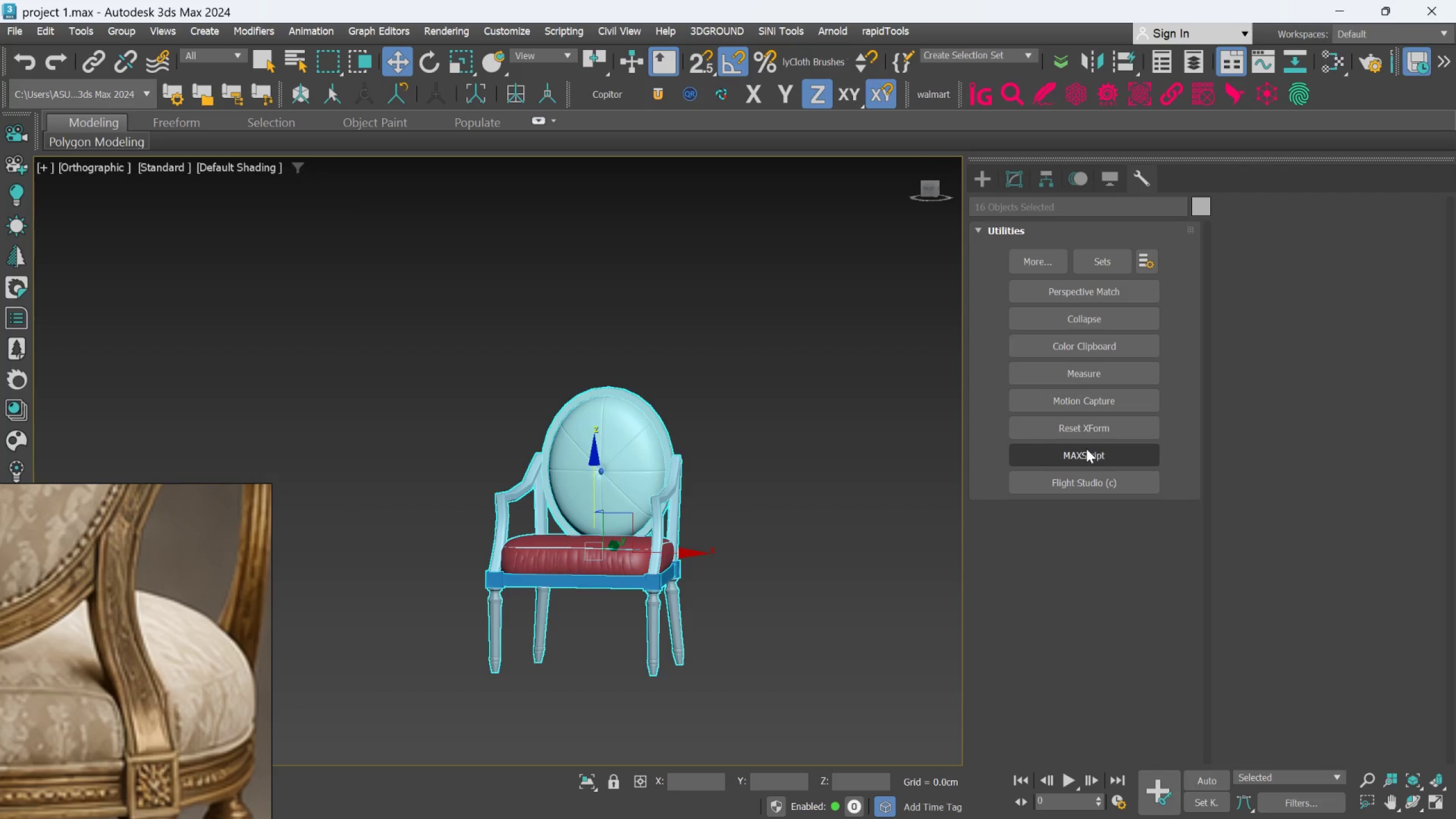 
left_click([1089, 422])
 